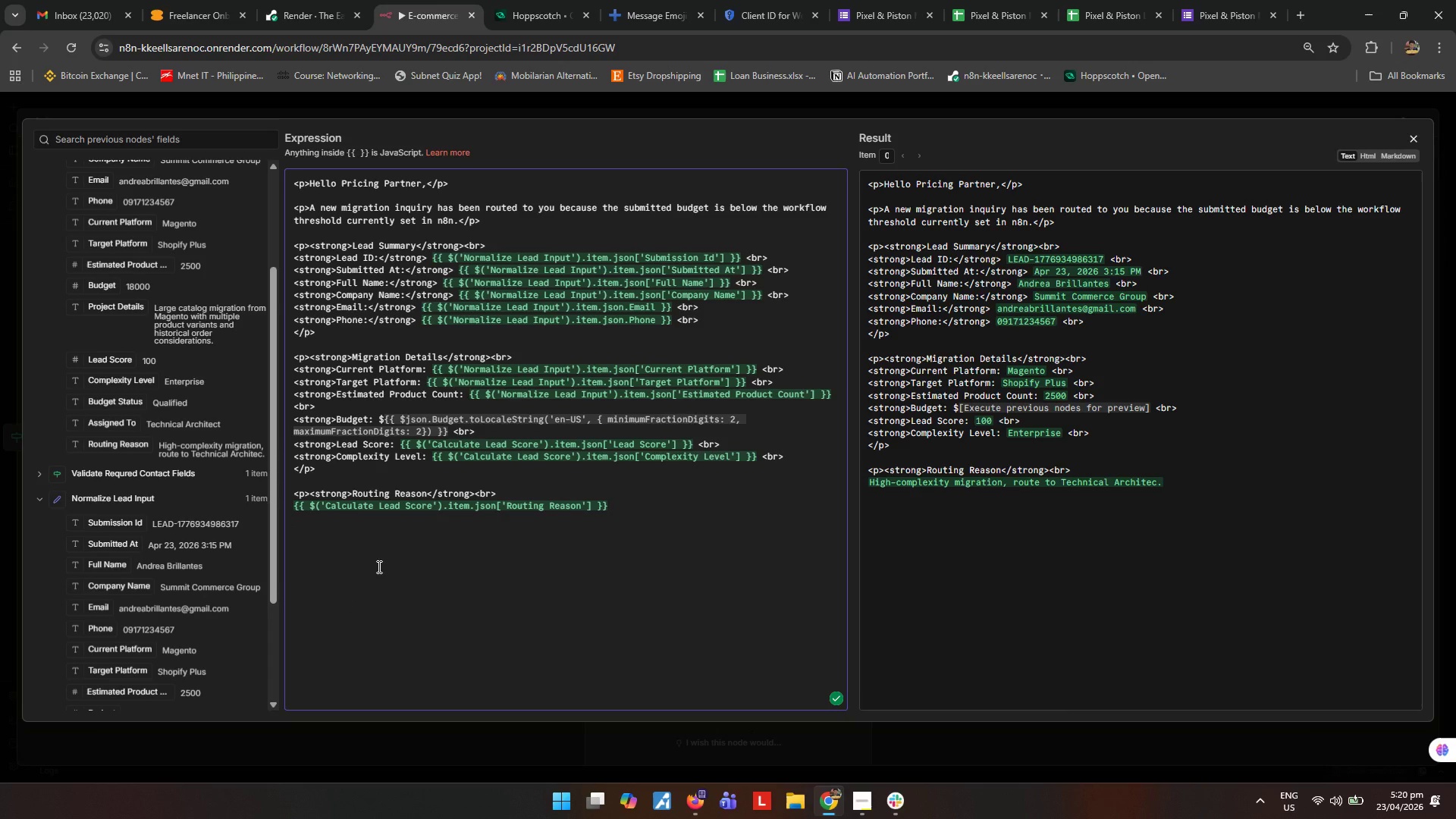 
key(Shift+ShiftRight)
 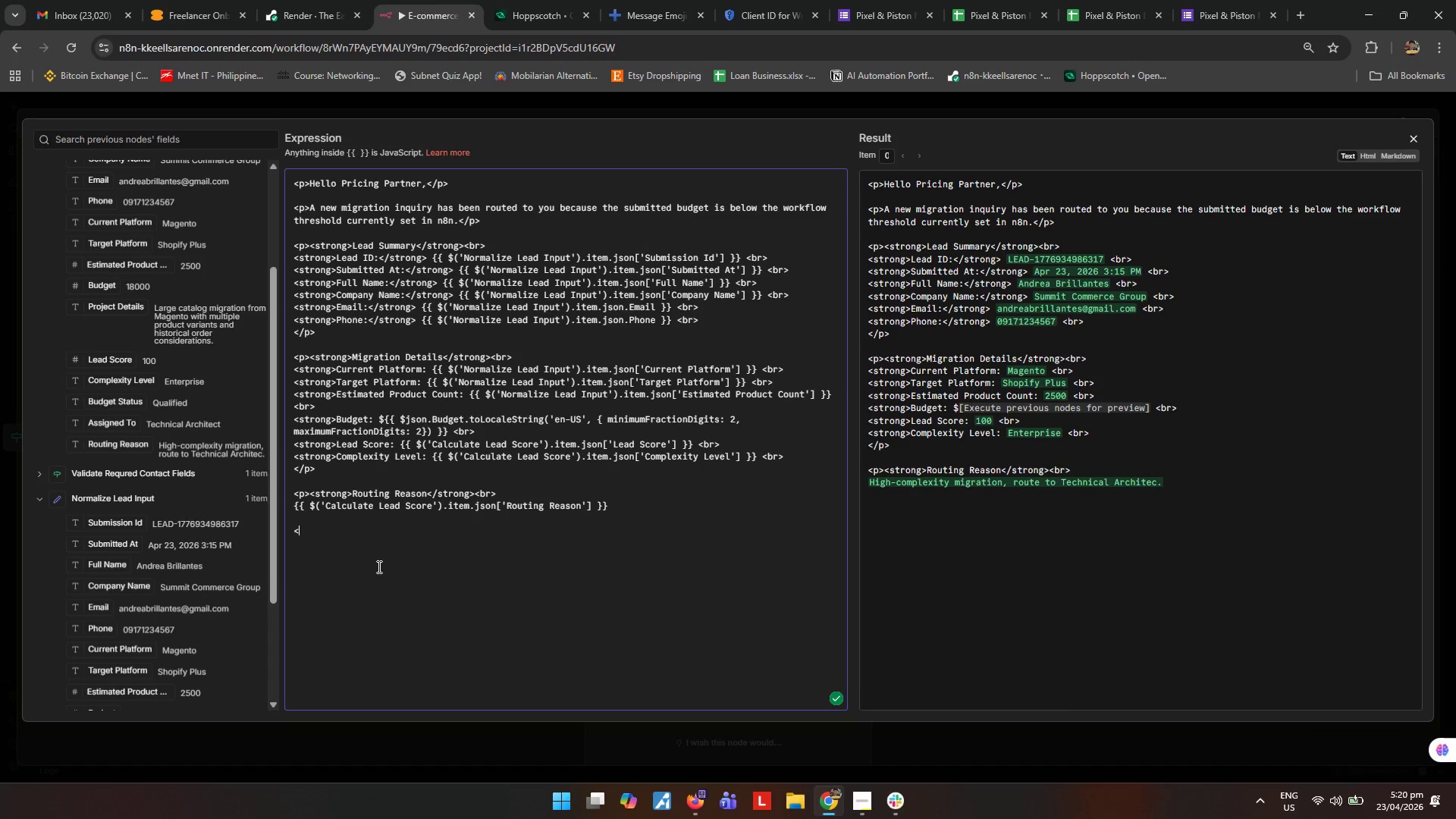 
key(Shift+Comma)
 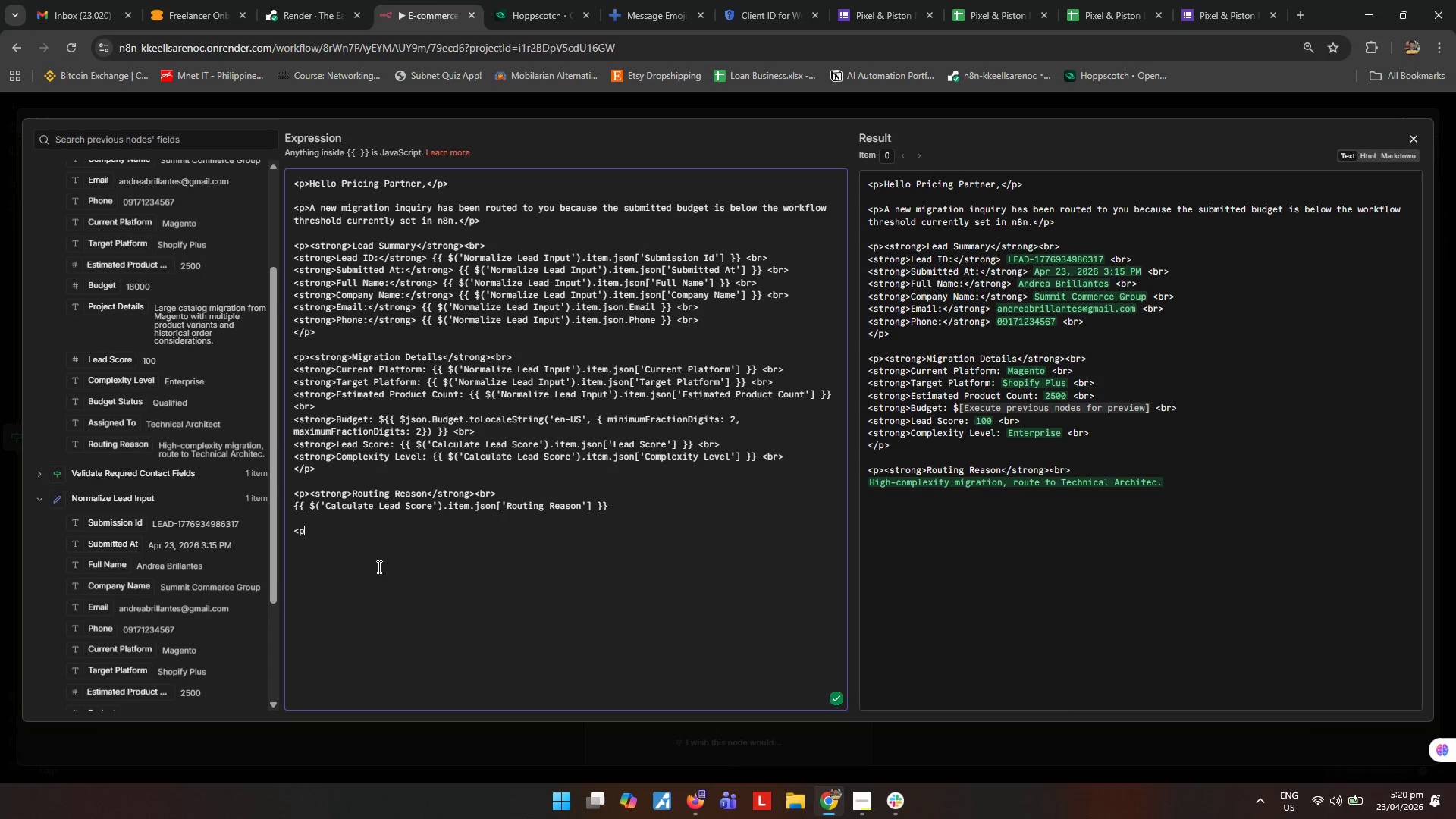 
key(P)
 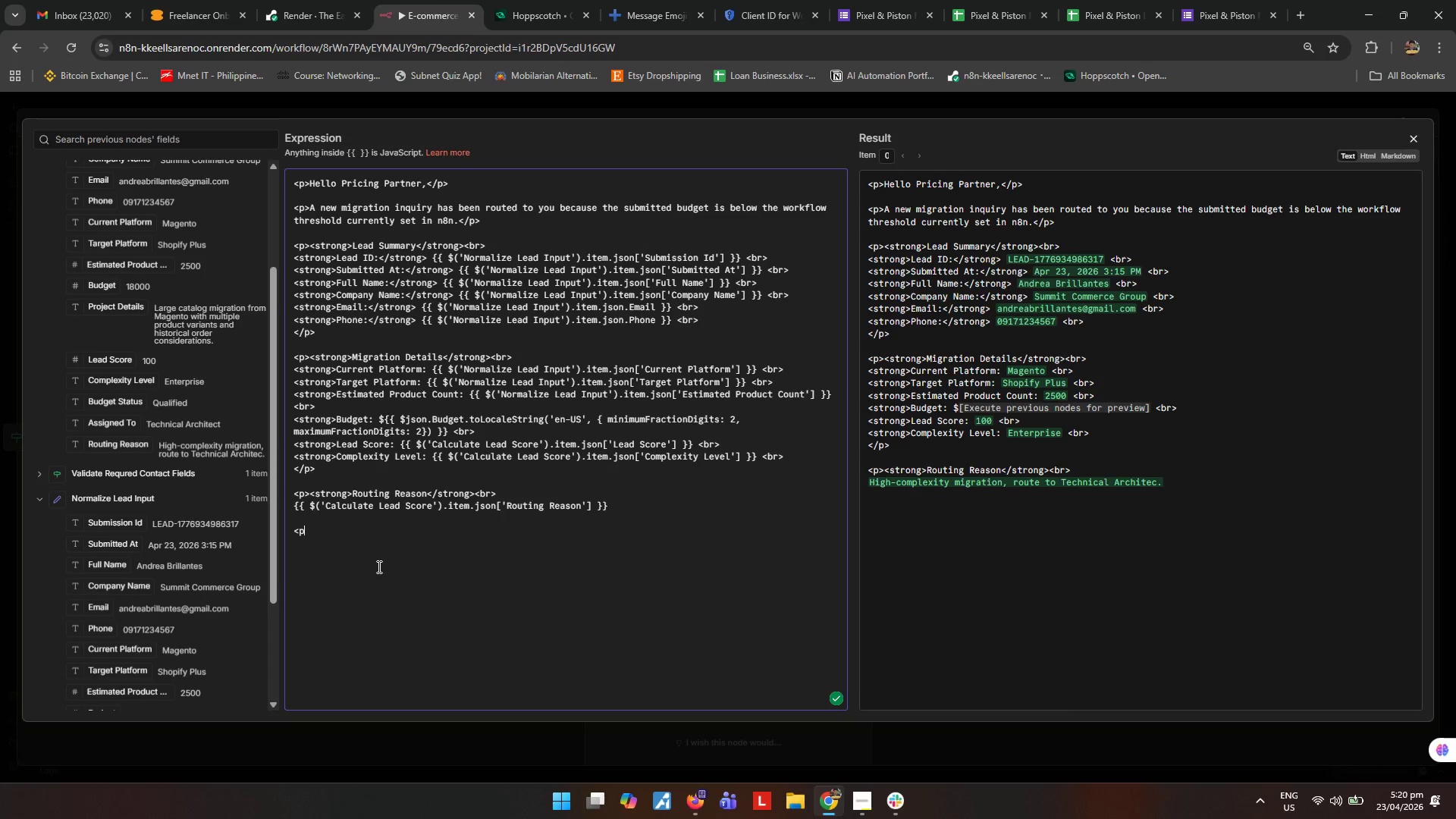 
key(Shift+ShiftRight)
 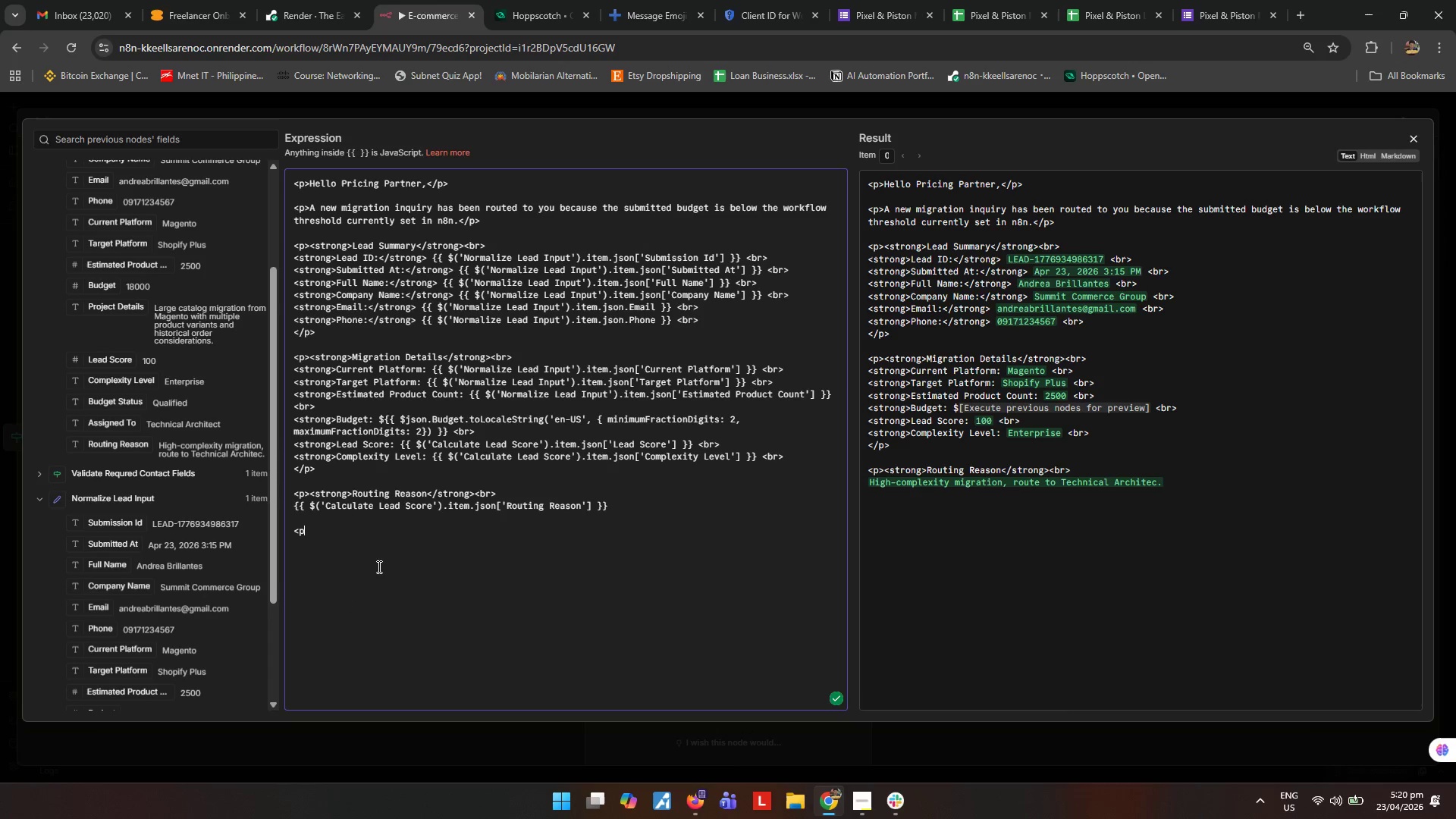 
key(Shift+Period)
 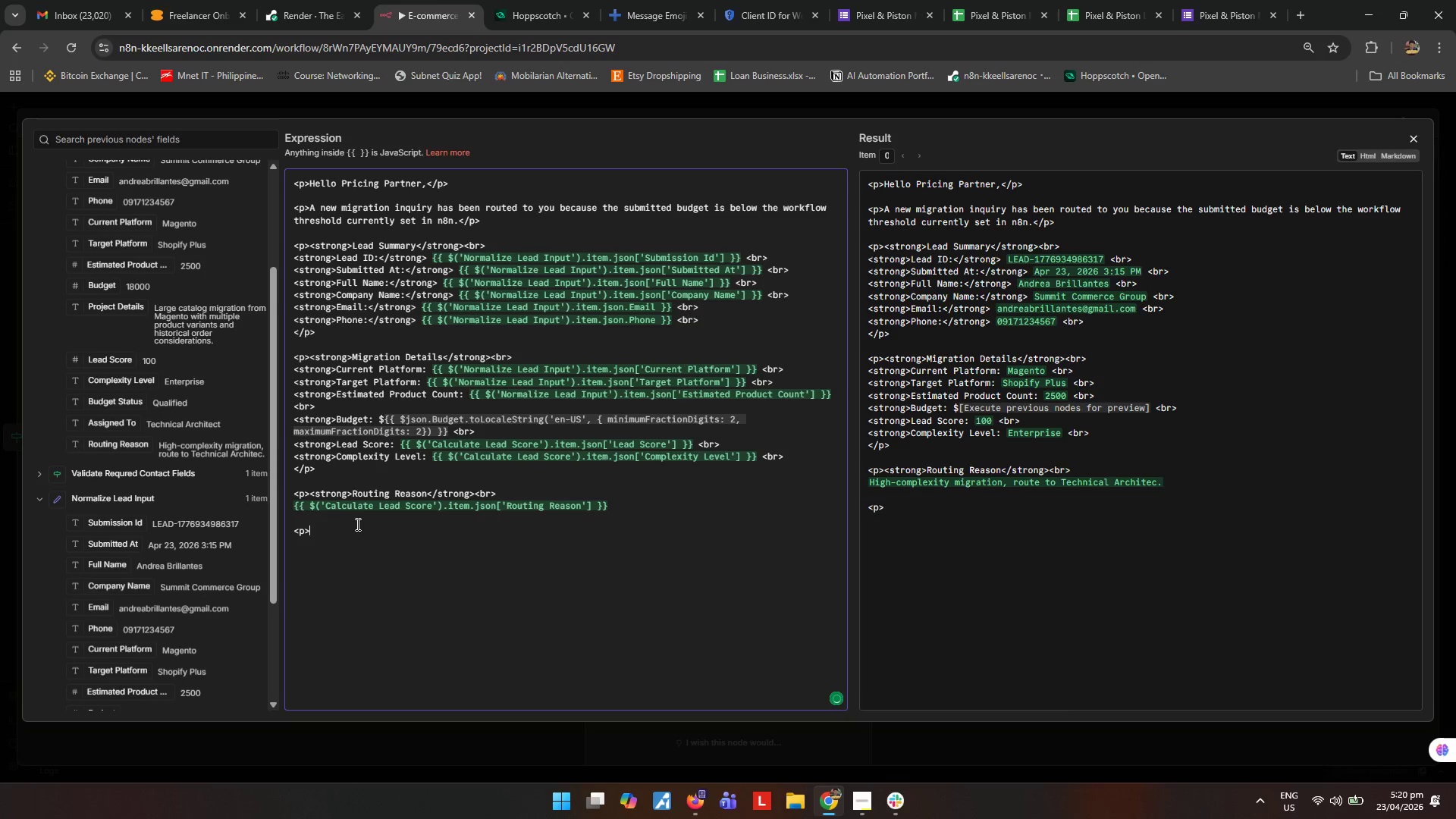 
left_click([376, 522])
 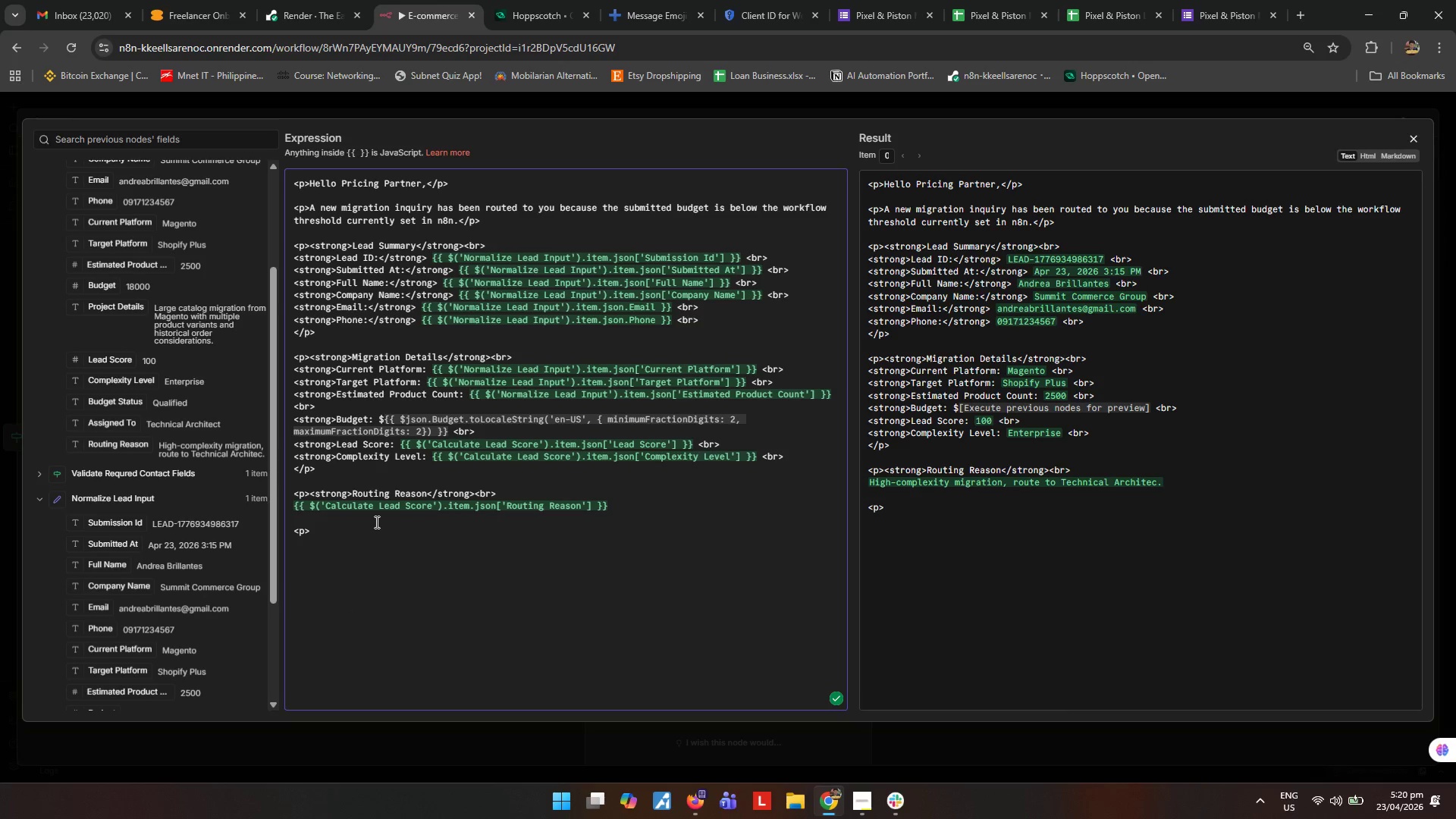 
key(Shift+ShiftRight)
 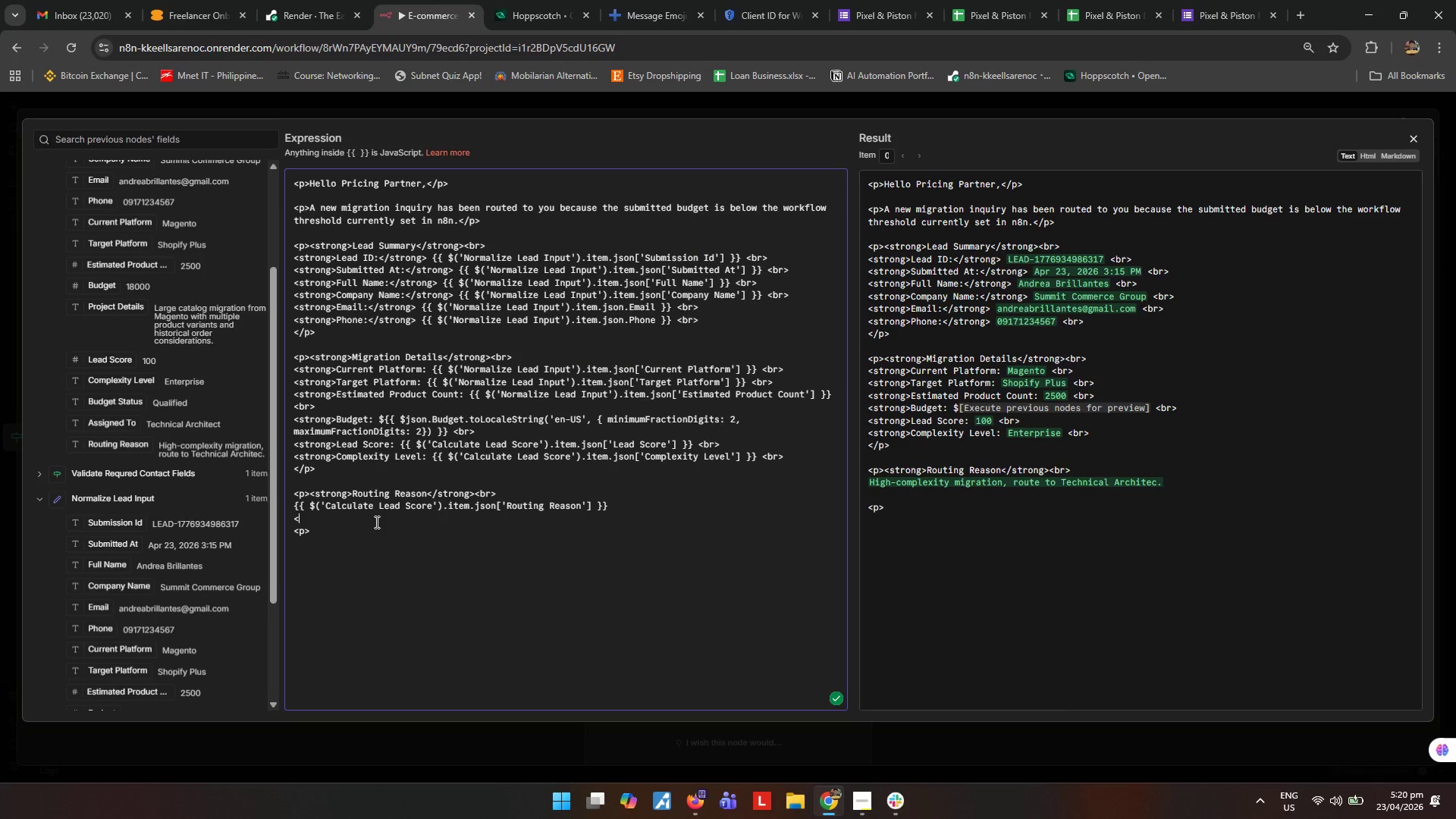 
key(Shift+Comma)
 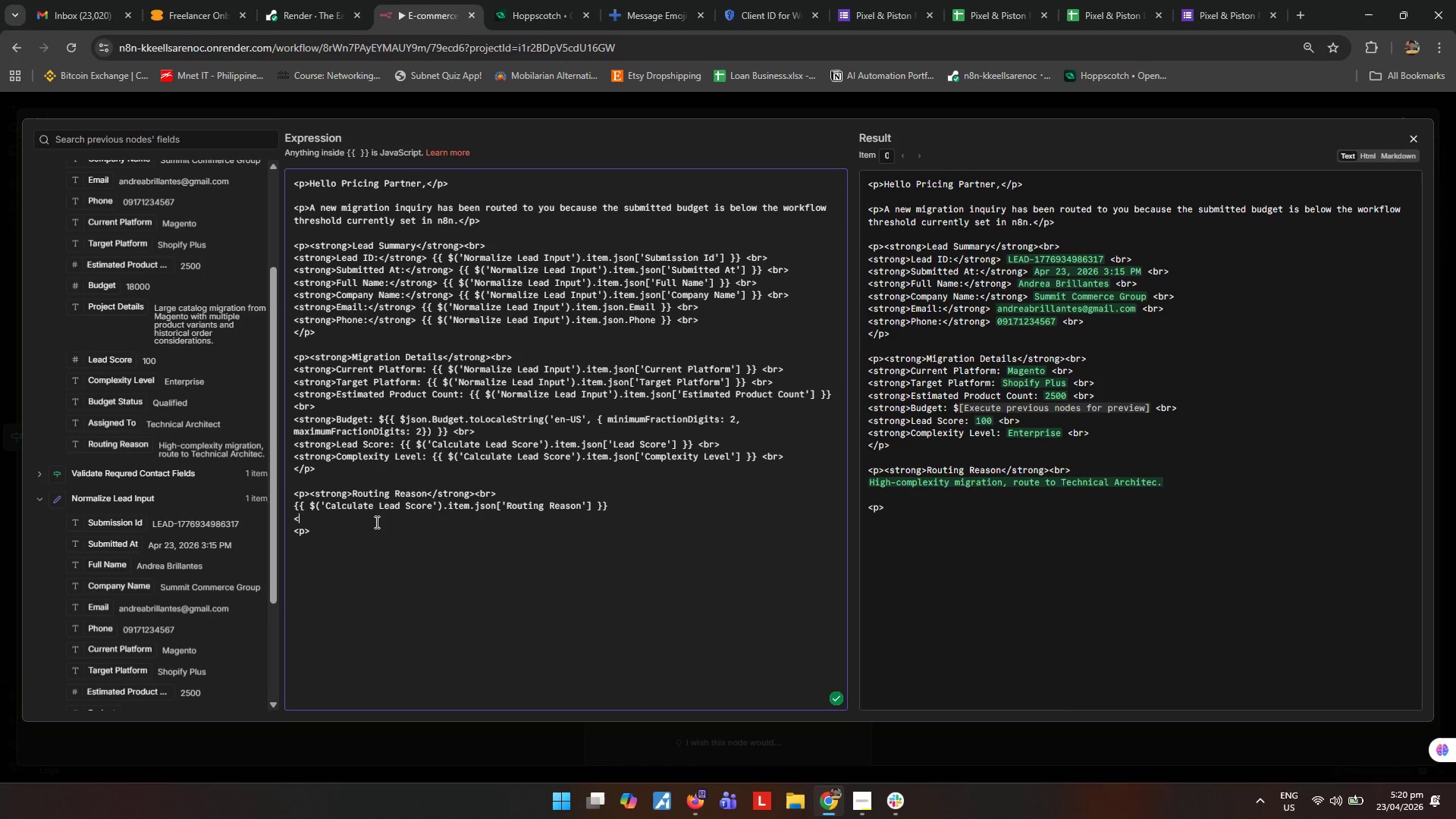 
key(Slash)
 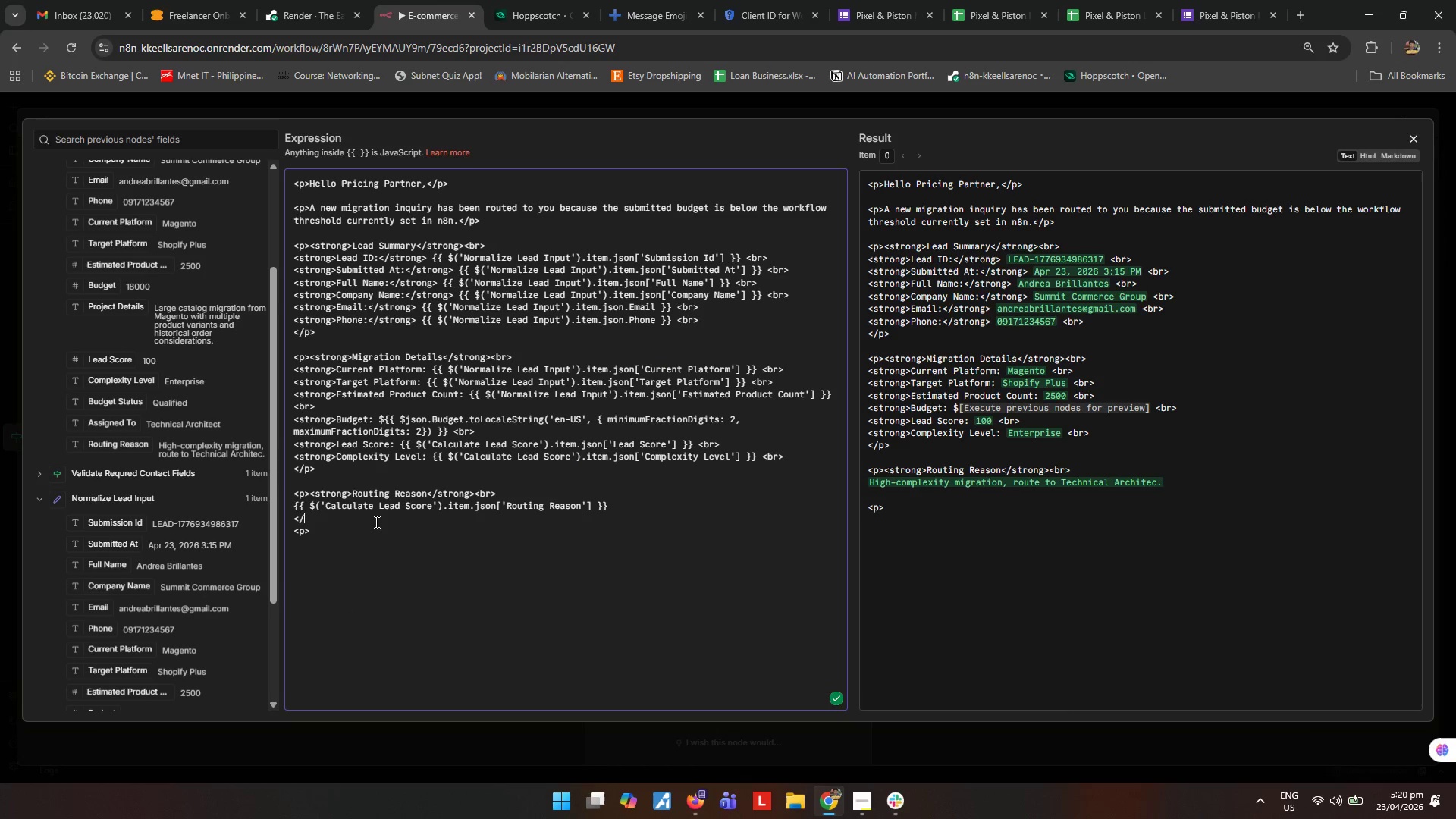 
key(P)
 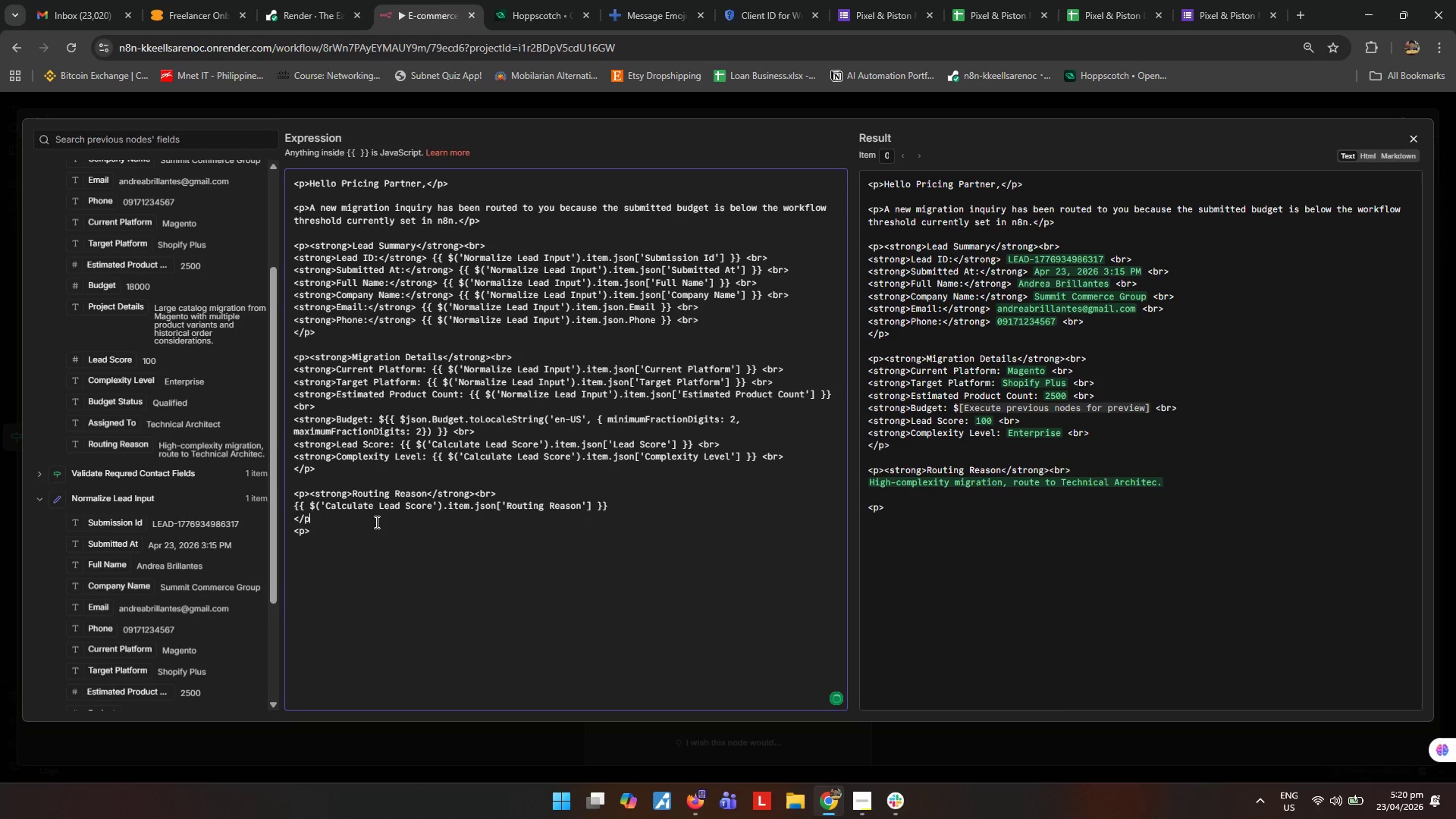 
key(Shift+ShiftRight)
 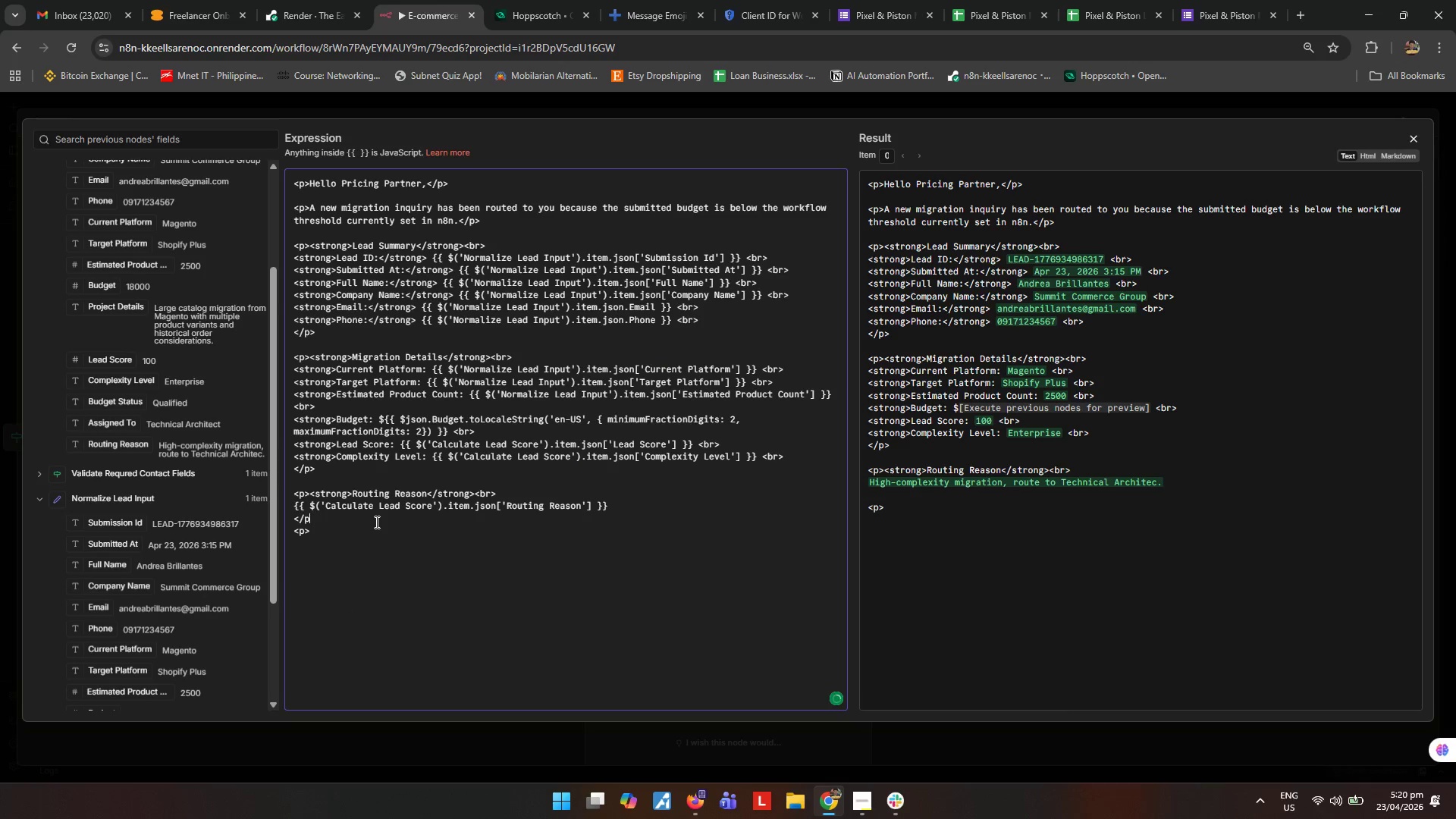 
key(Shift+Period)
 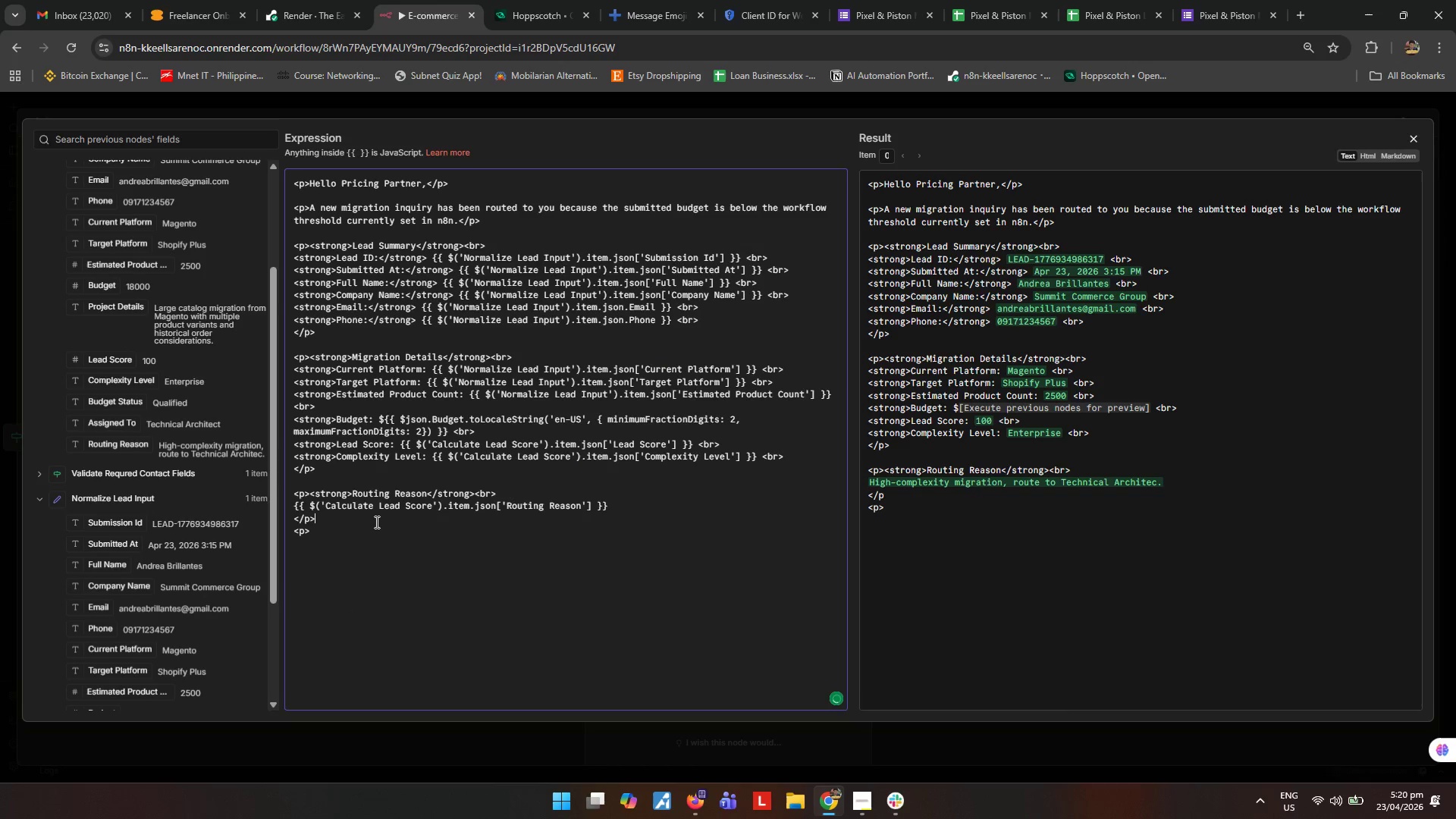 
key(Enter)
 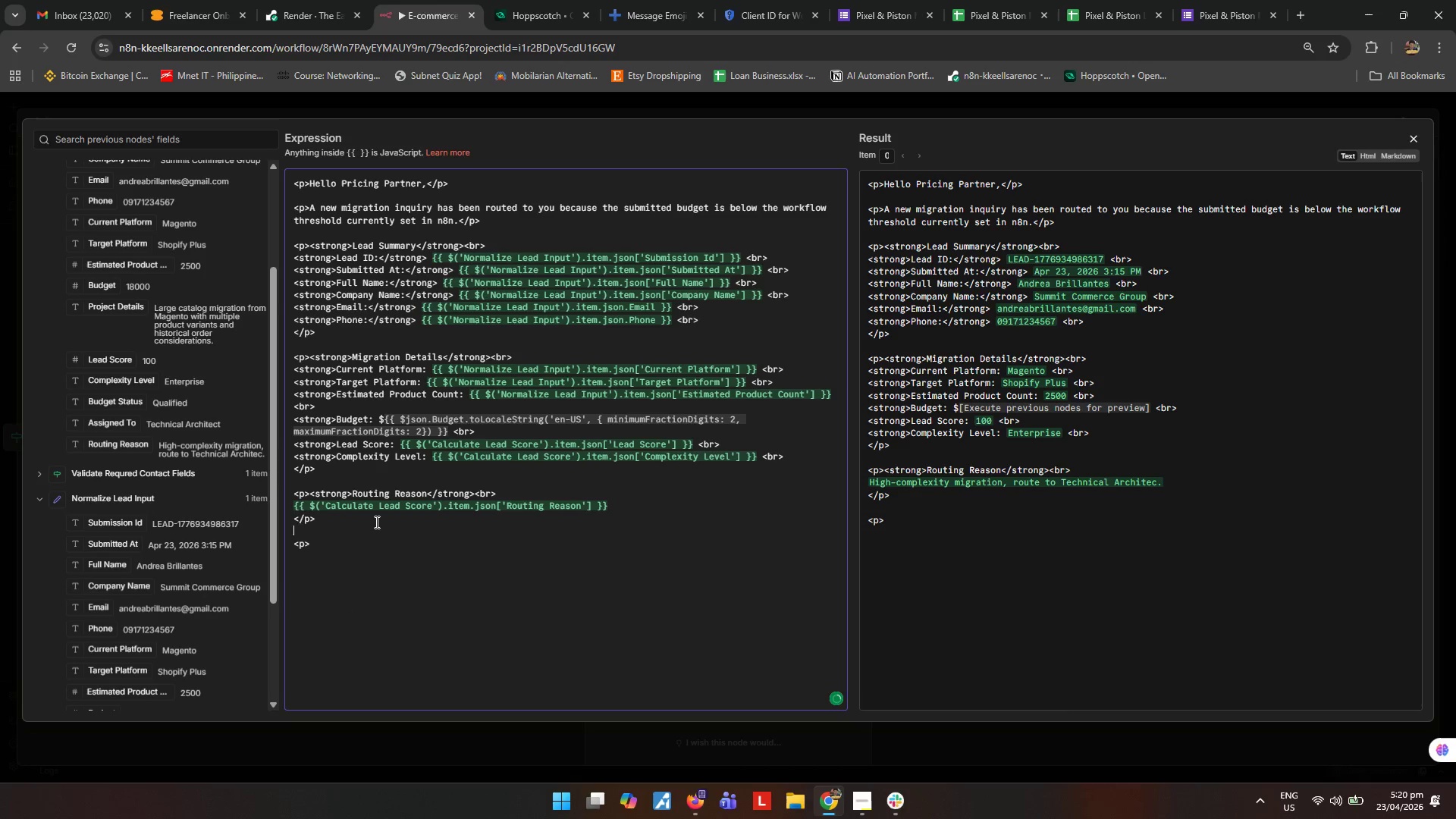 
key(ArrowDown)
 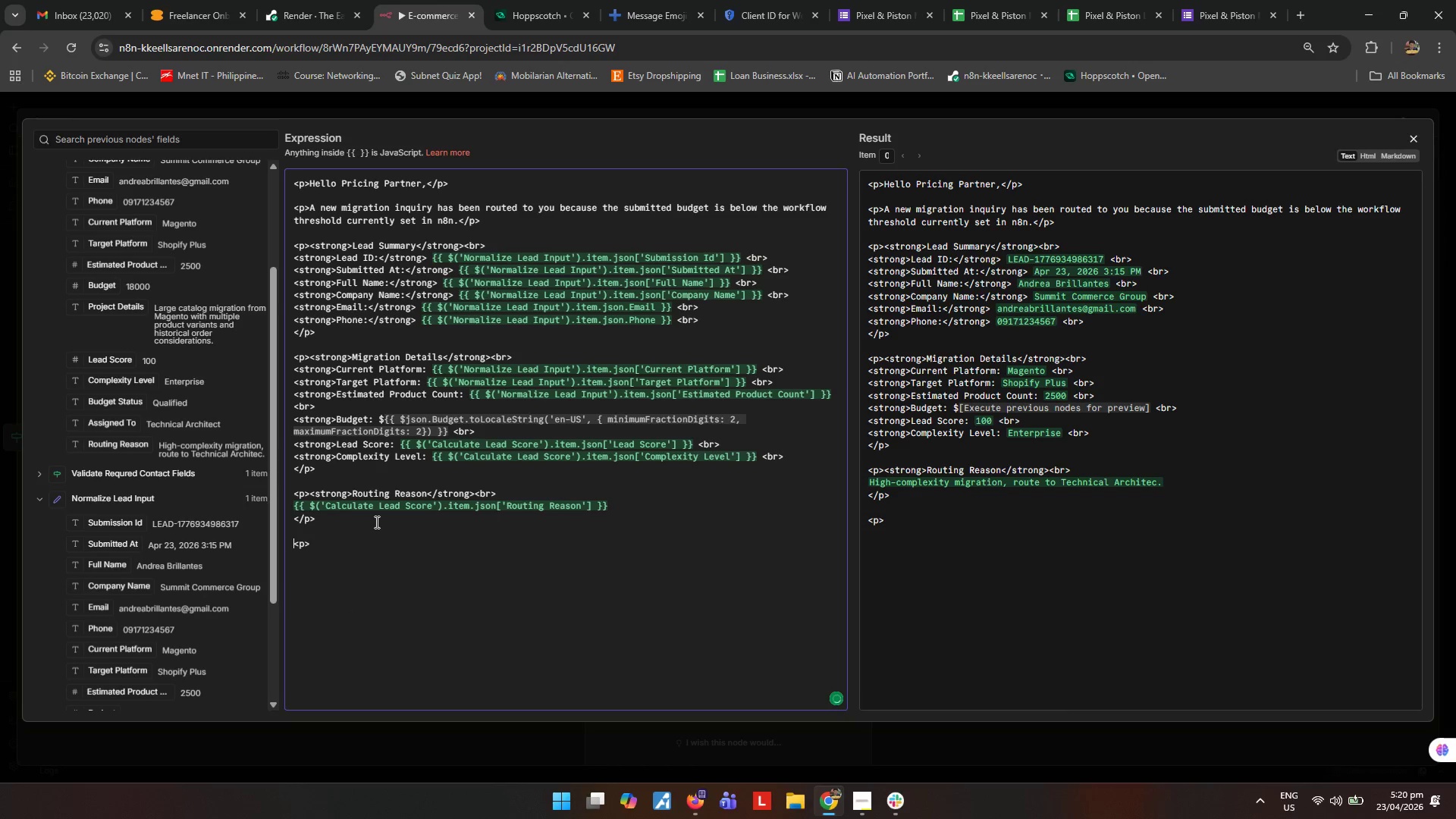 
key(ArrowRight)
 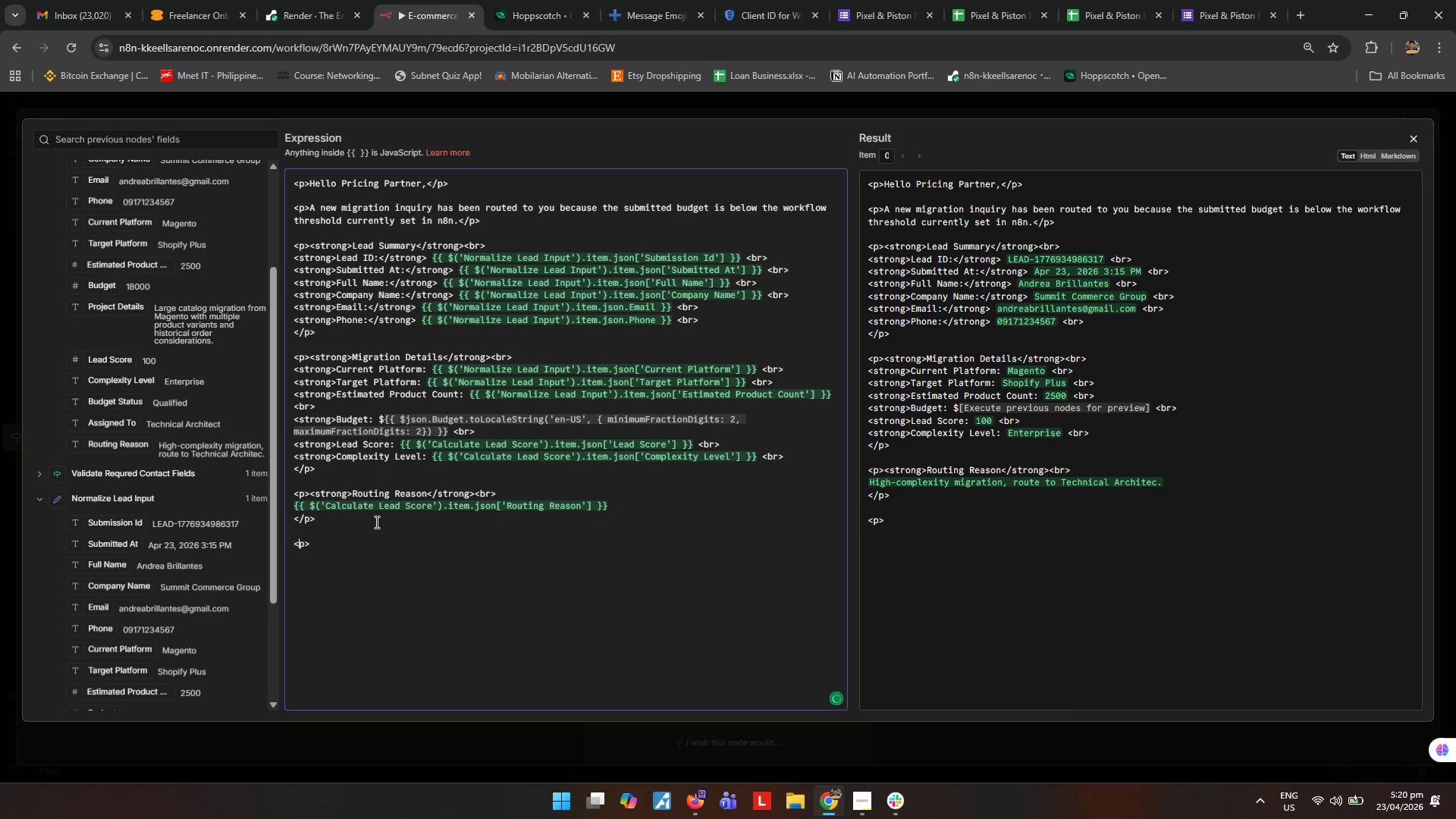 
key(ArrowRight)
 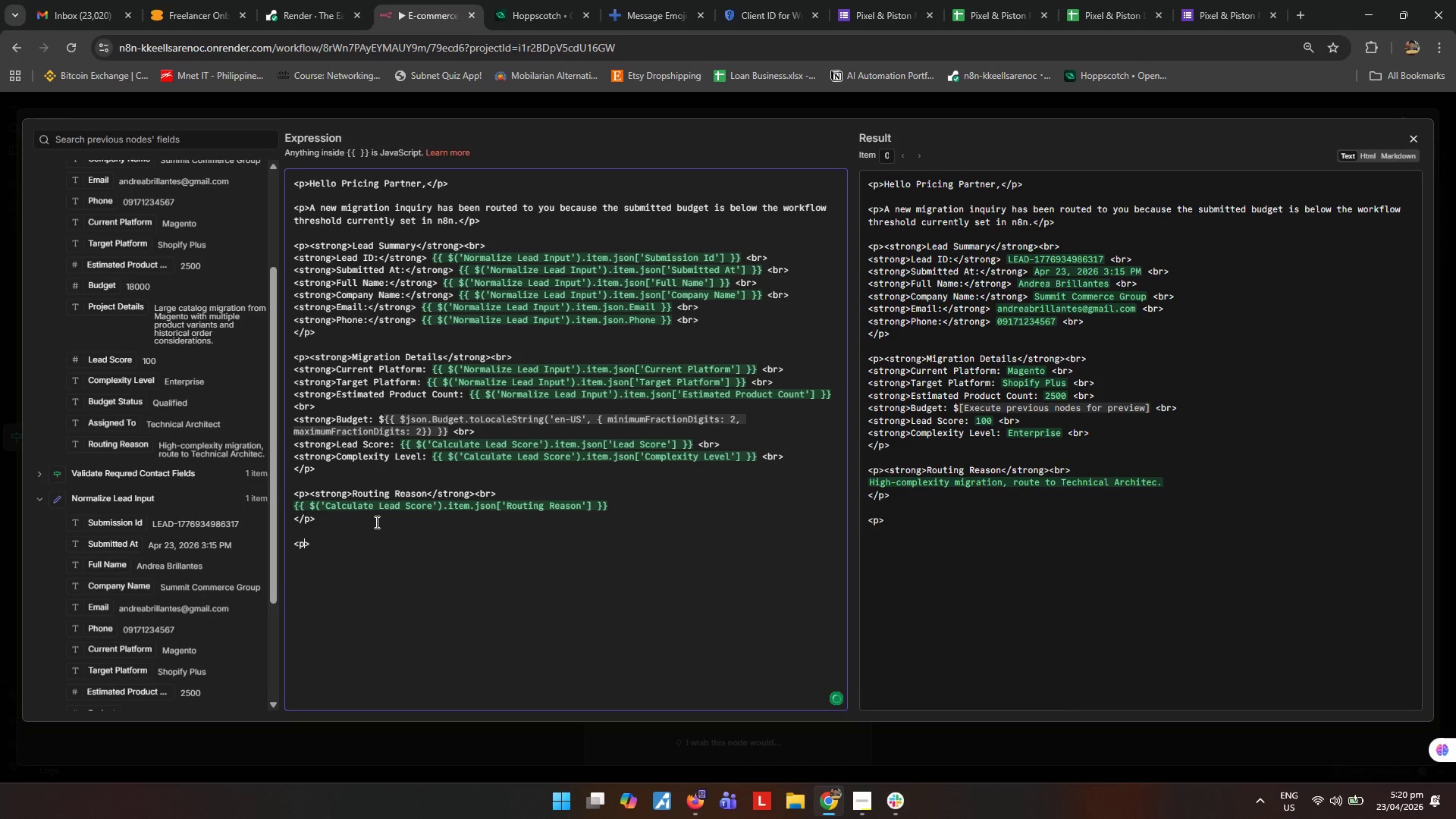 
key(ArrowRight)
 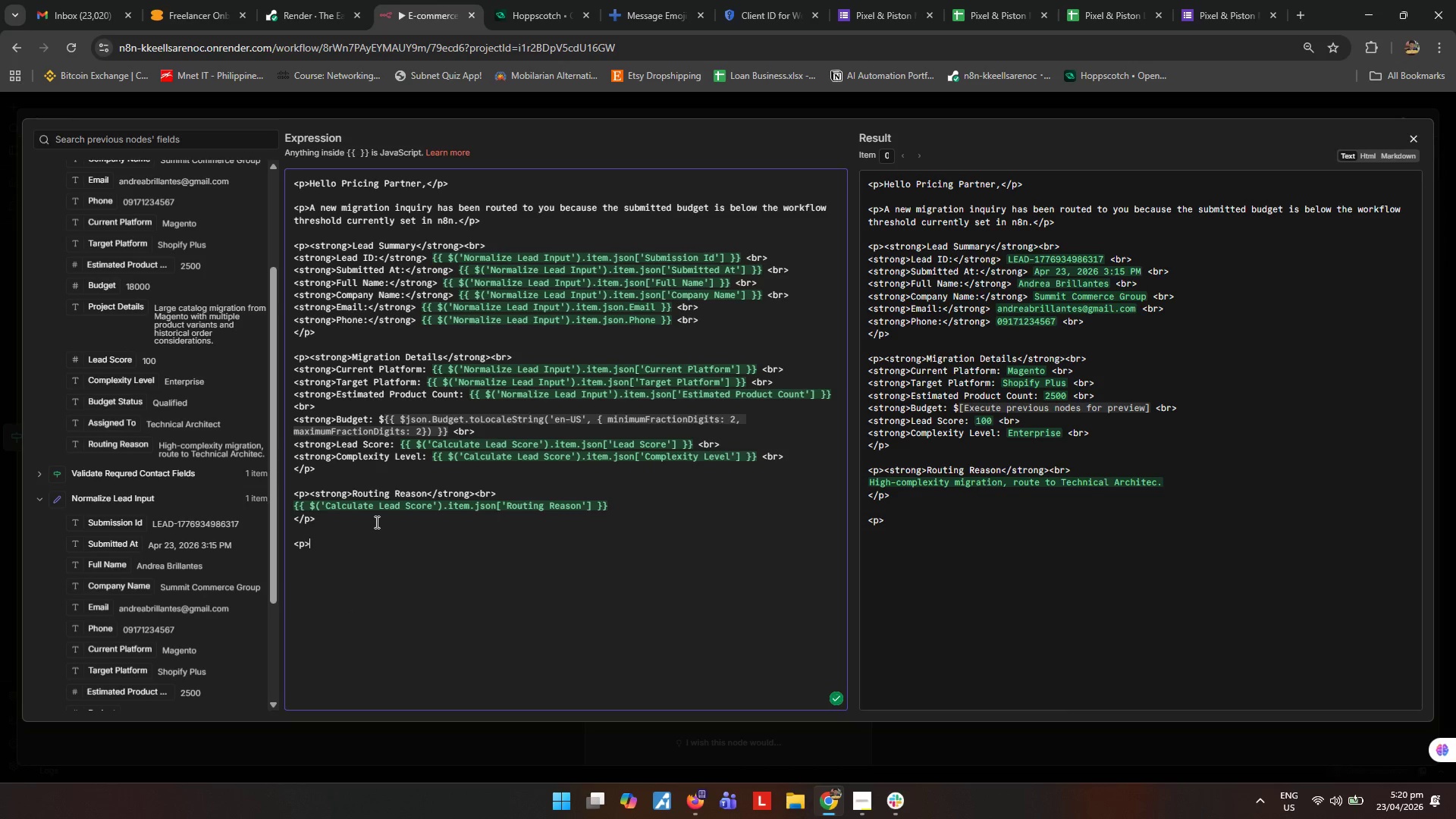 
key(ArrowRight)
 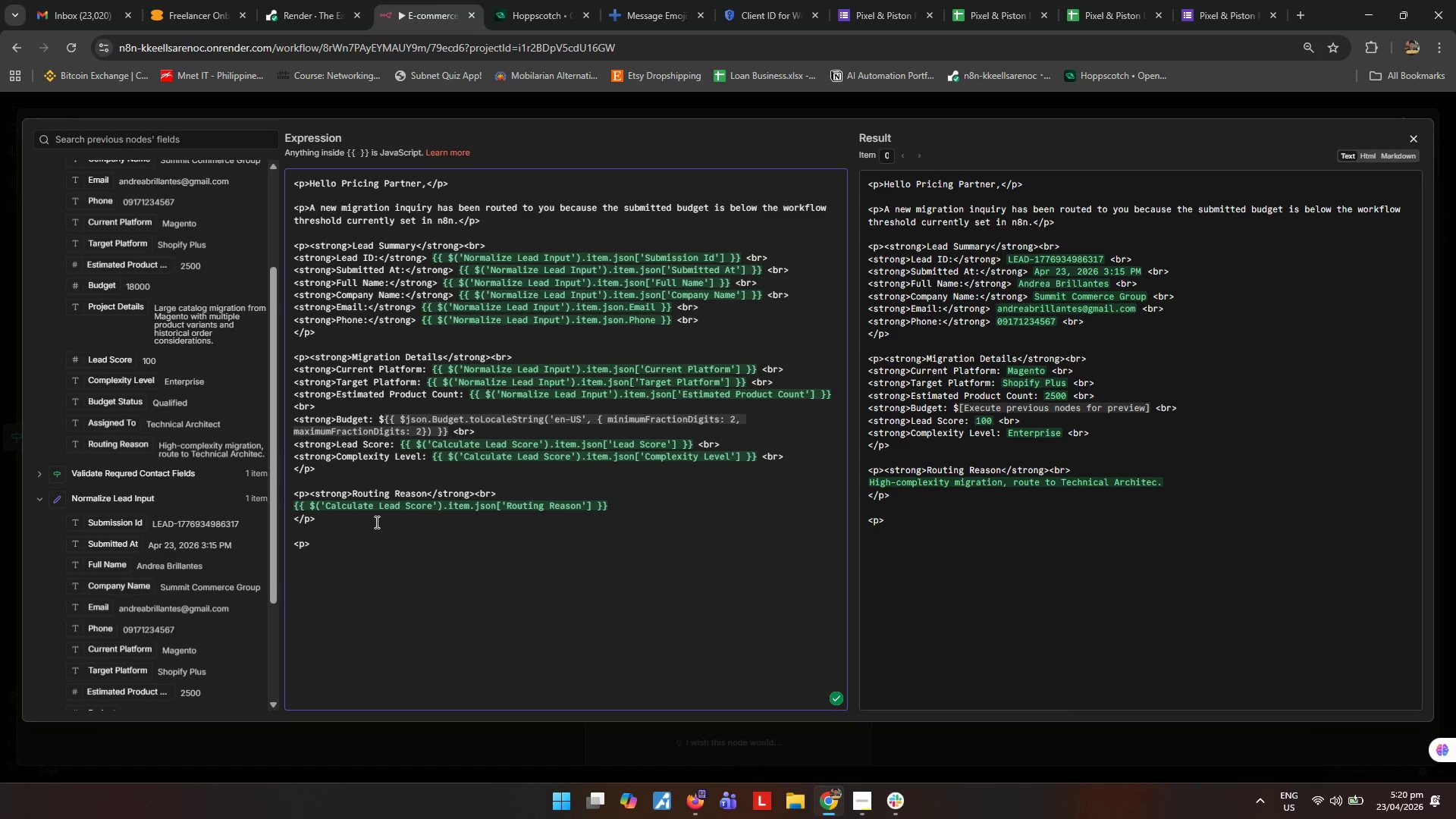 
type(<strong>Project SD)
key(Backspace)
key(Backspace)
type(Details</strong><br>)
 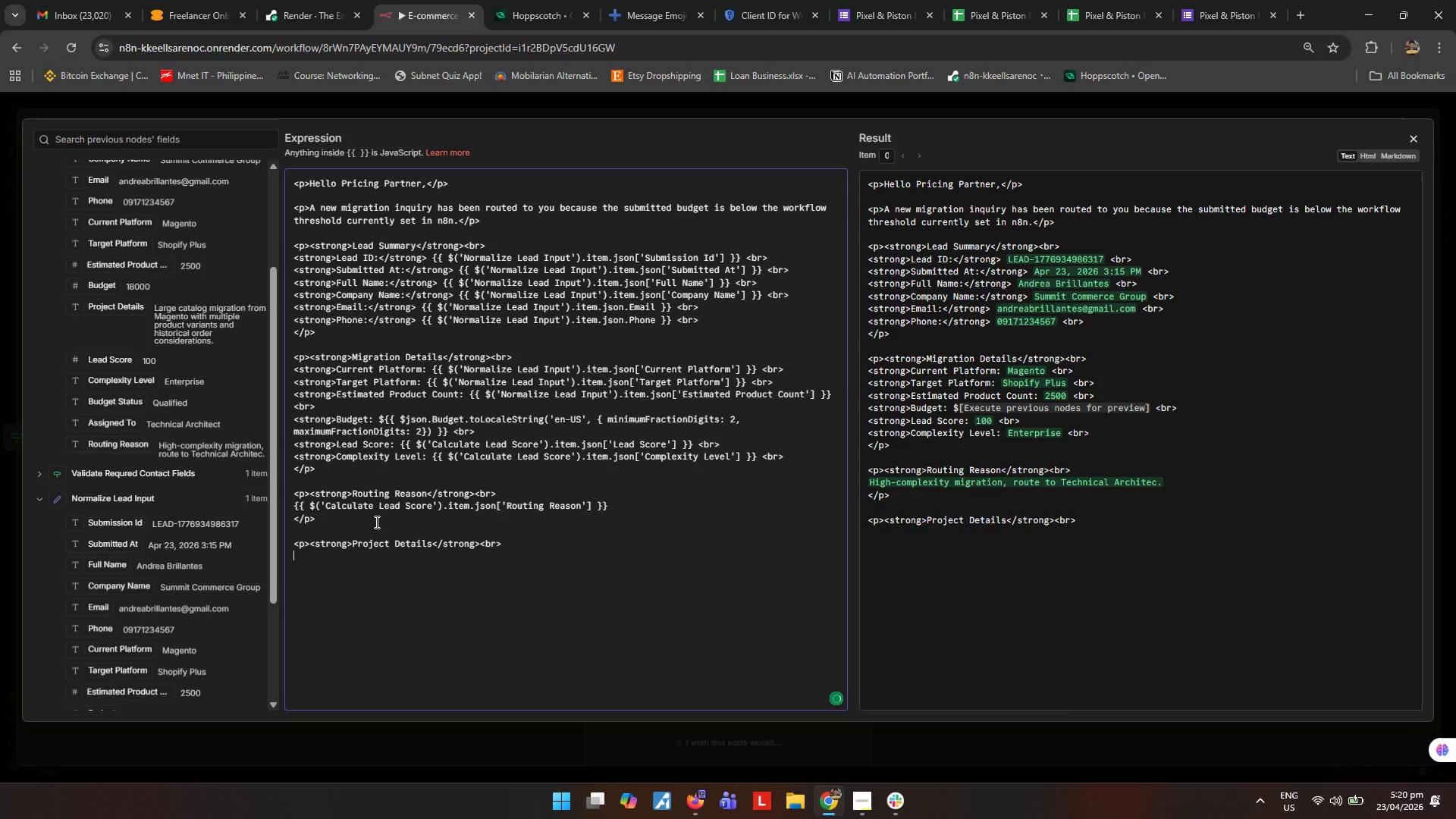 
 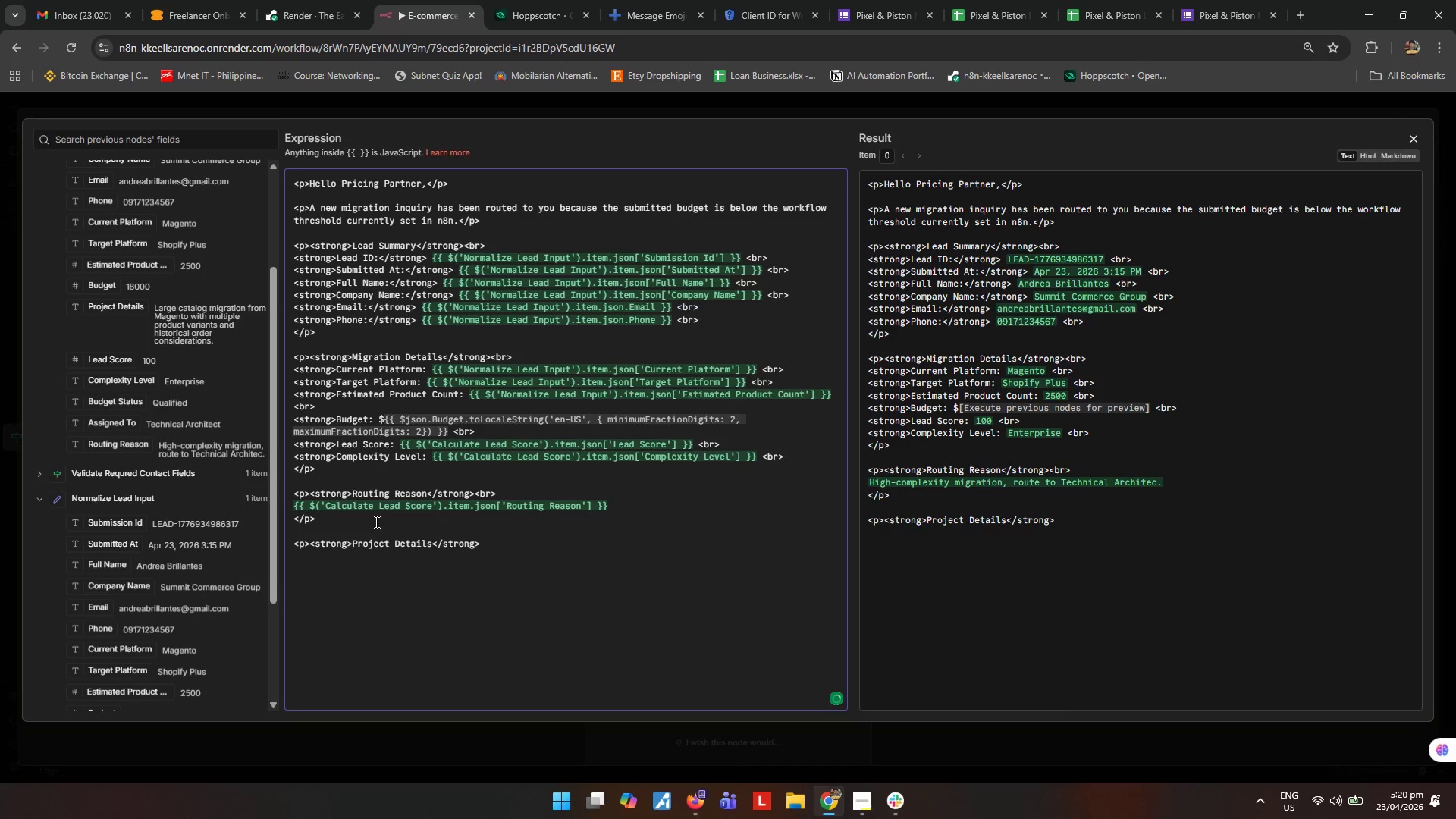 
key(Enter)
 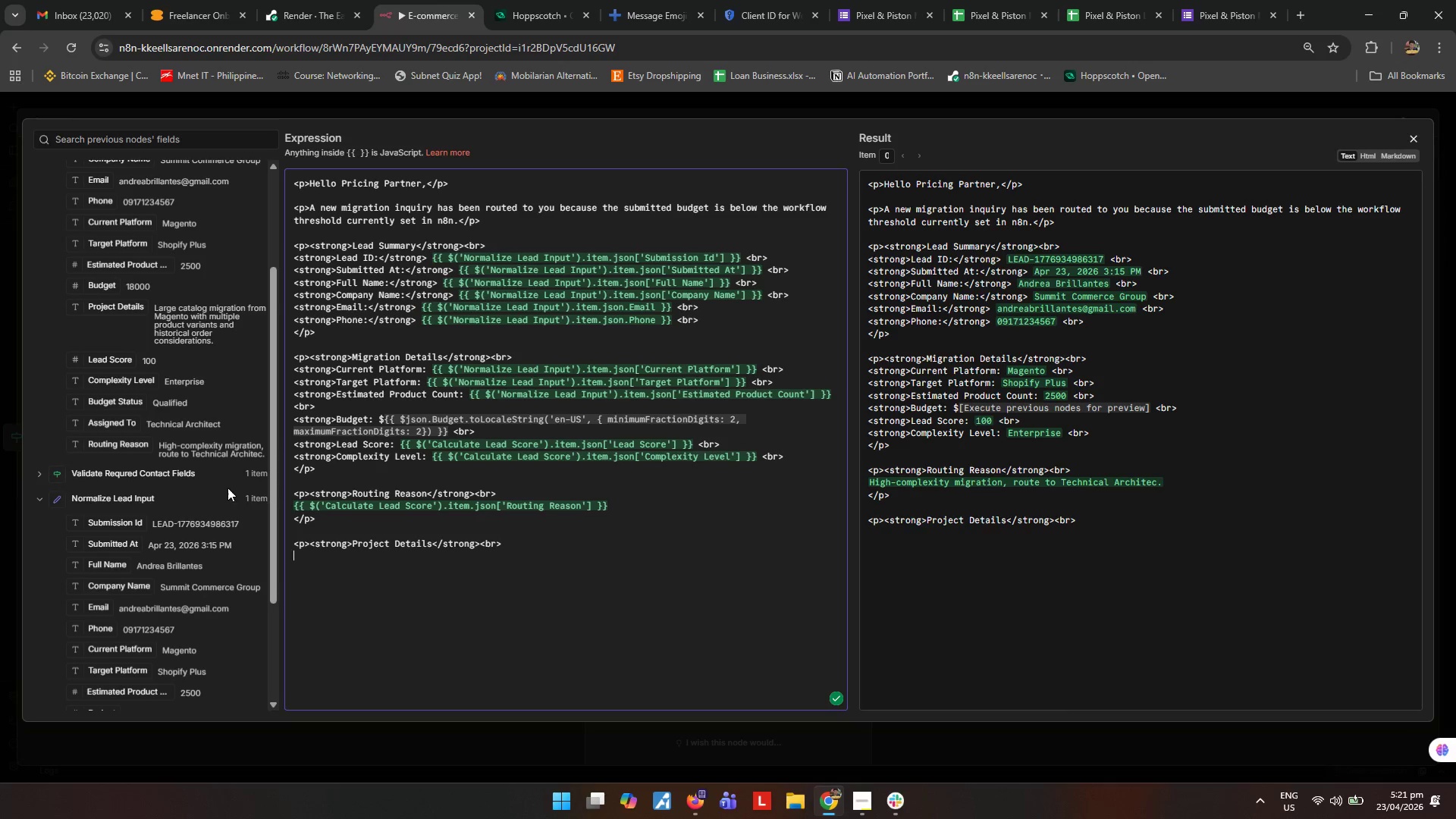 
left_click_drag(start_coordinate=[112, 311], to_coordinate=[359, 566])
 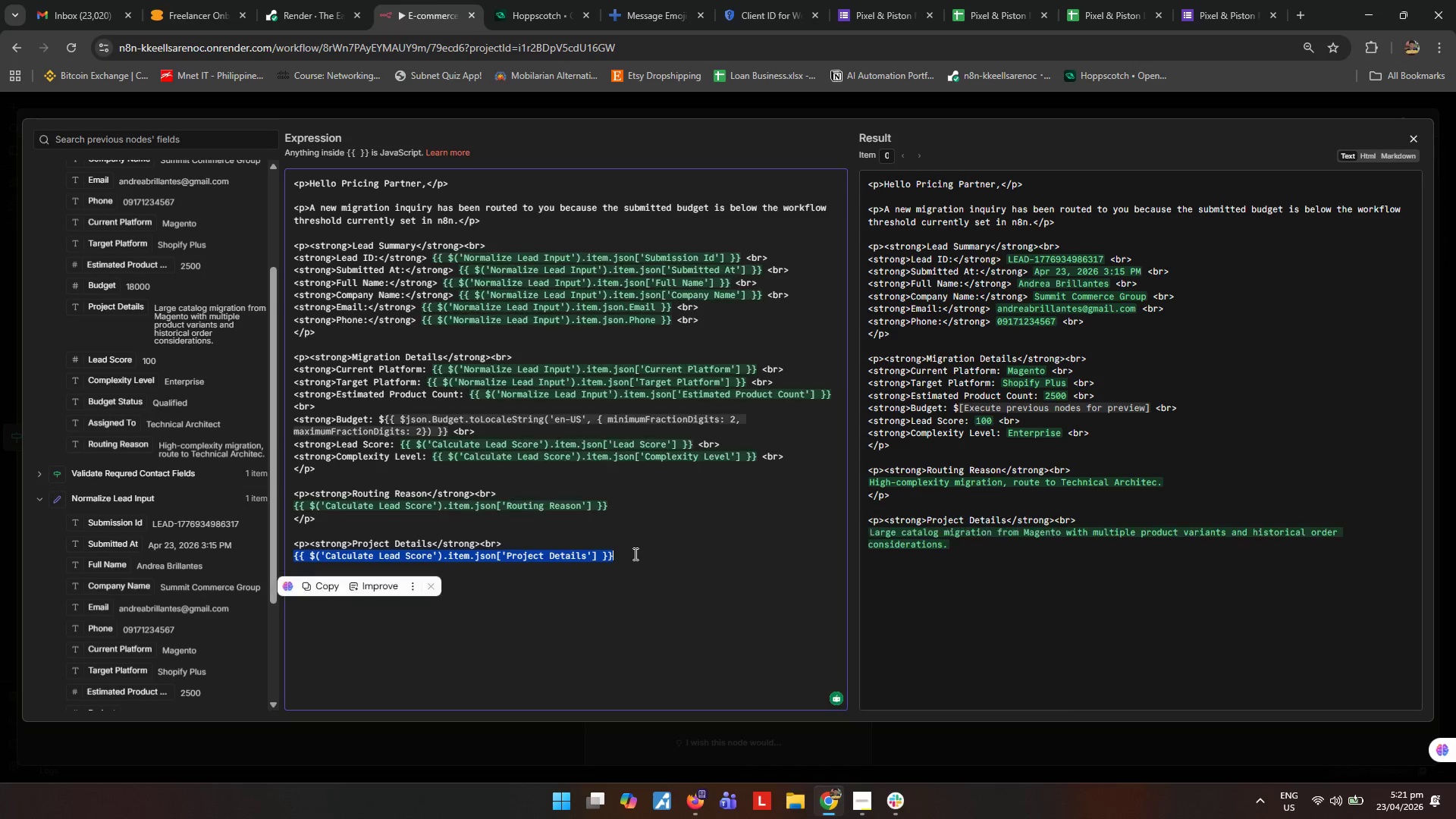 
left_click([634, 560])
 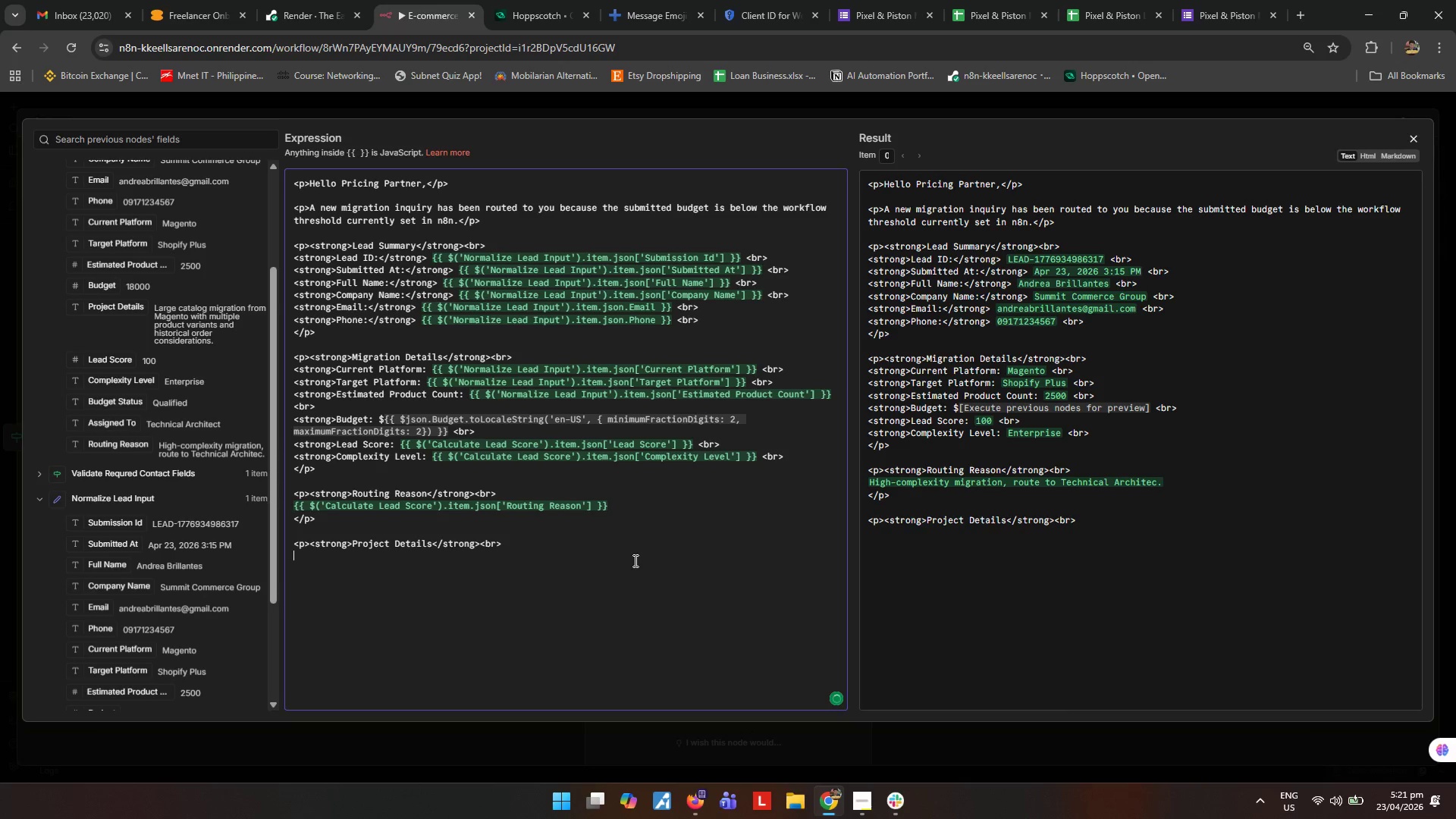 
key(A)
 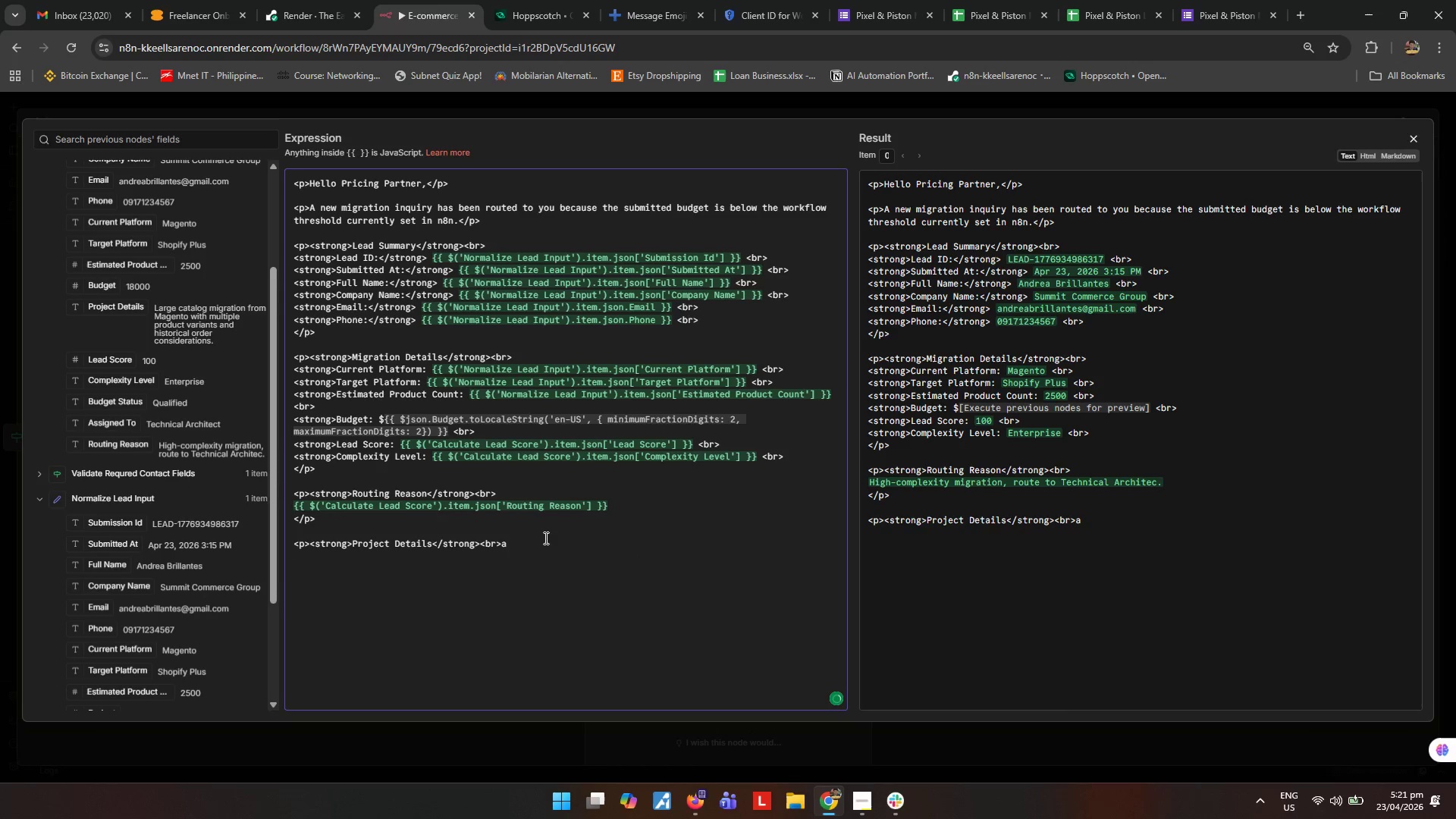 
key(Backspace)
 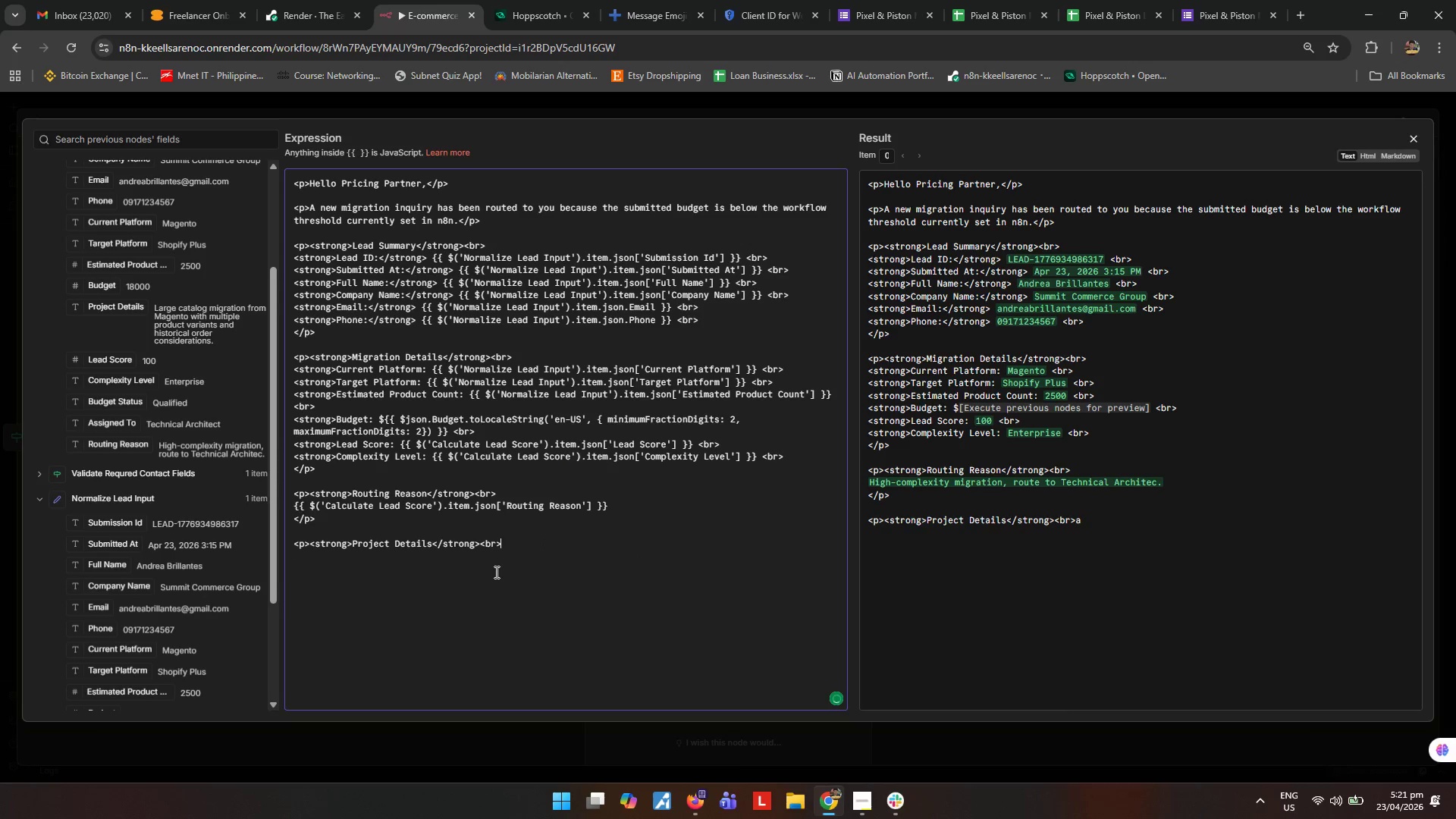 
left_click([495, 565])
 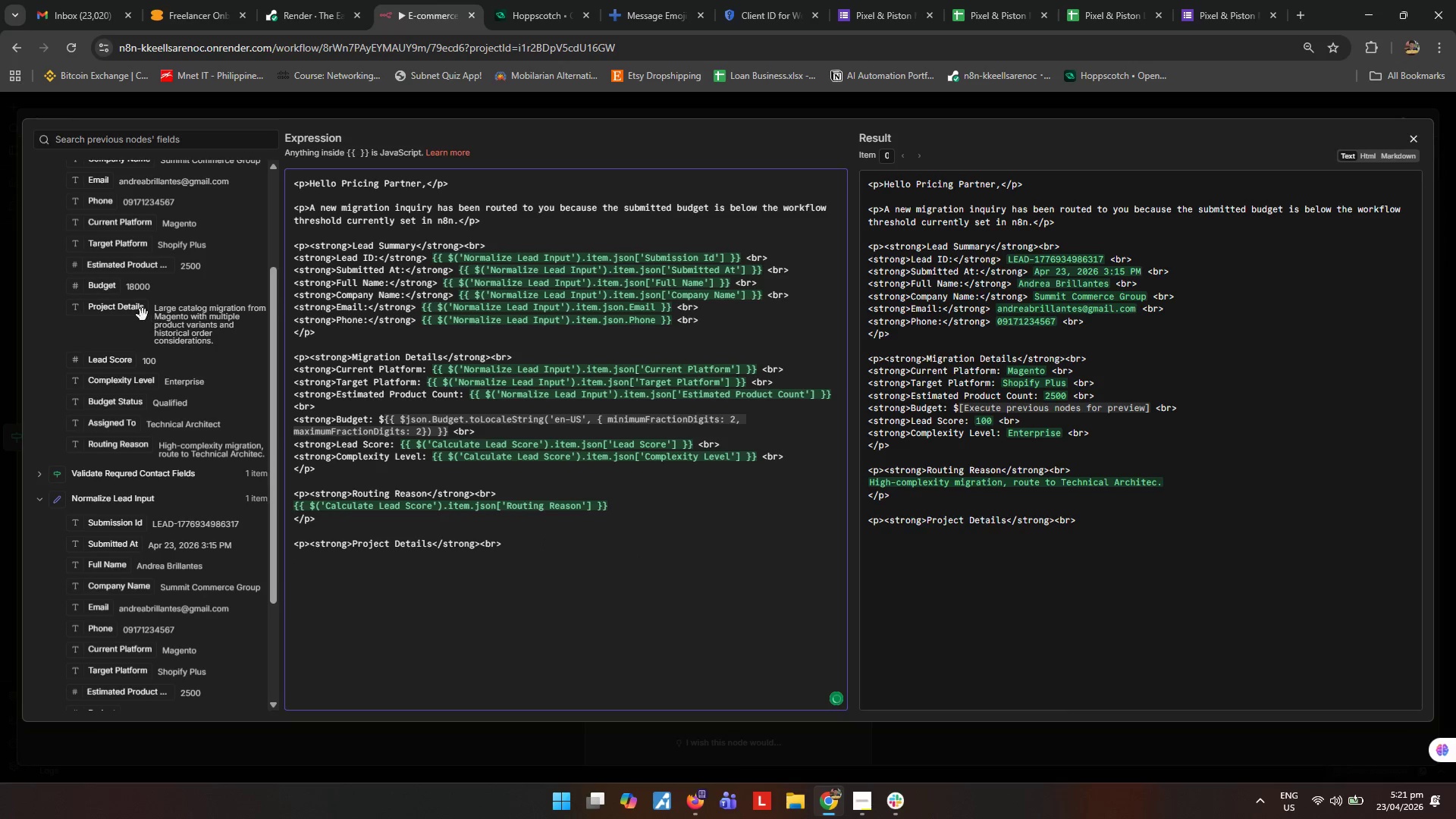 
left_click_drag(start_coordinate=[136, 311], to_coordinate=[335, 565])
 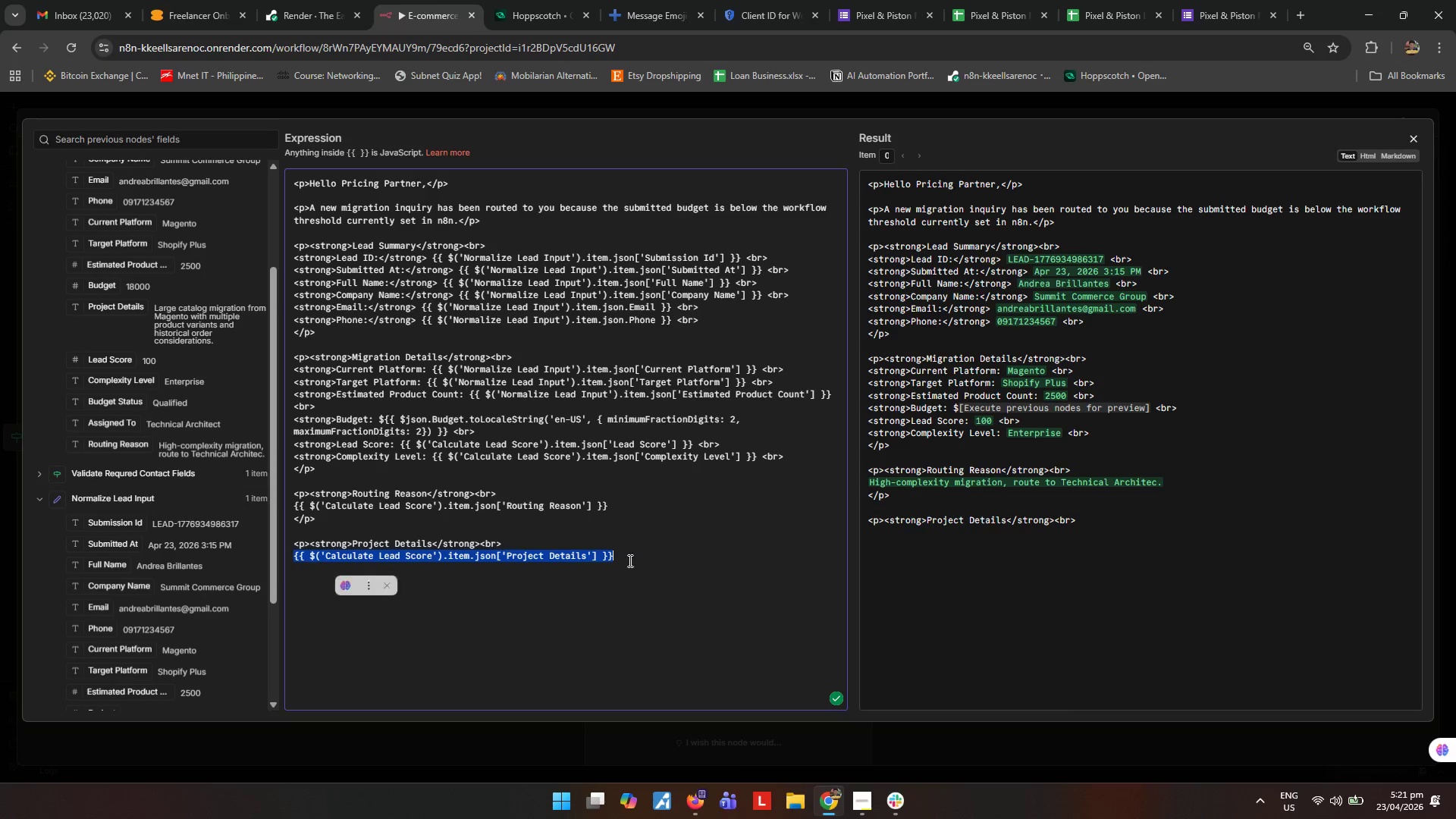 
left_click([645, 551])
 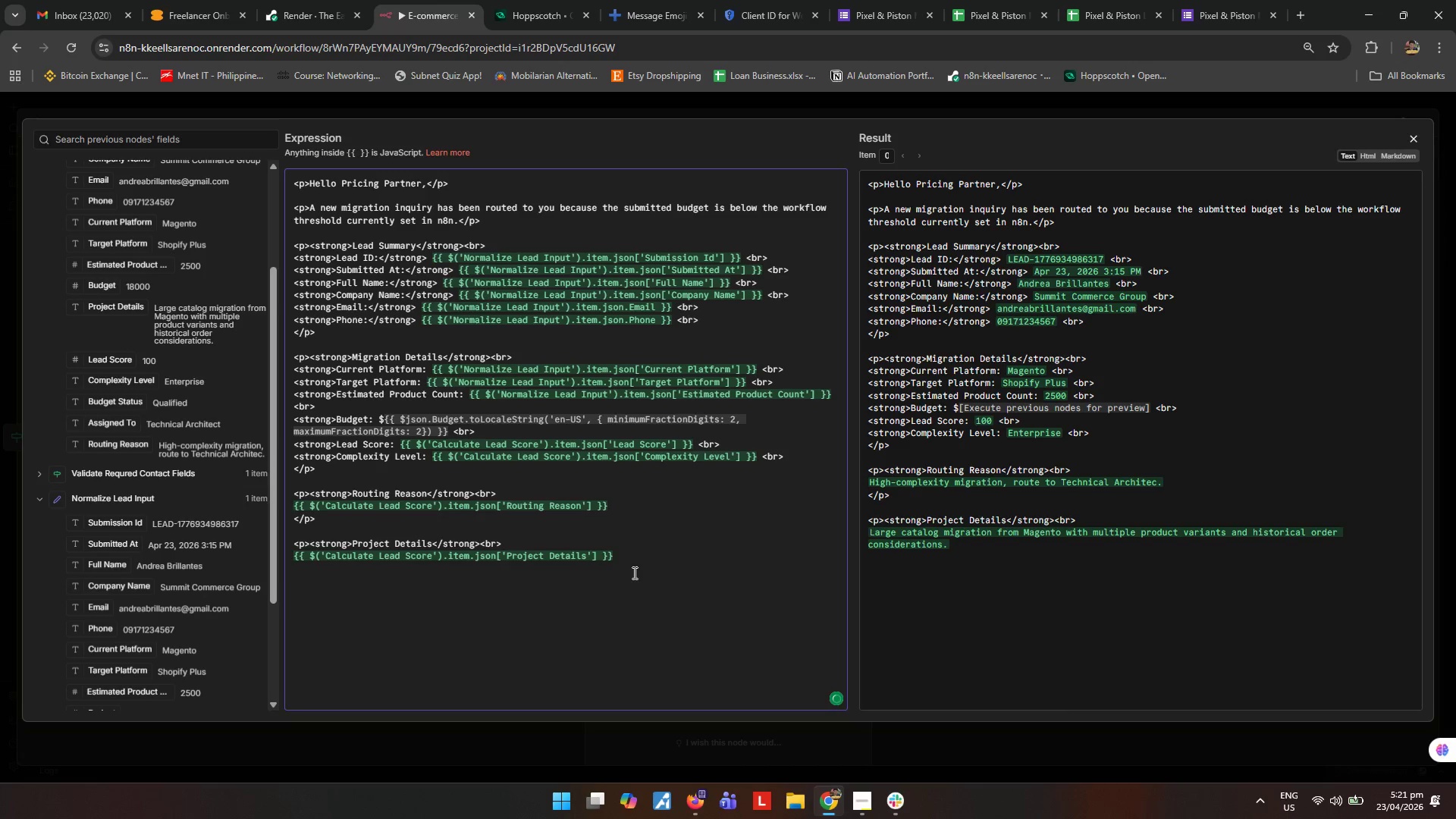 
key(Enter)
 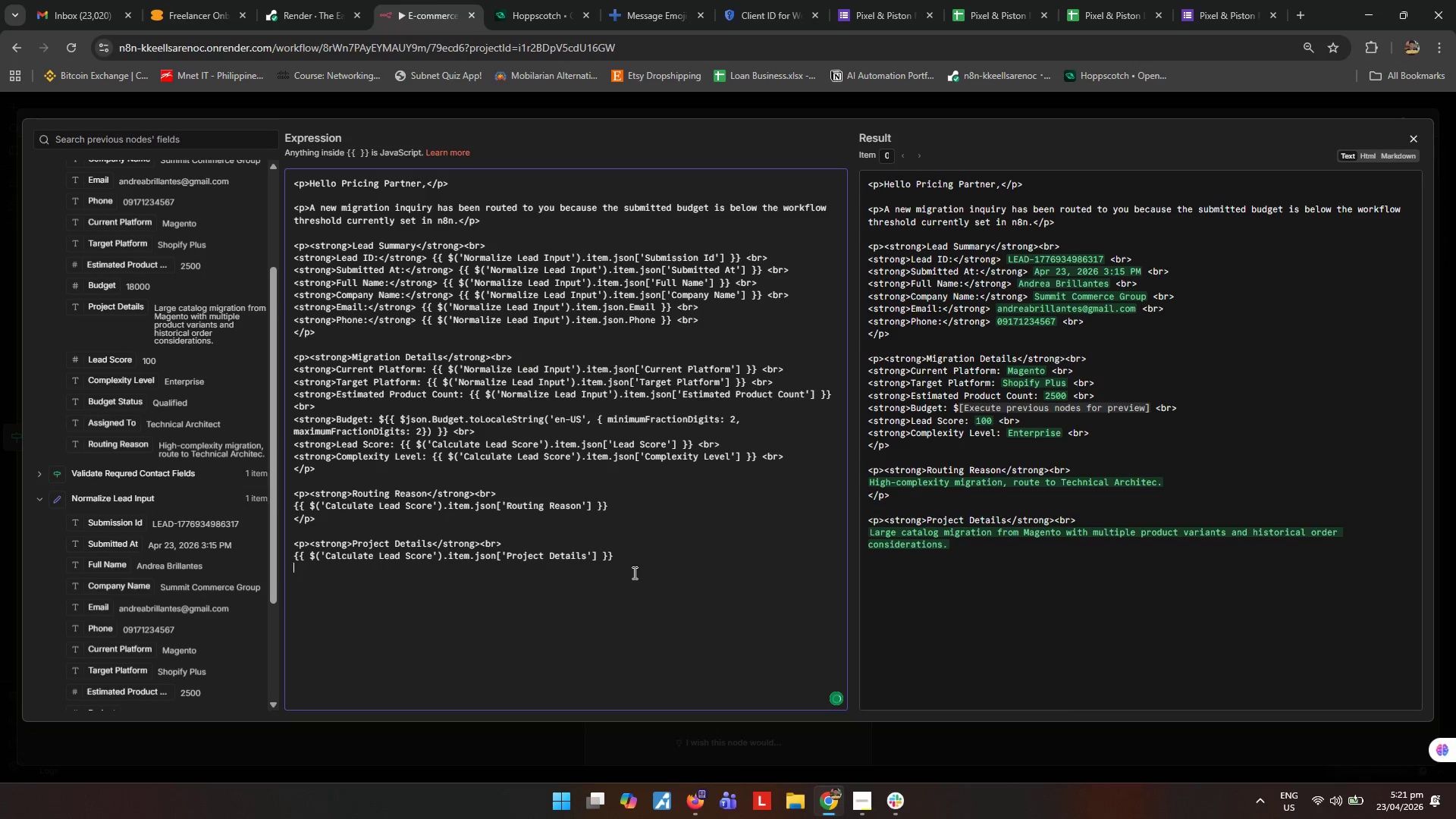 
key(Shift+ShiftRight)
 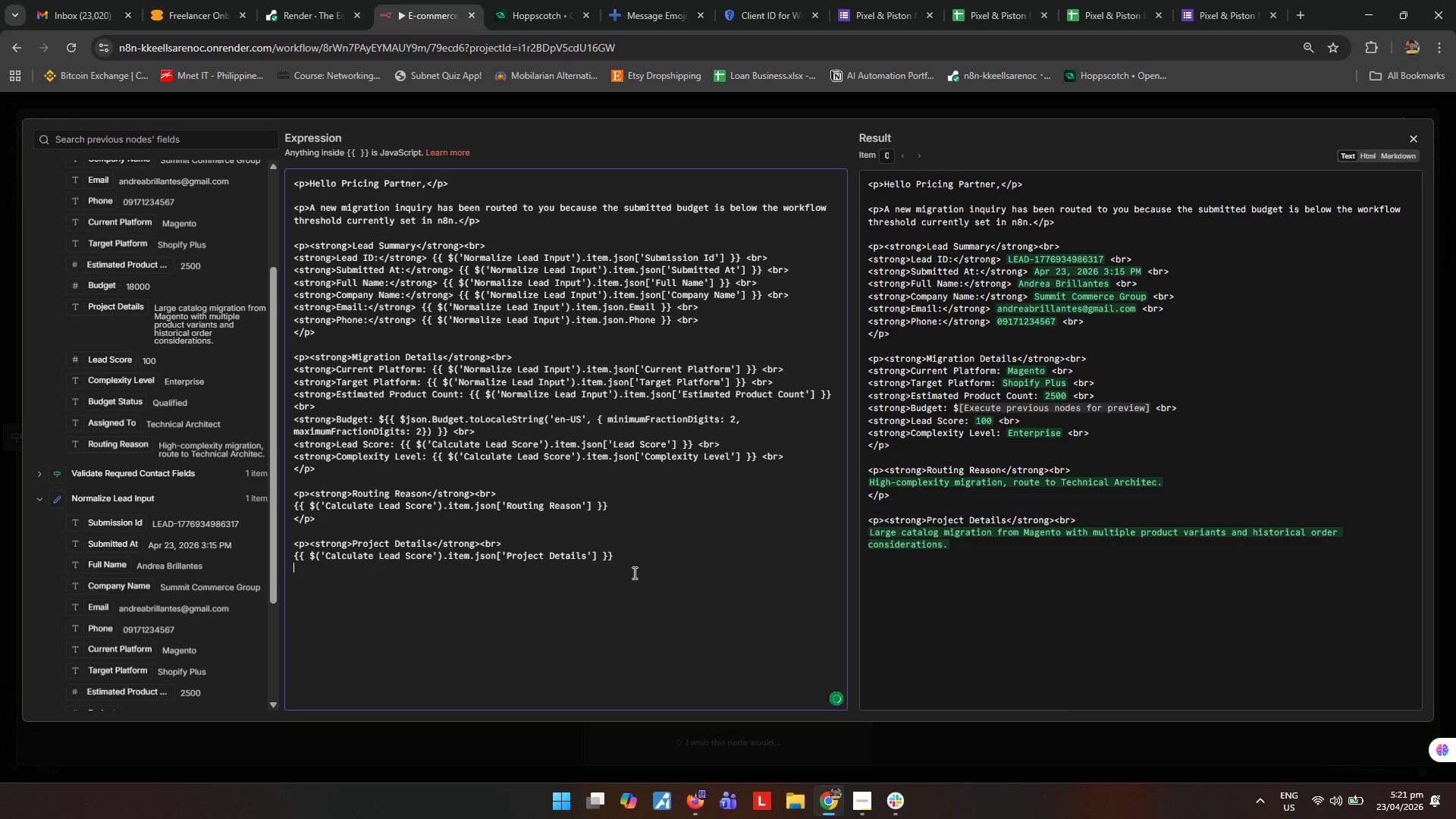 
key(Shift+Comma)
 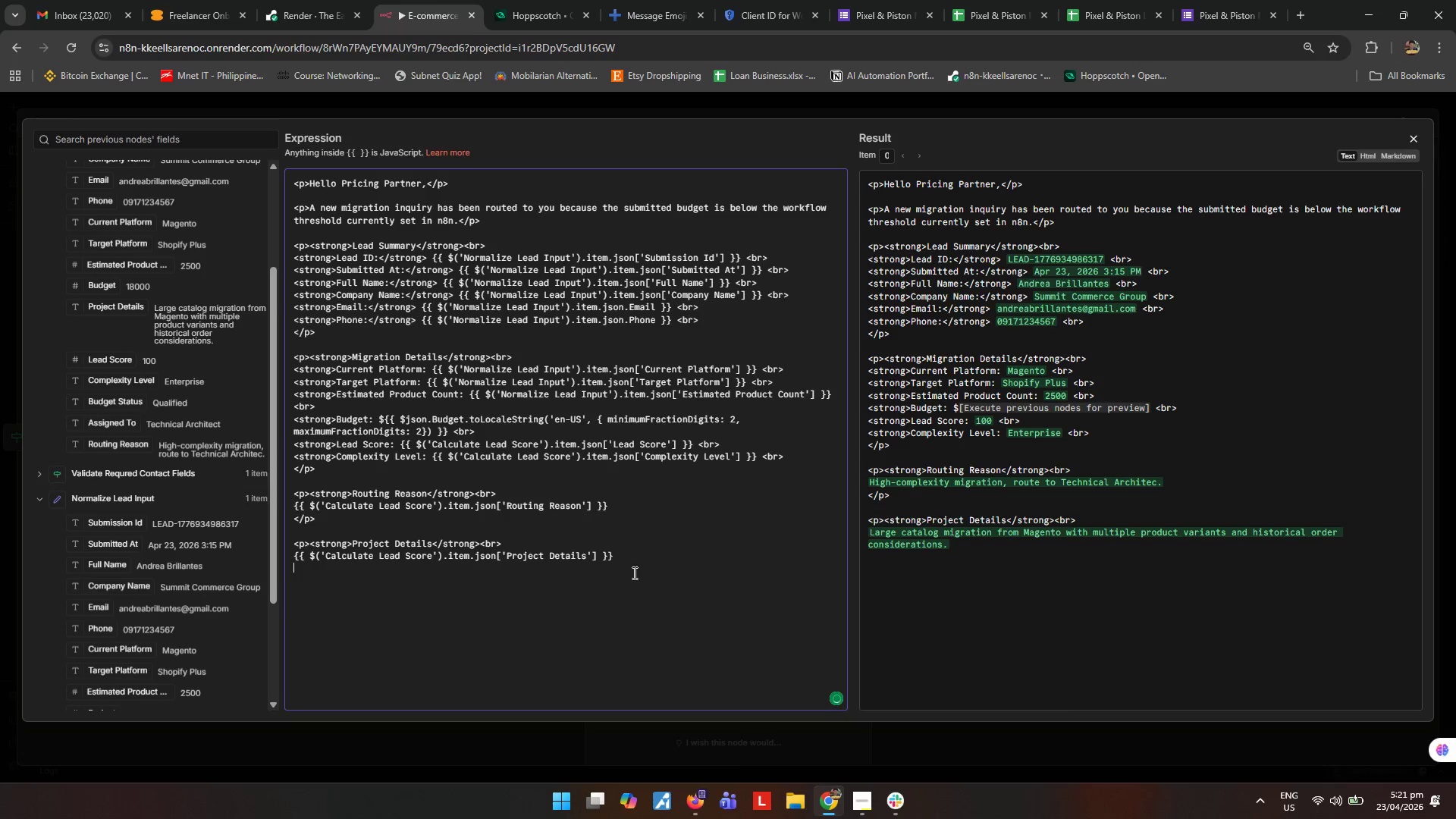 
key(Slash)
 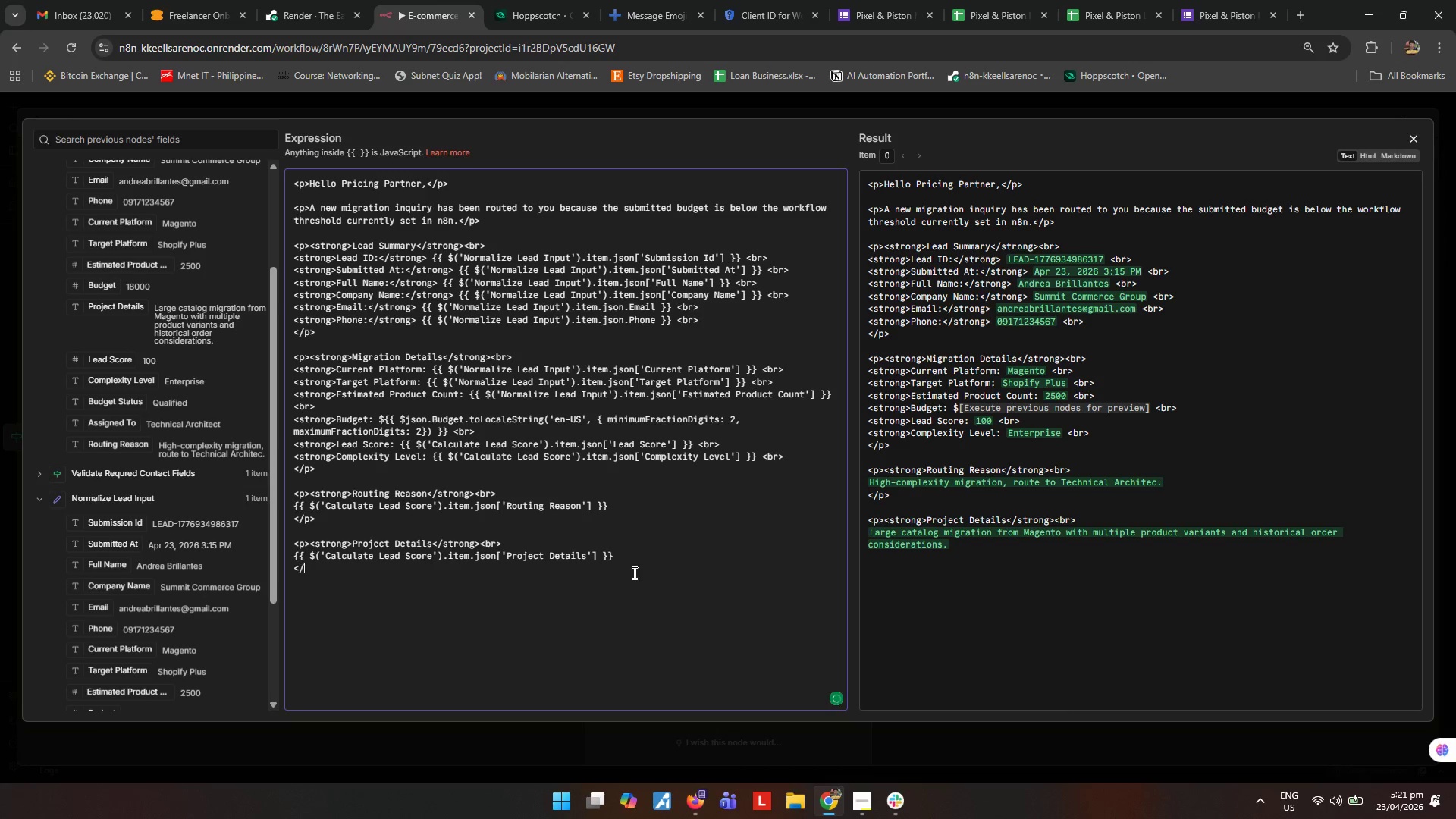 
key(P)
 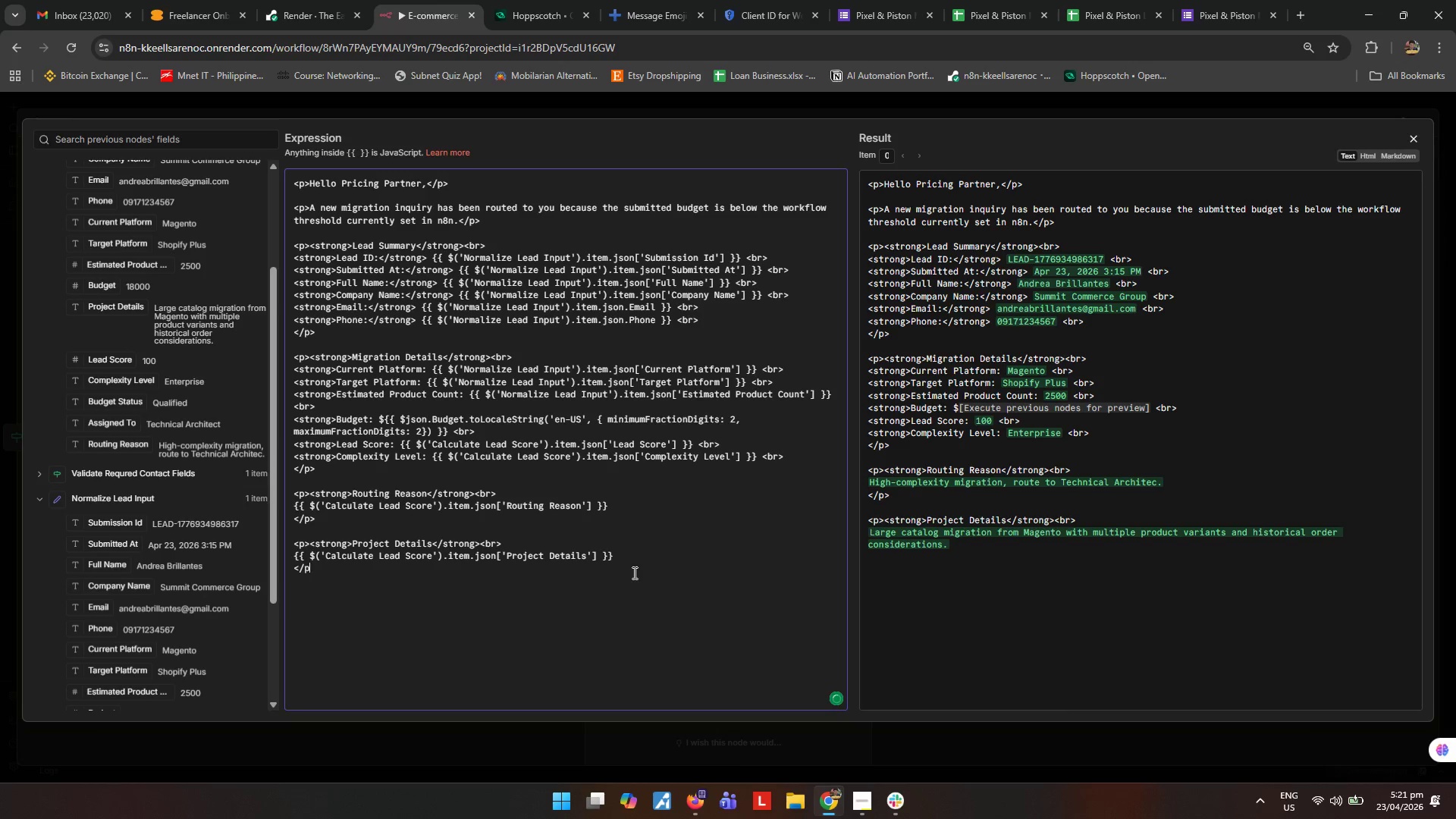 
key(Shift+ShiftRight)
 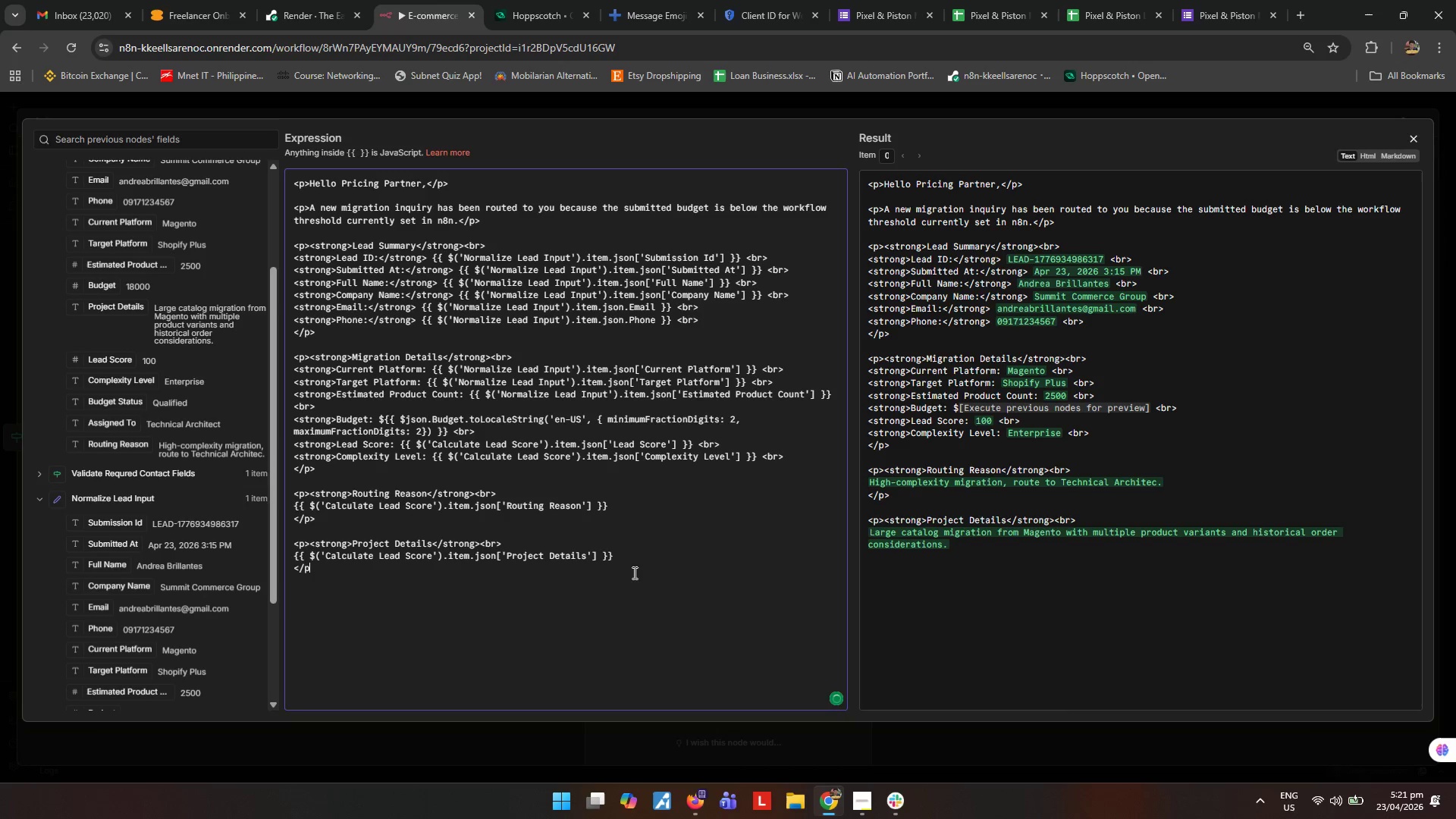 
key(Shift+Period)
 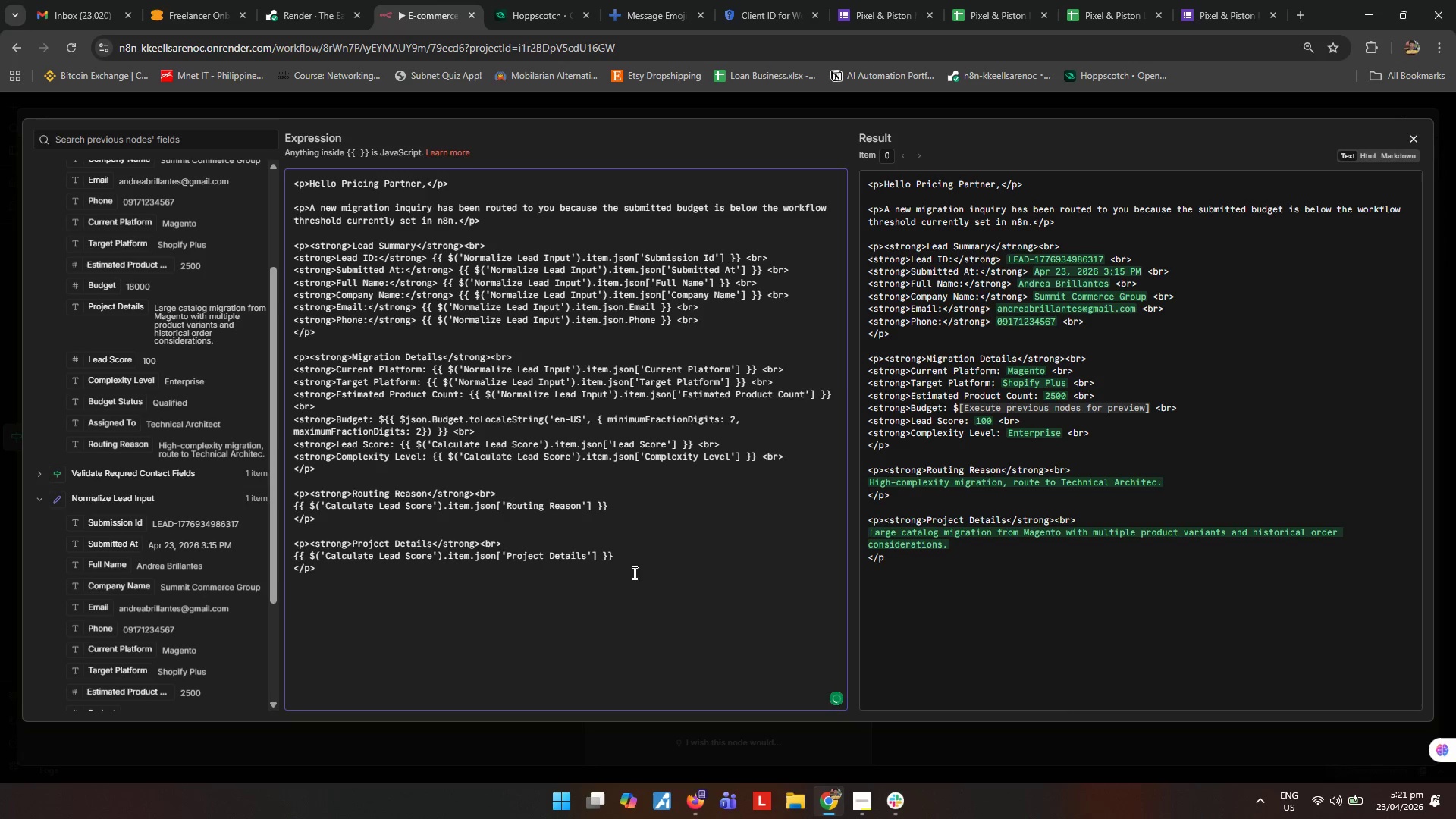 
key(Enter)
 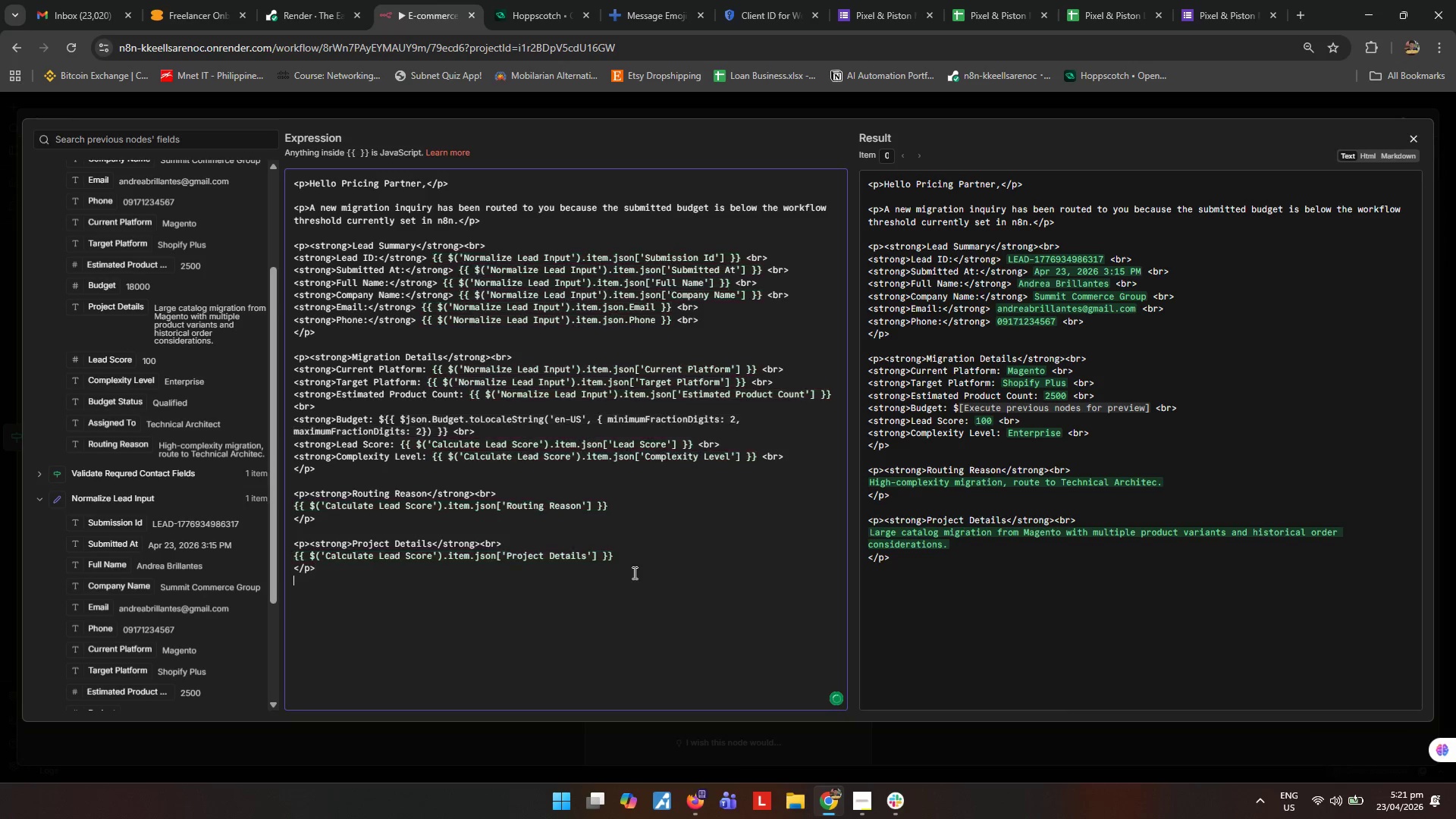 
key(Enter)
 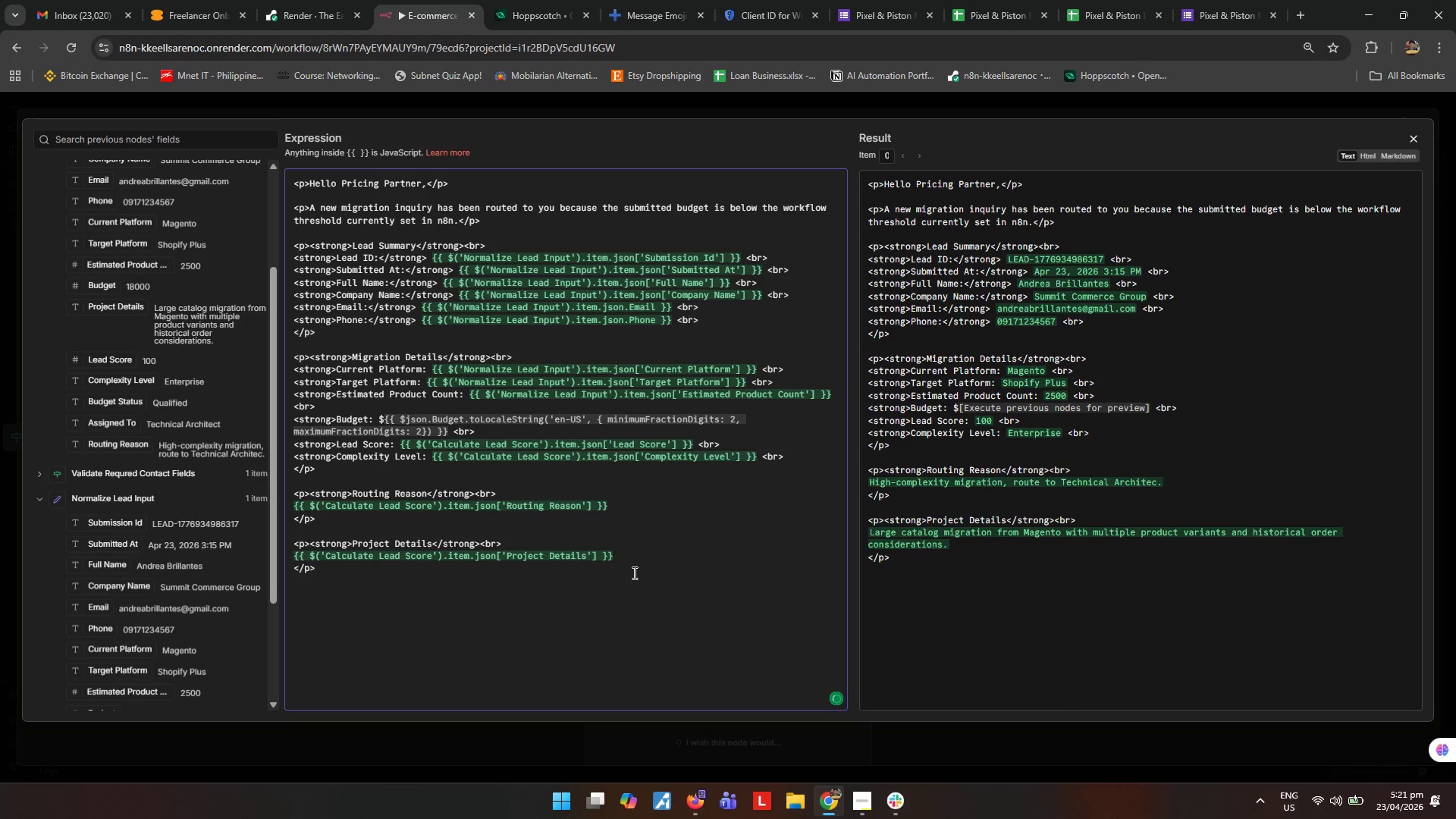 
type(<p>Note:</strong><strong><br>)
 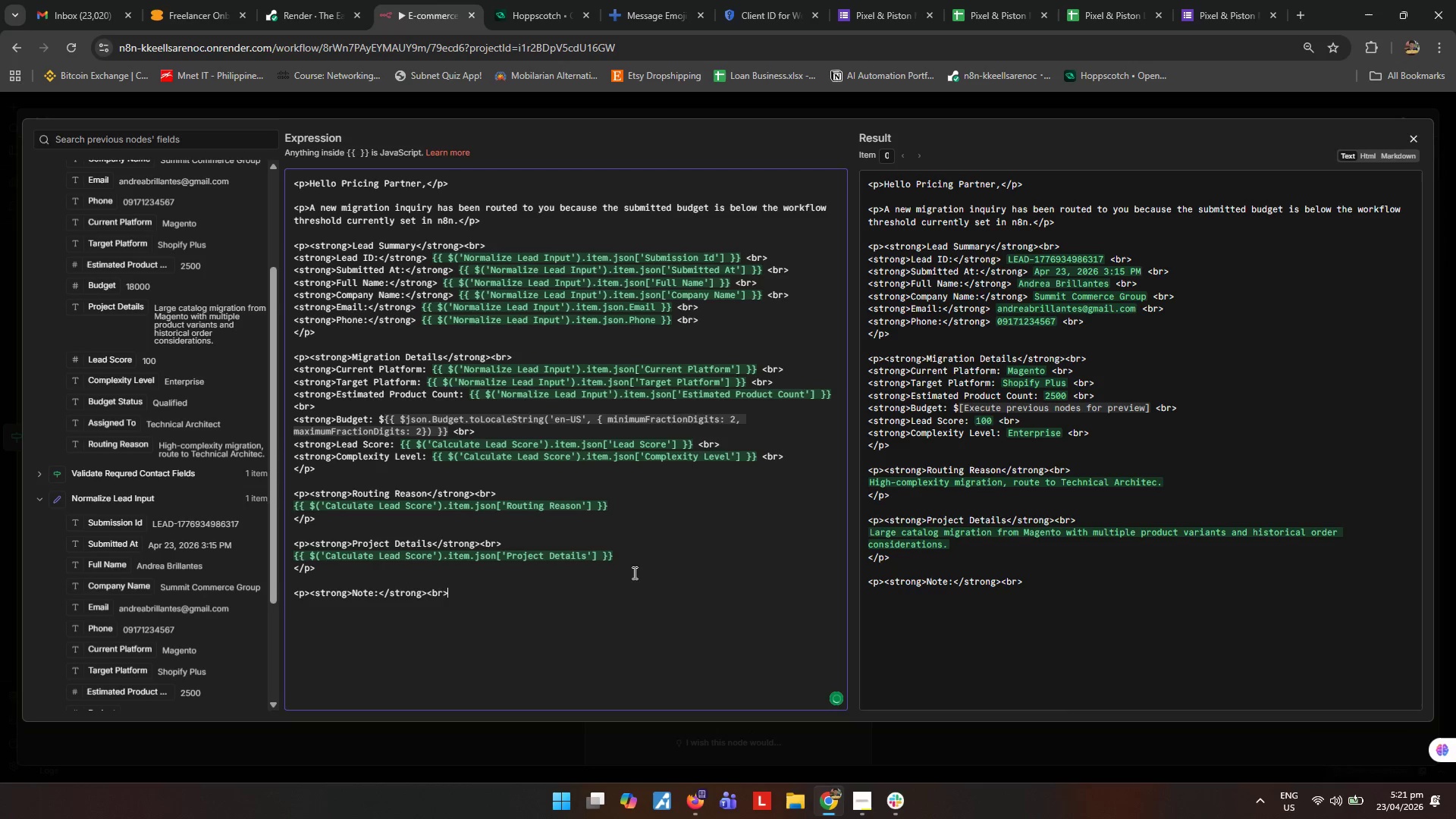 
hold_key(key=ArrowLeft, duration=0.92)
 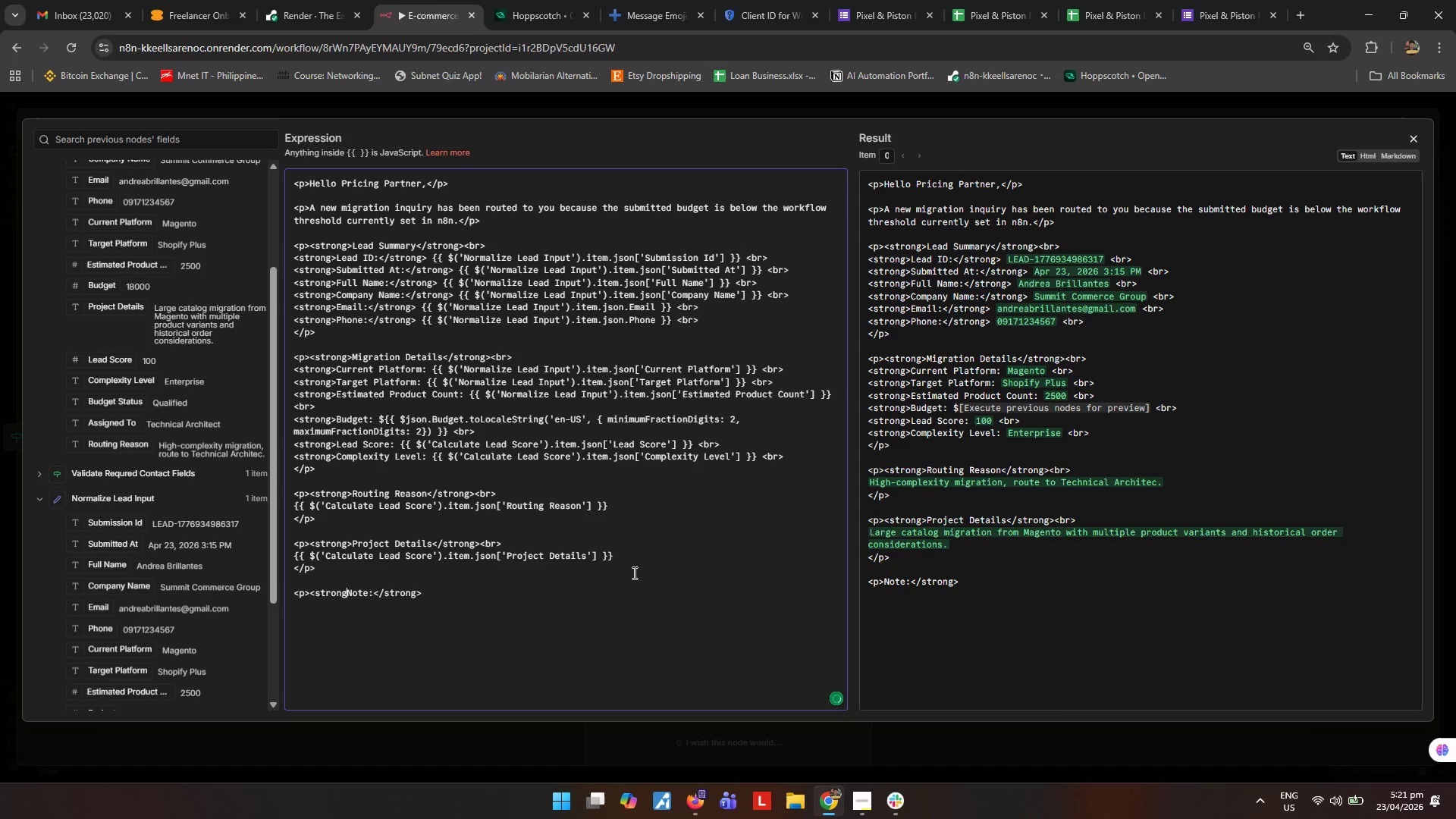 
hold_key(key=ArrowRight, duration=1.0)
 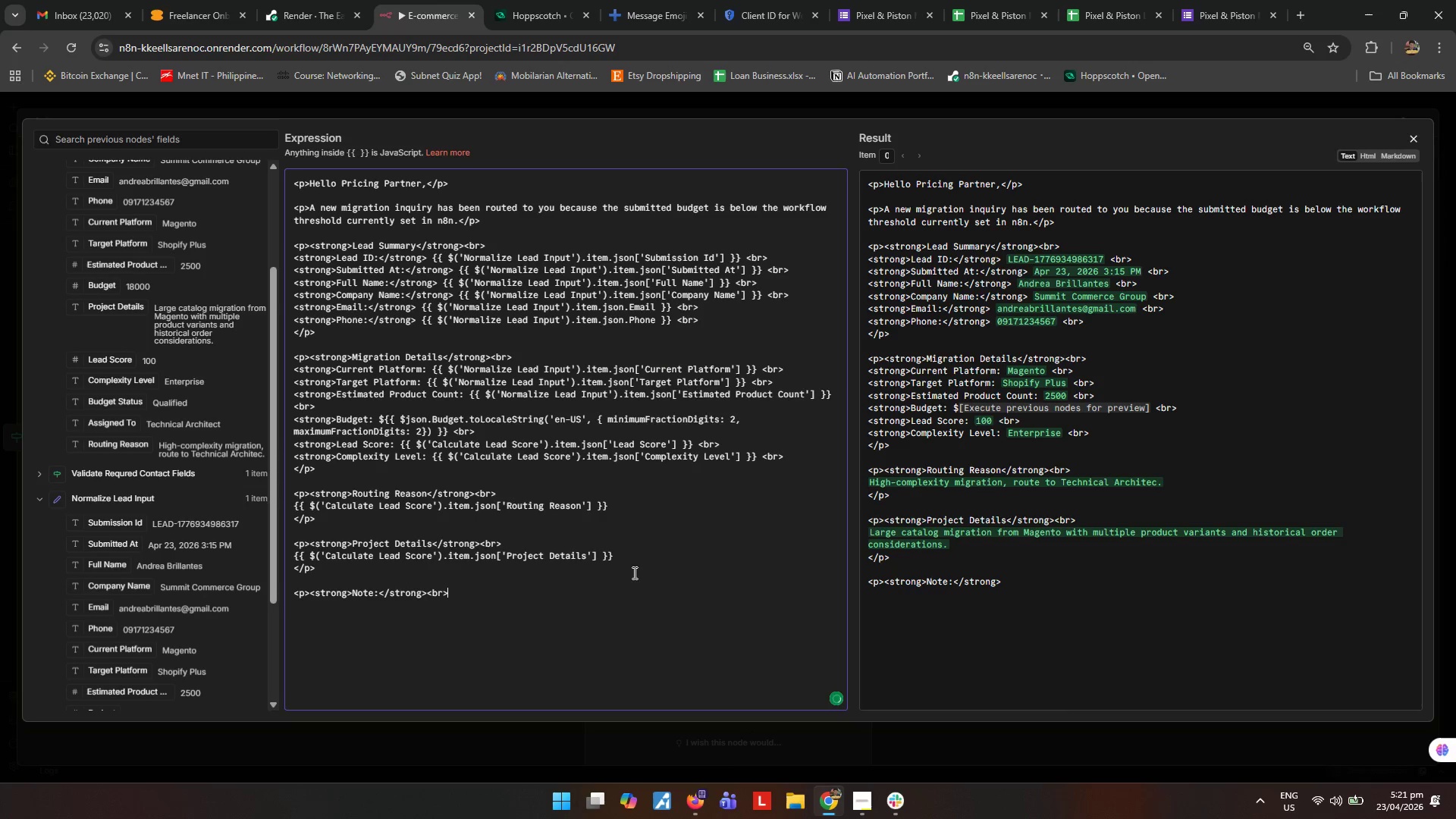 
key(Enter)
 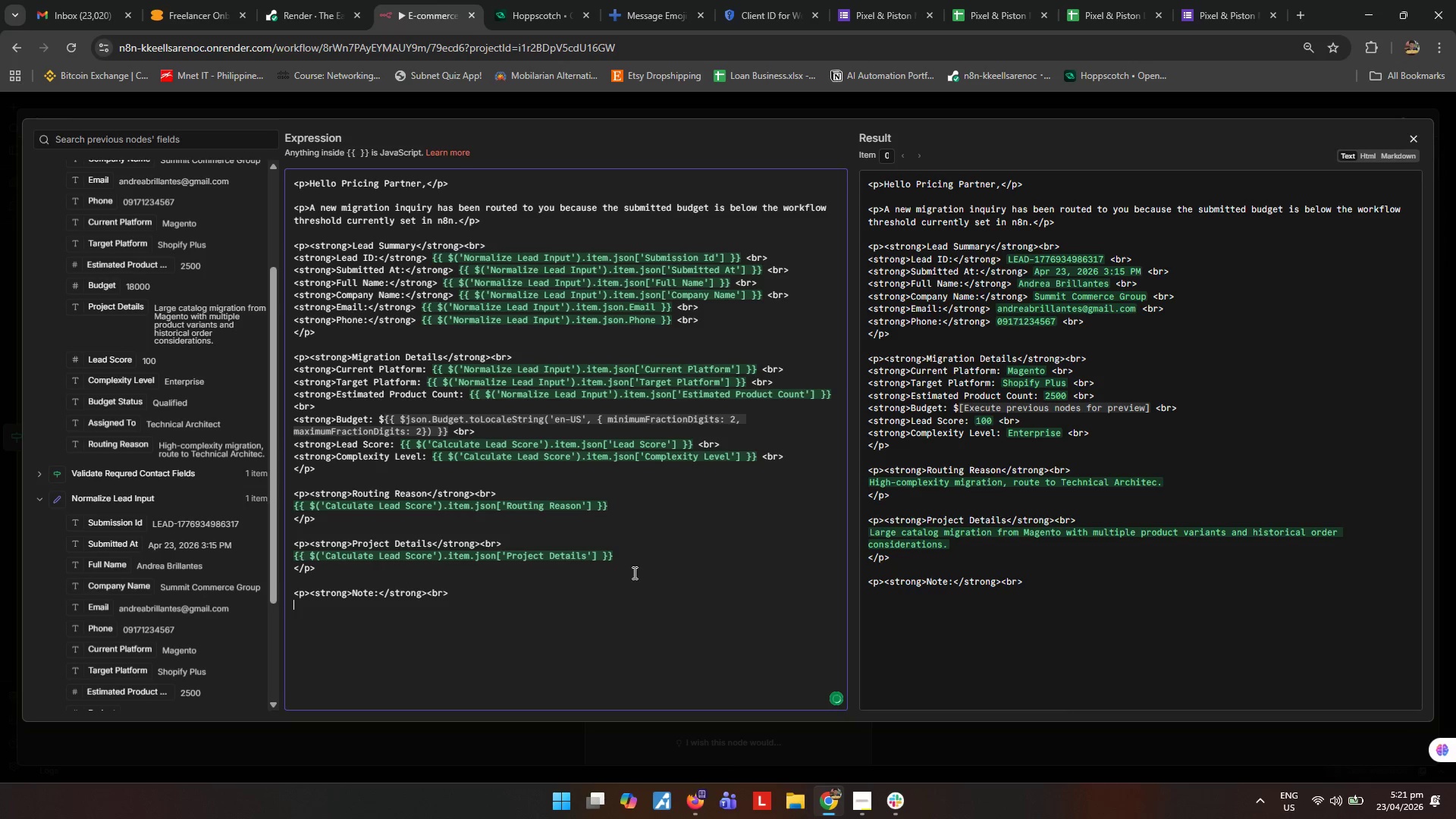 
type(The workflow currently uses a default budget threshold of 5,000 because the brief required a specific threshold but did not provide an exact number.)
 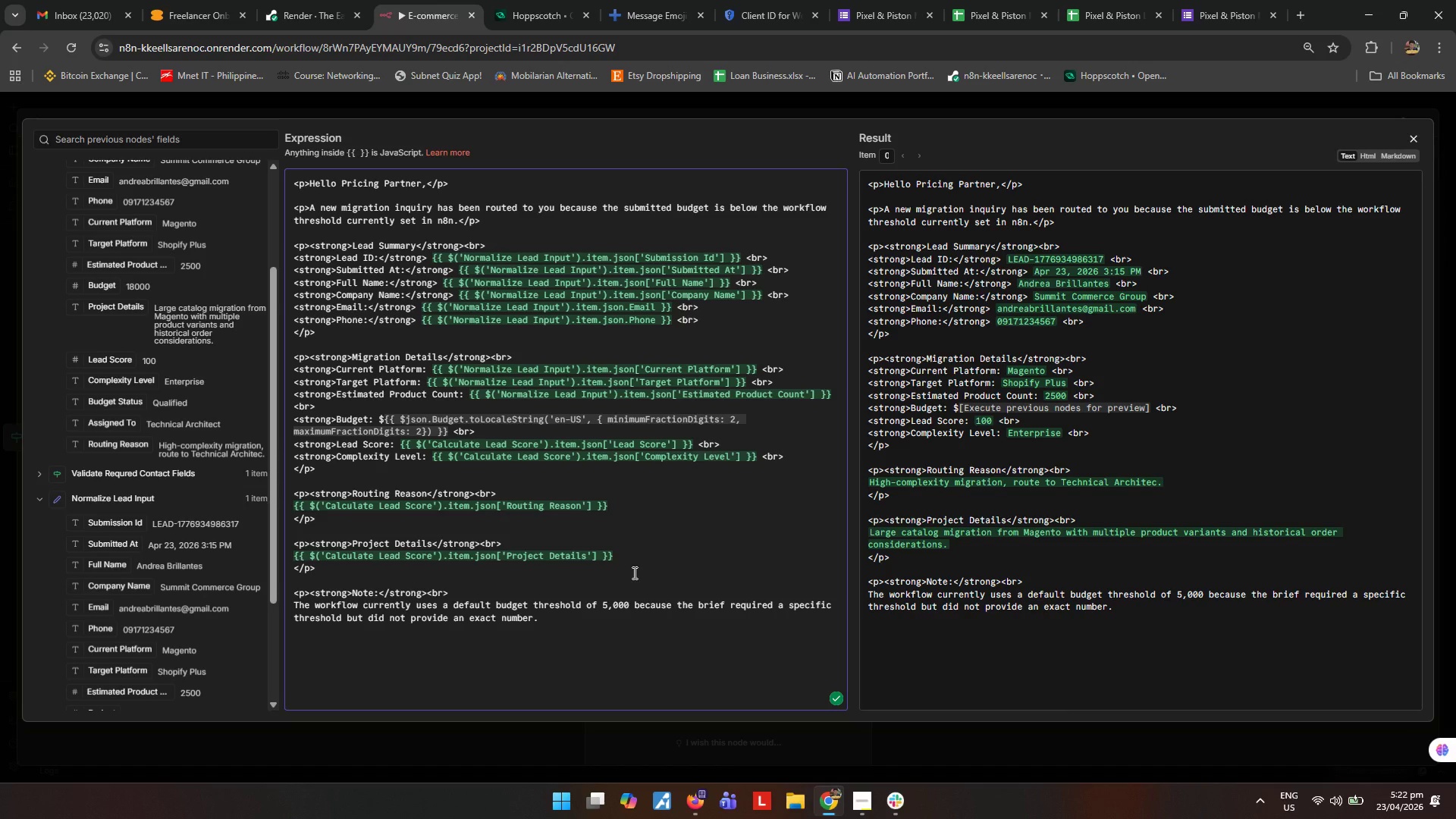 
type( This value can be adjusted later if needed.)
 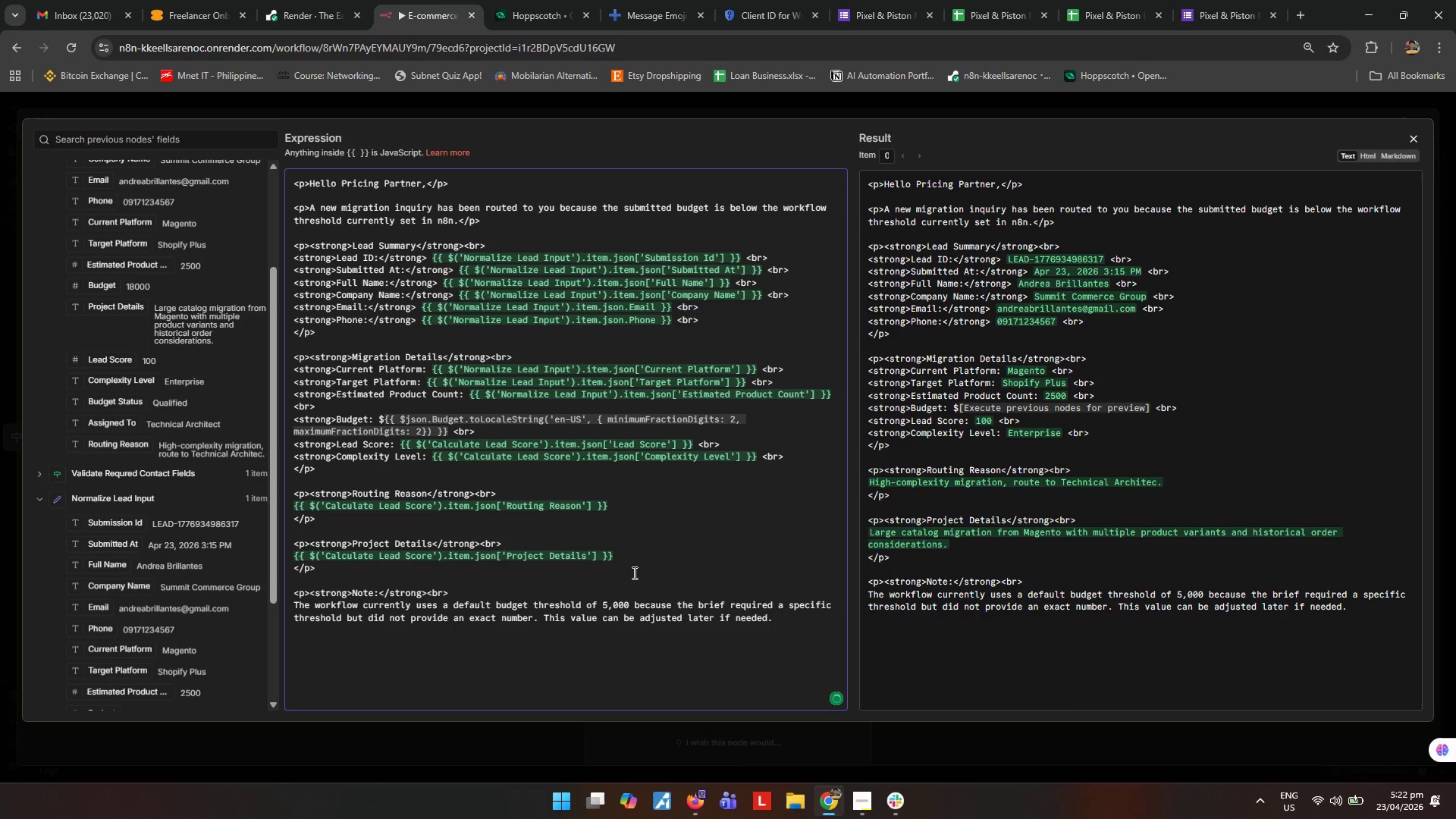 
key(Enter)
 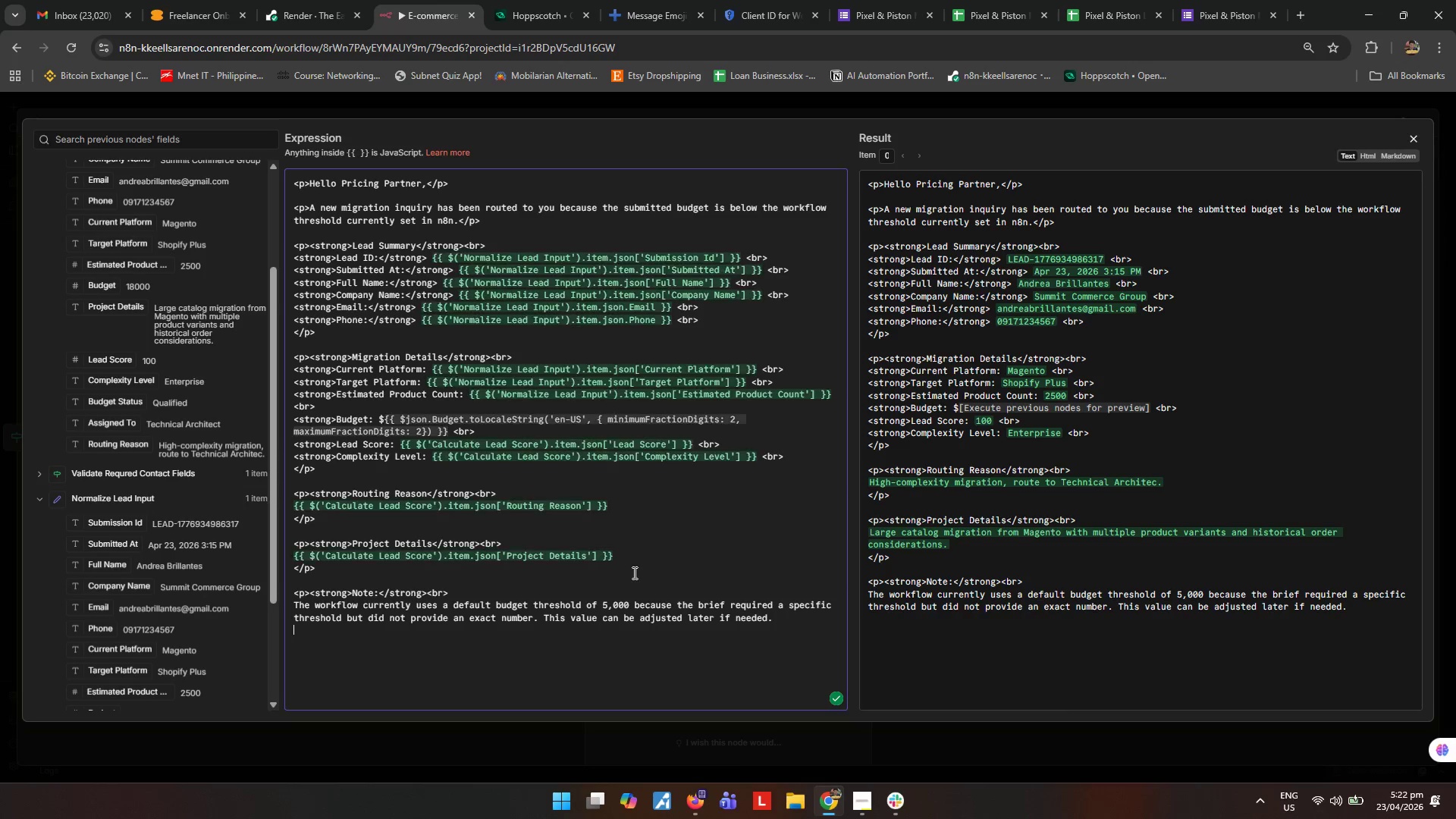 
key(Shift+ShiftRight)
 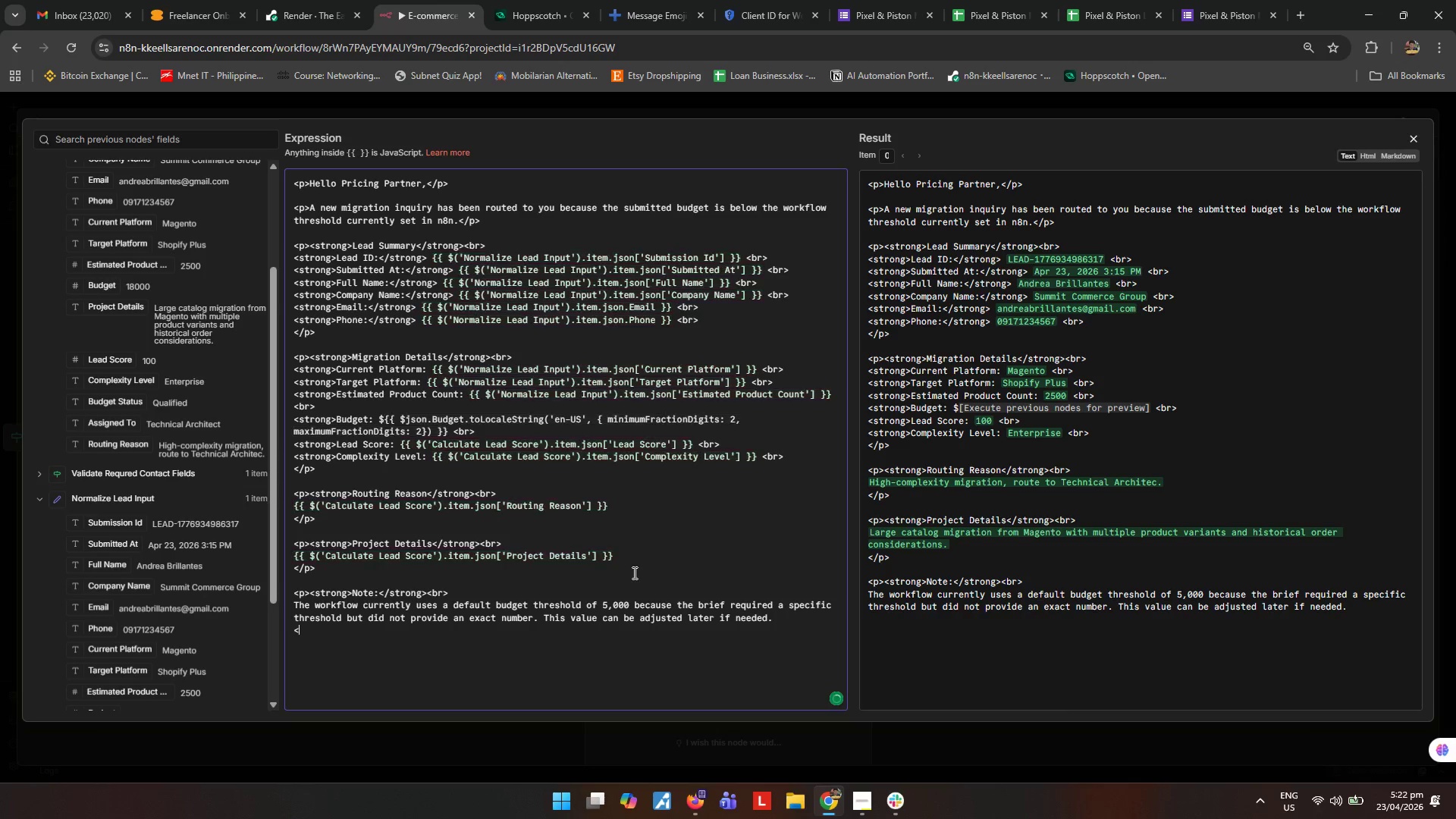 
key(Shift+Comma)
 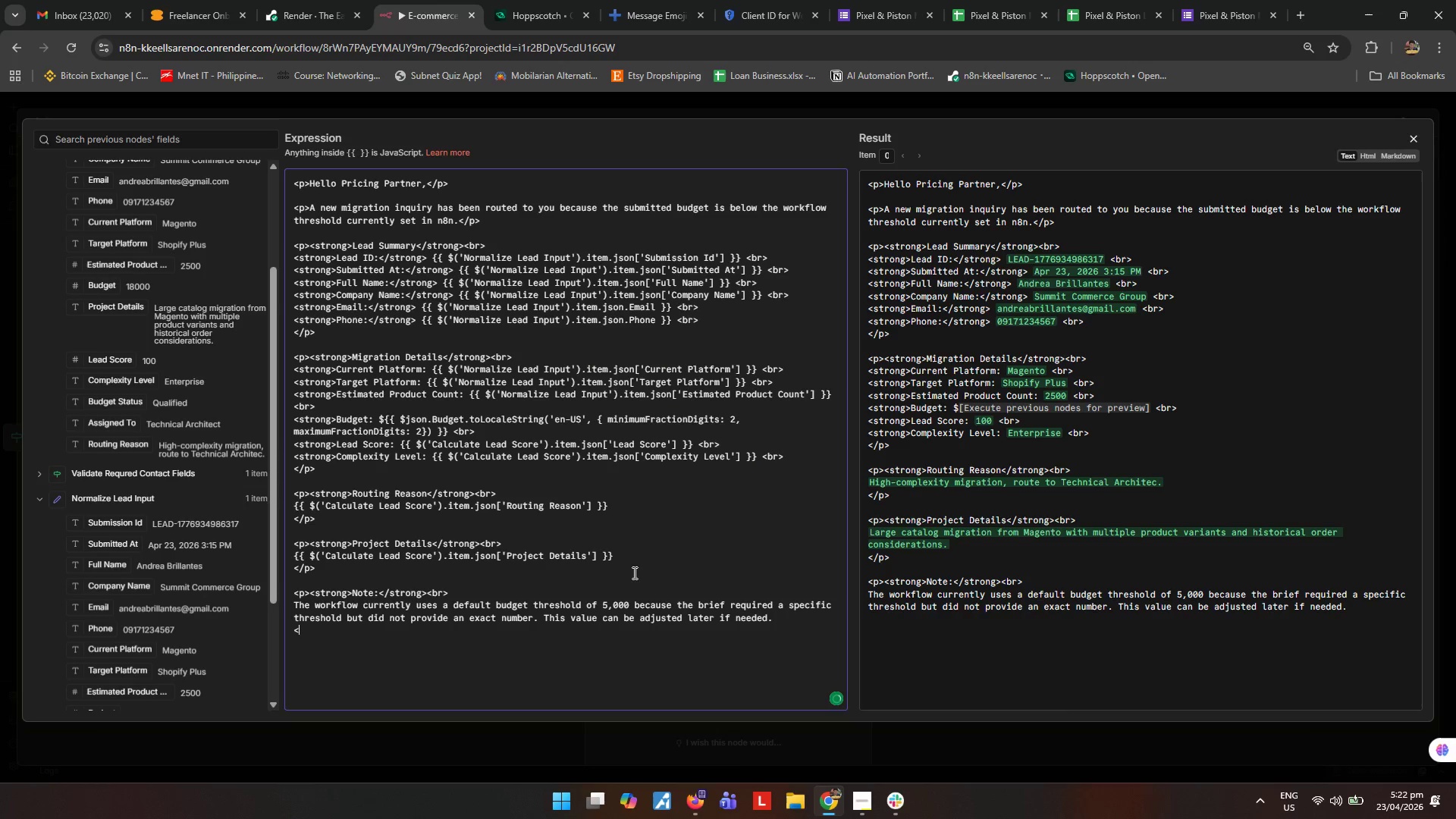 
key(Slash)
 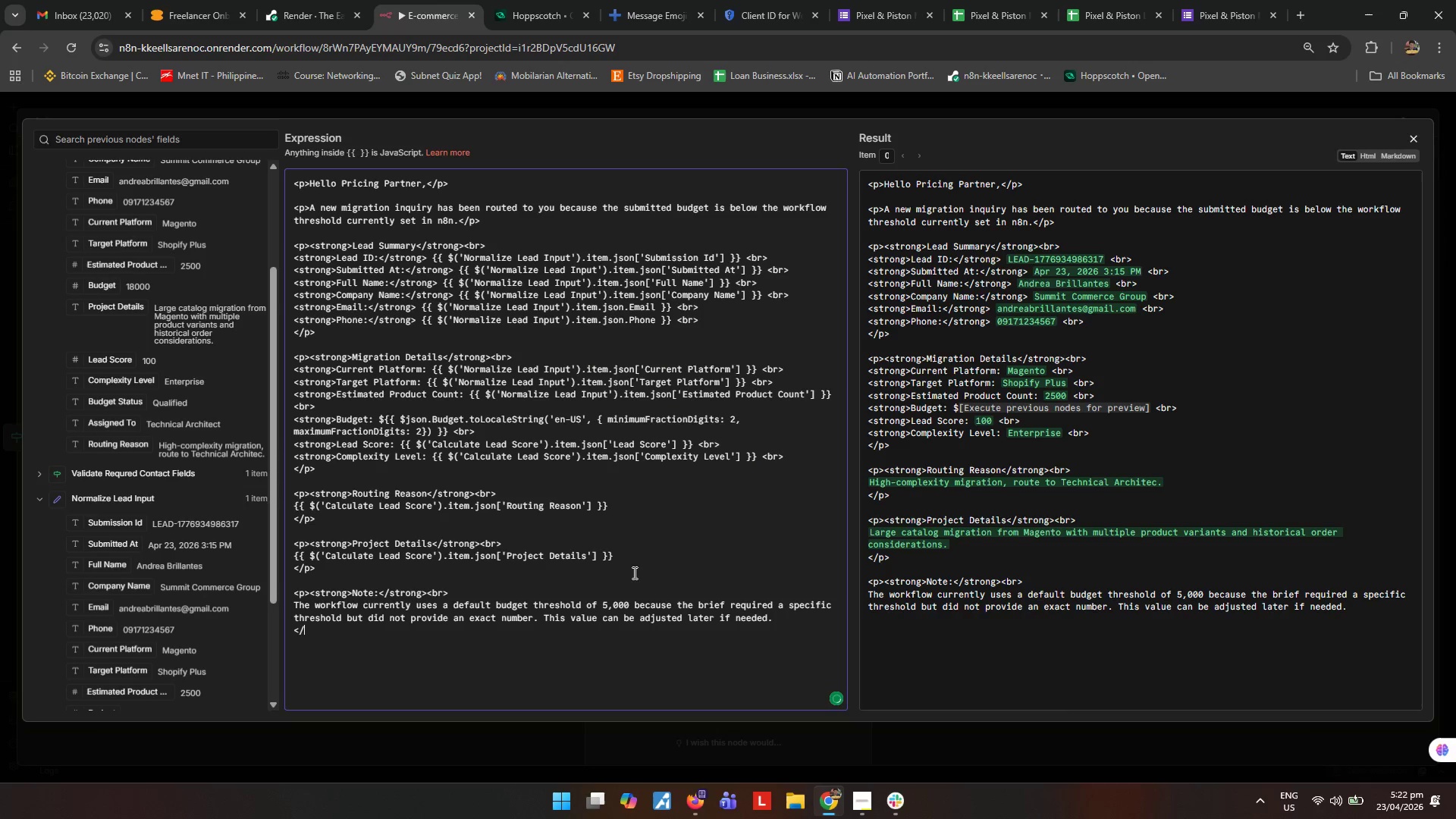 
key(P)
 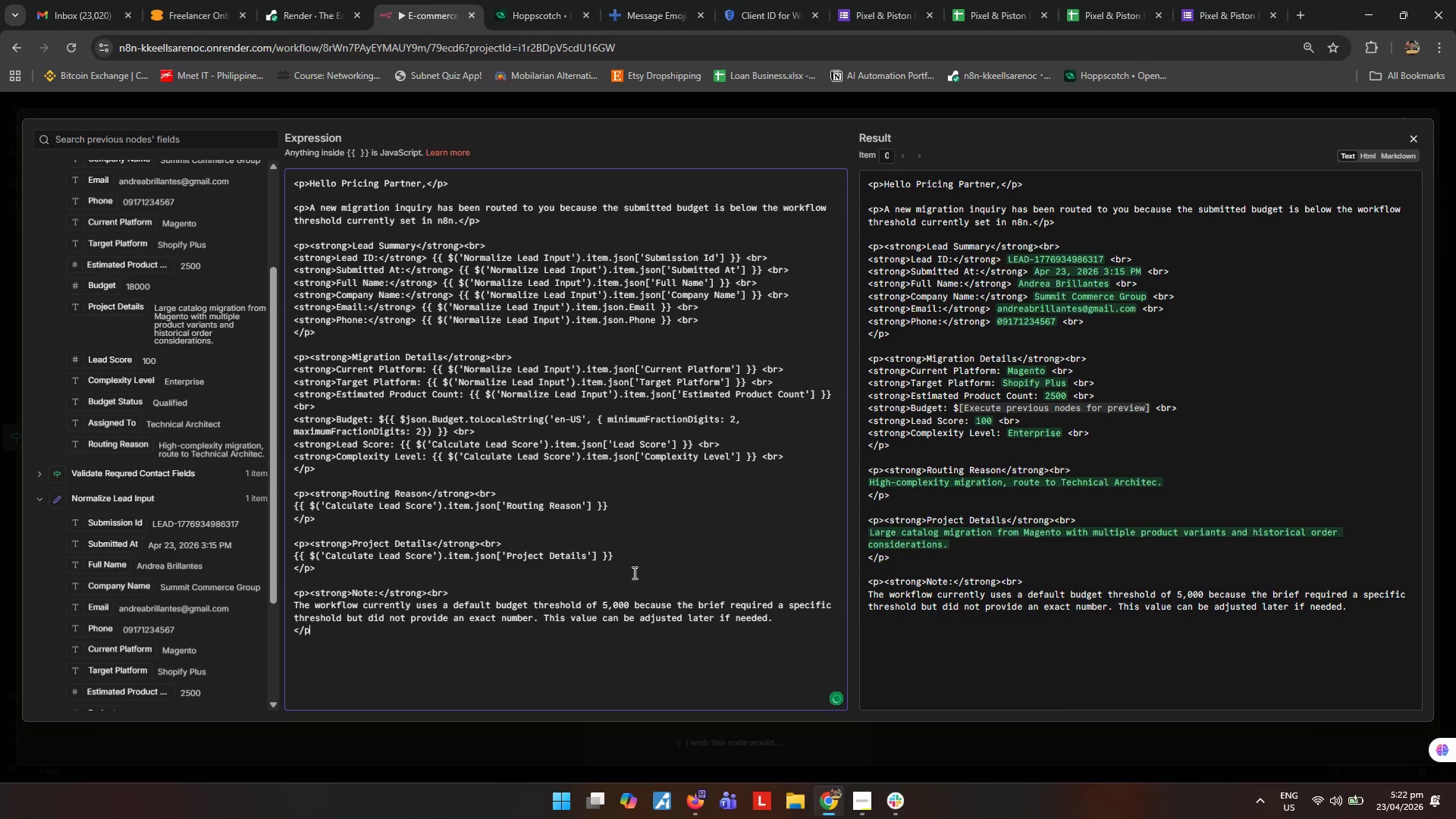 
key(Shift+ShiftRight)
 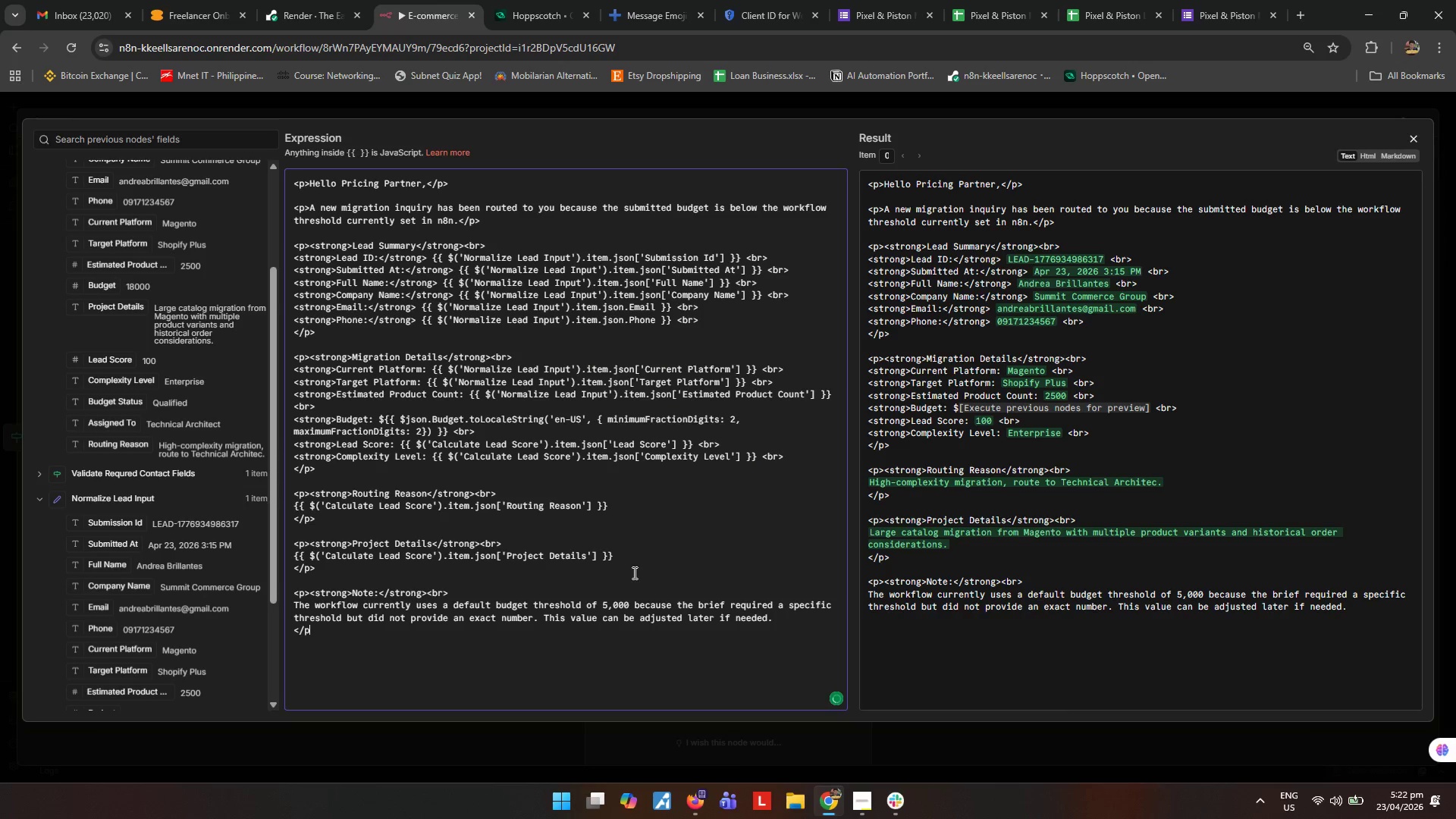 
key(Shift+Period)
 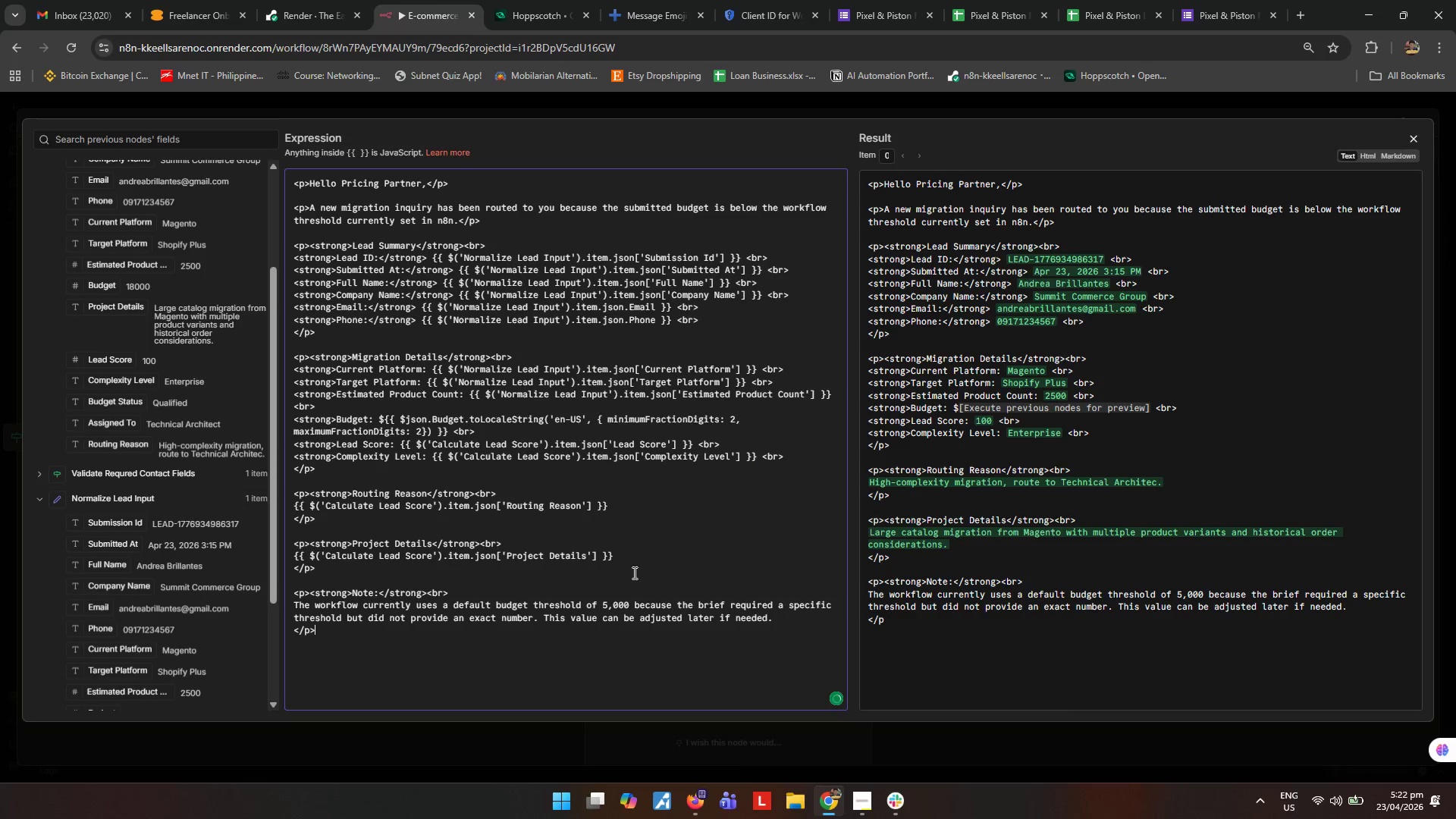 
key(Enter)
 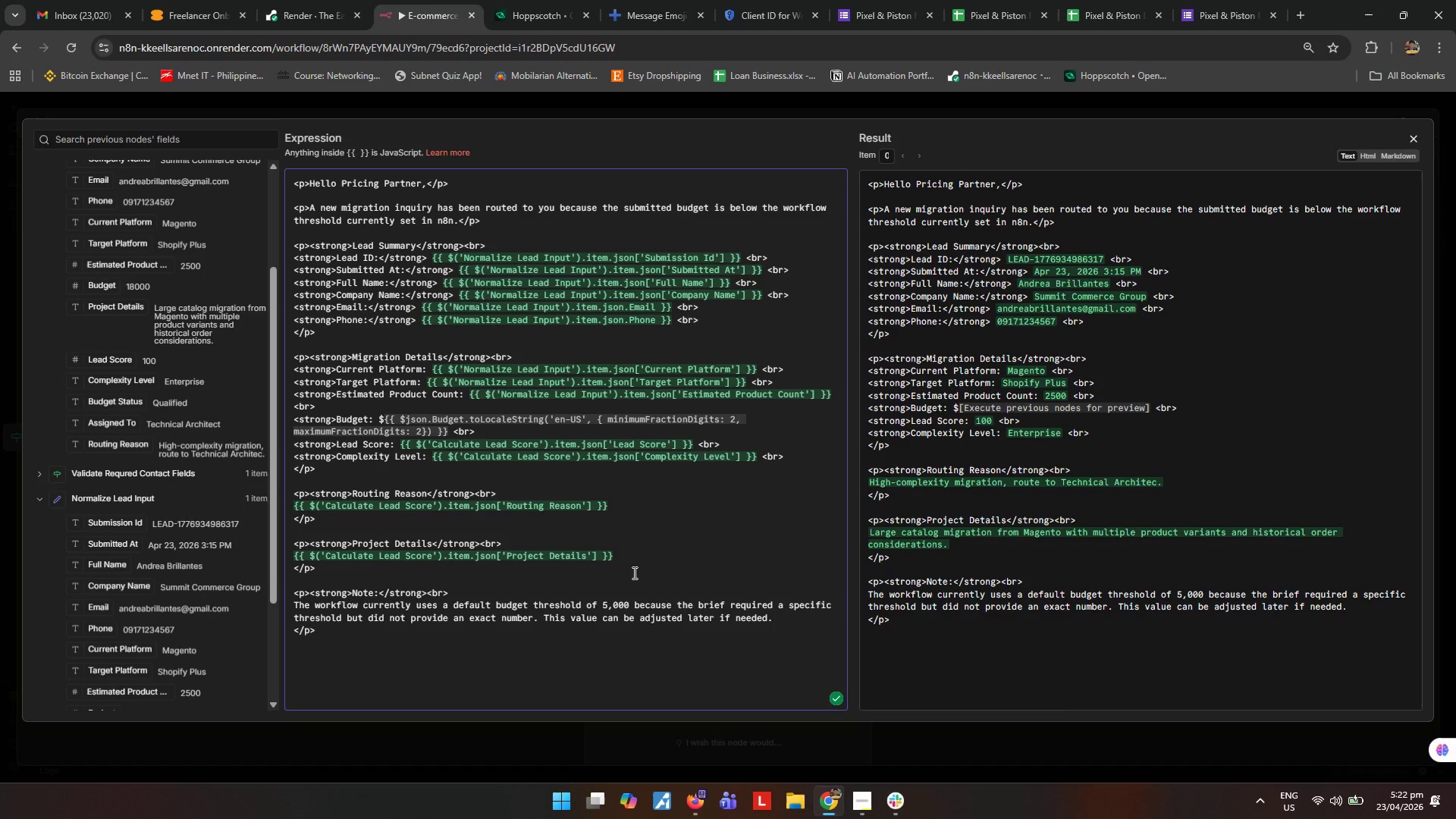 
key(Enter)
 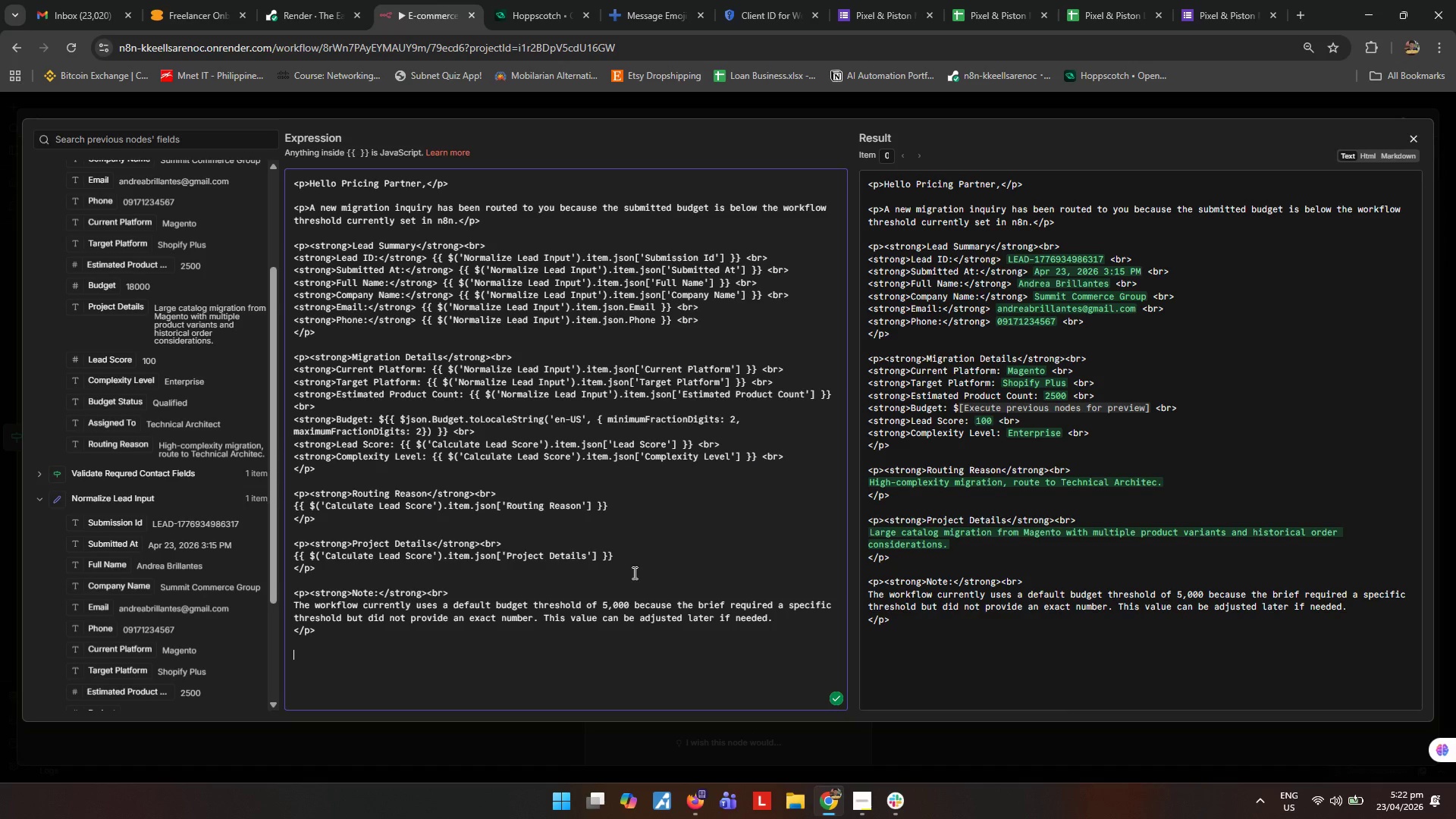 
type(<p><strong>Regard)
 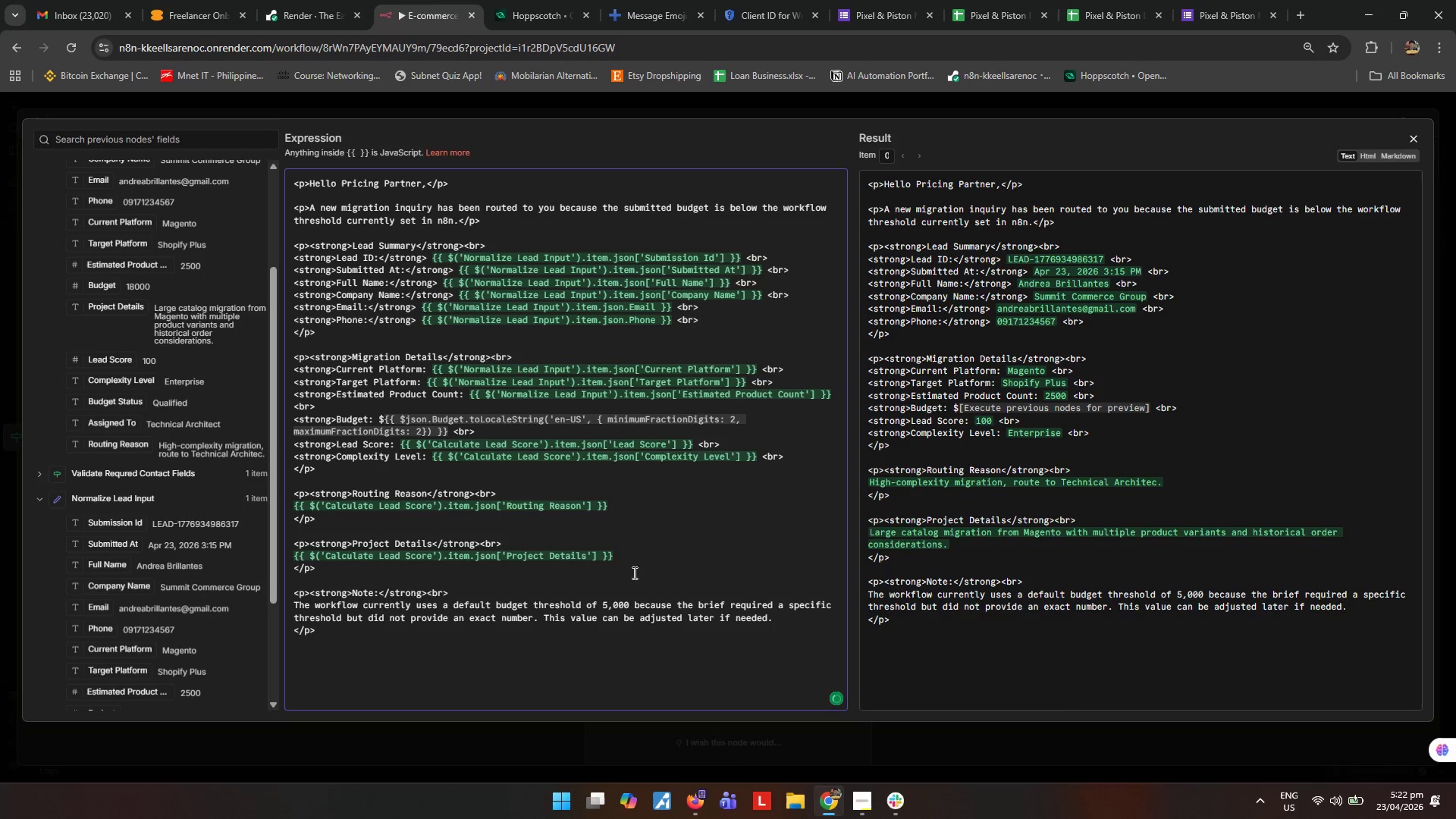 
left_click([392, 639])
 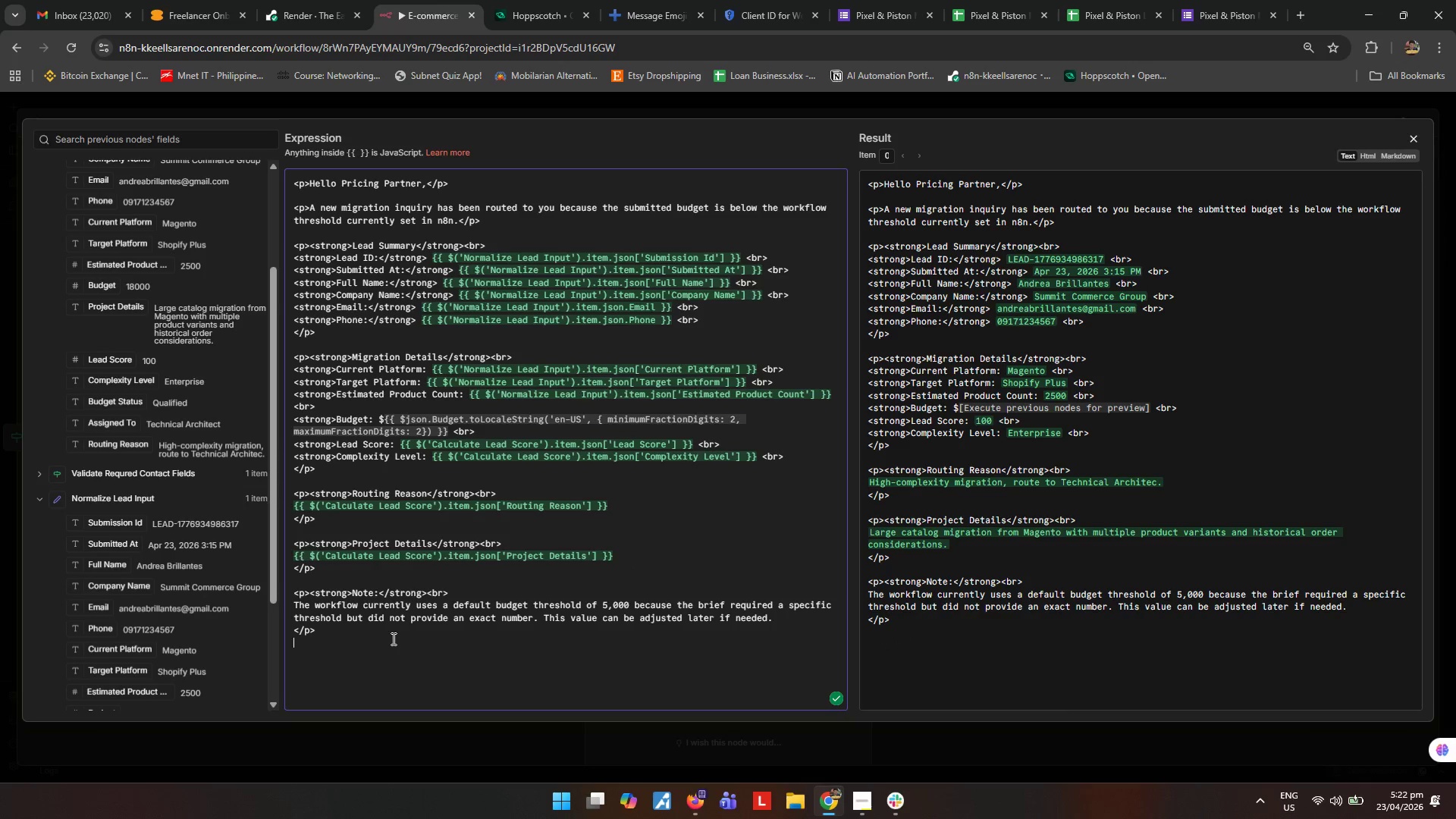 
key(A)
 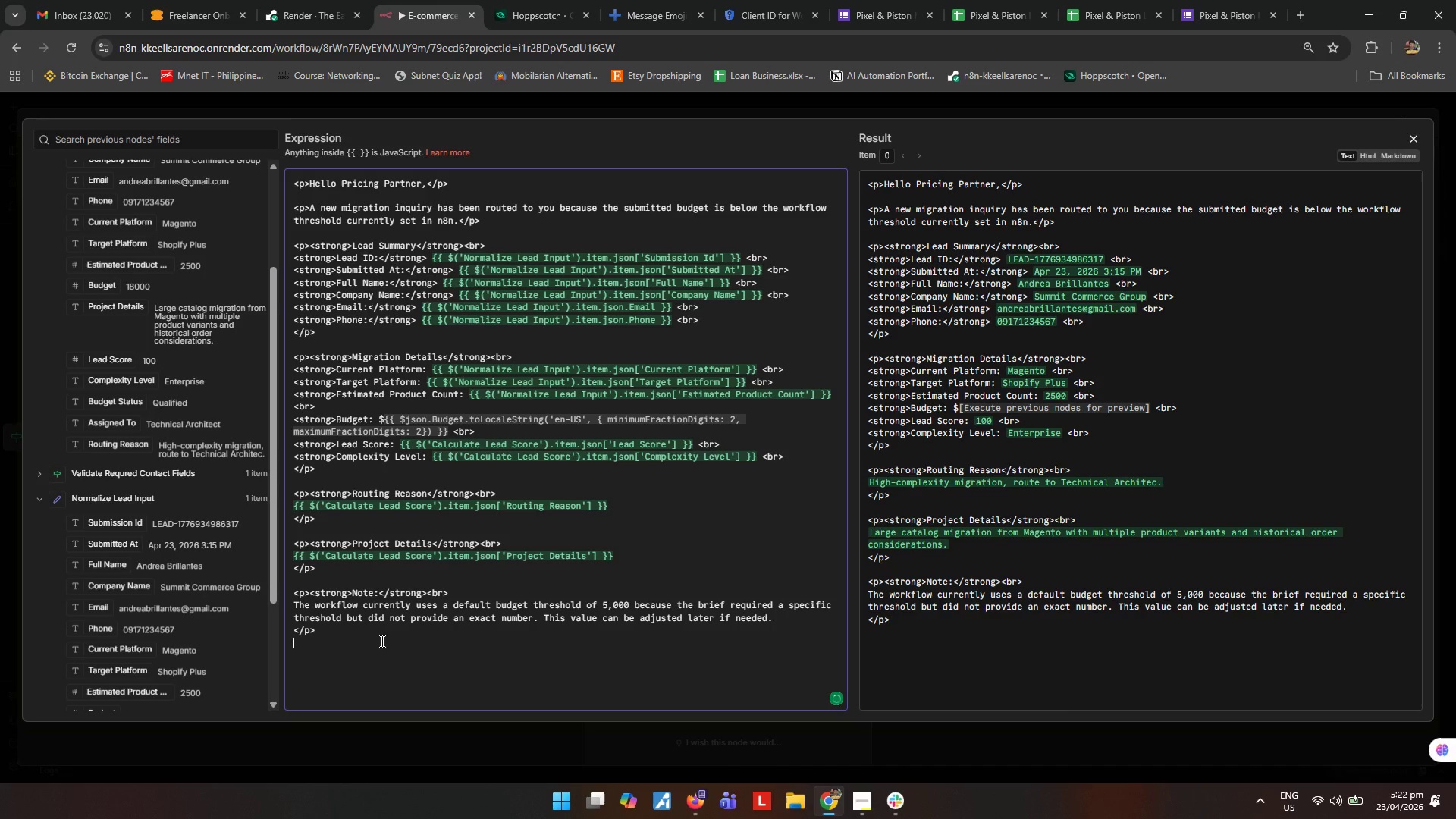 
left_click([371, 626])
 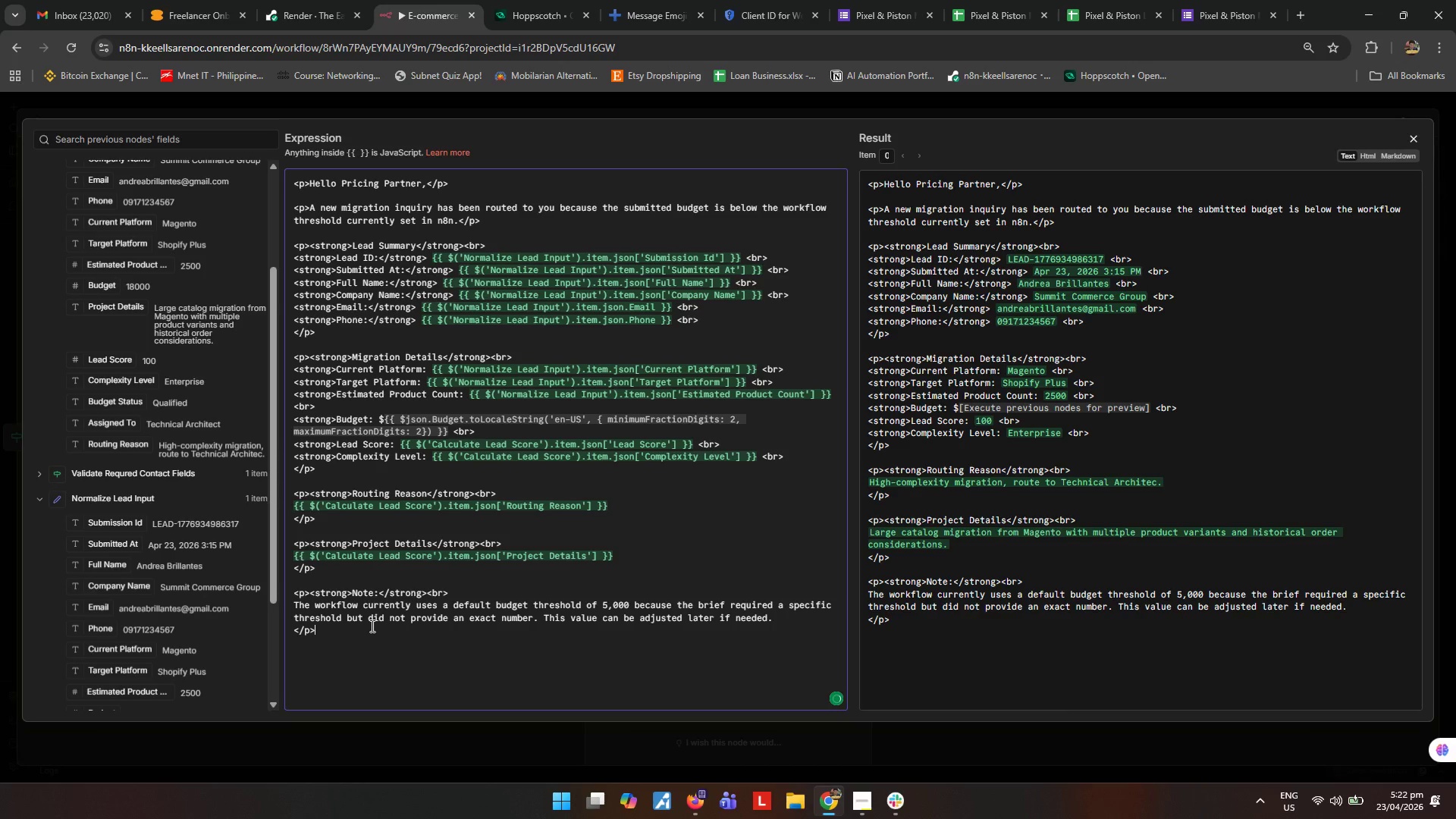 
key(A)
 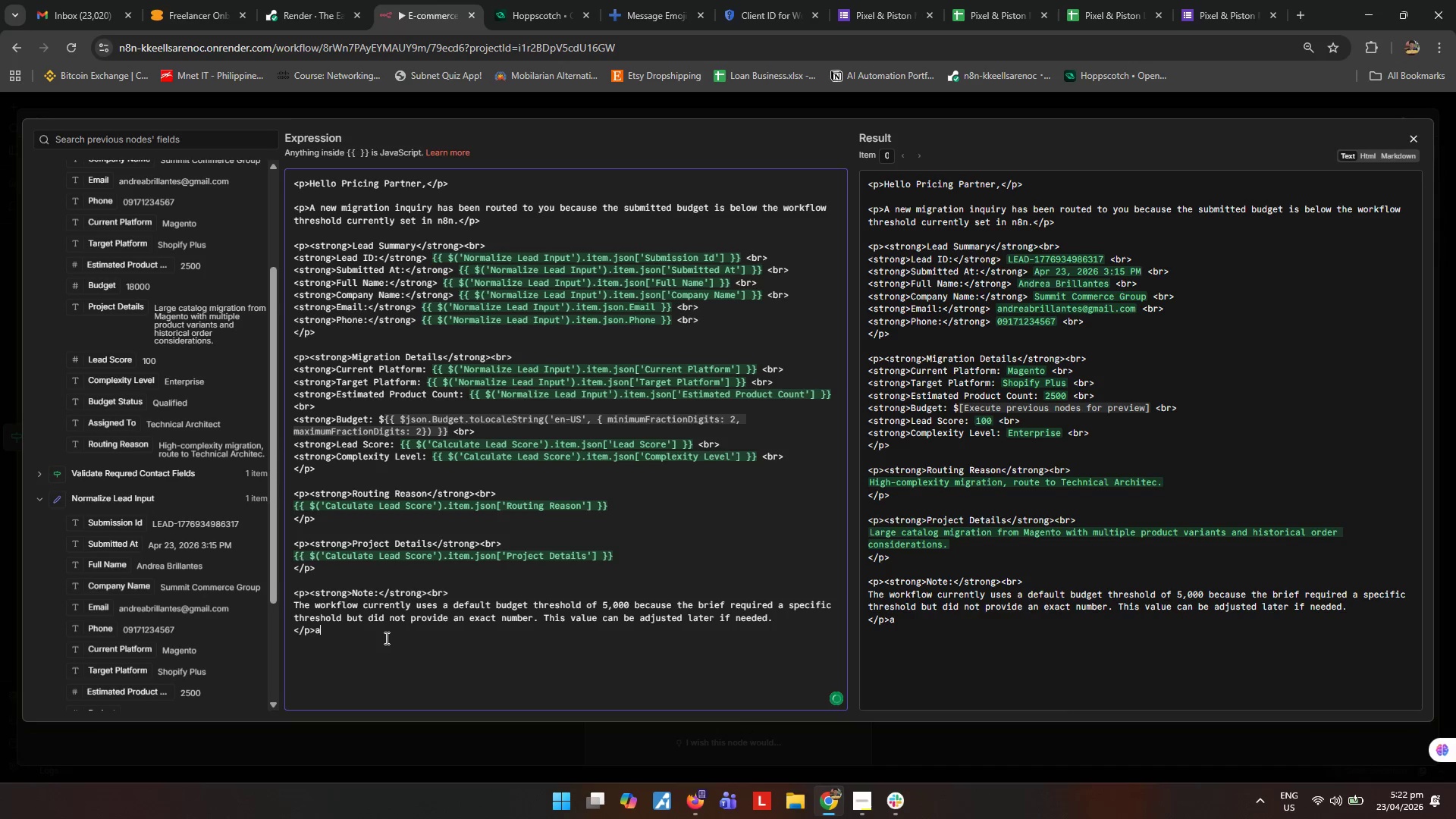 
key(Backspace)
 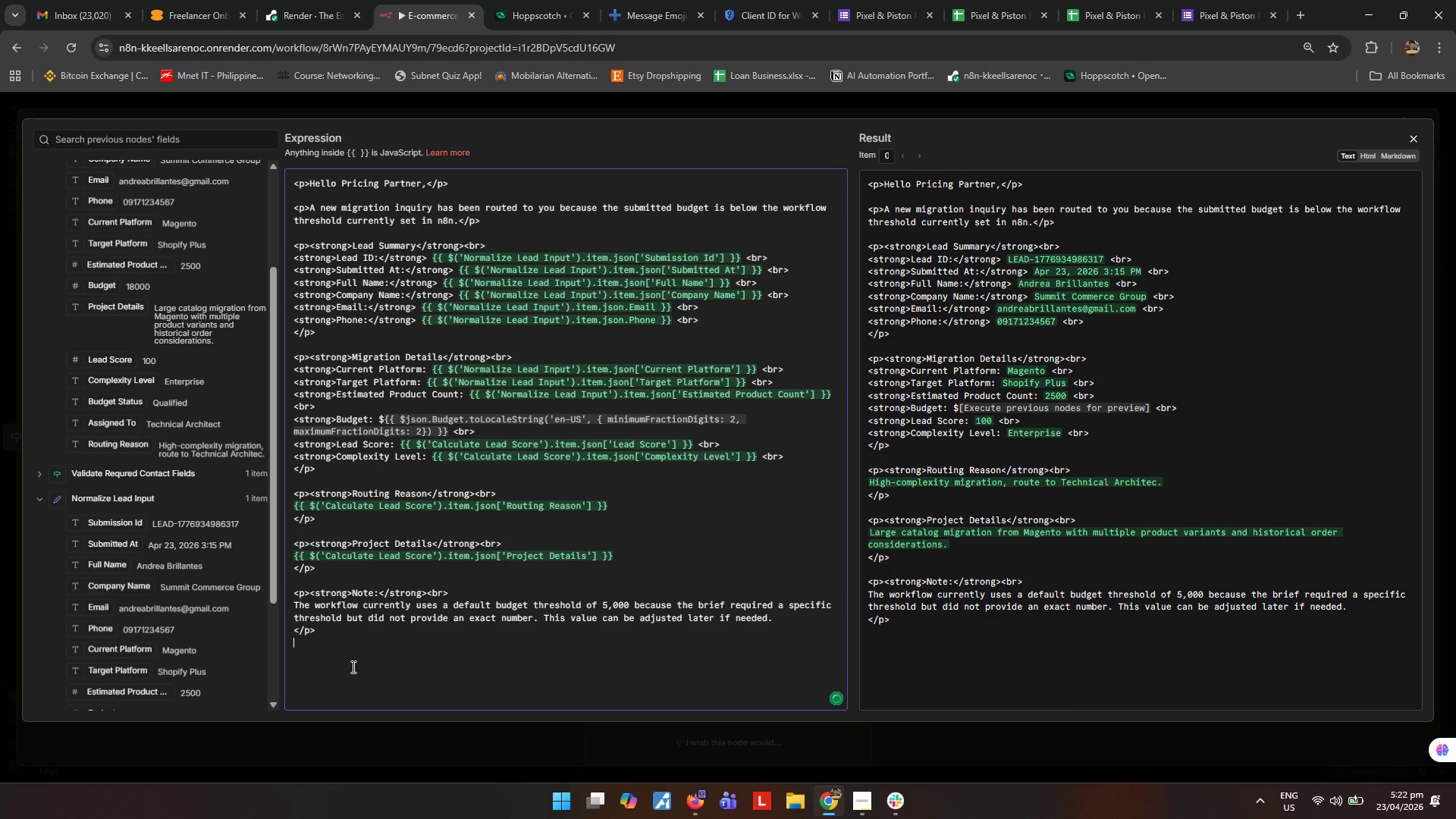 
key(Enter)
 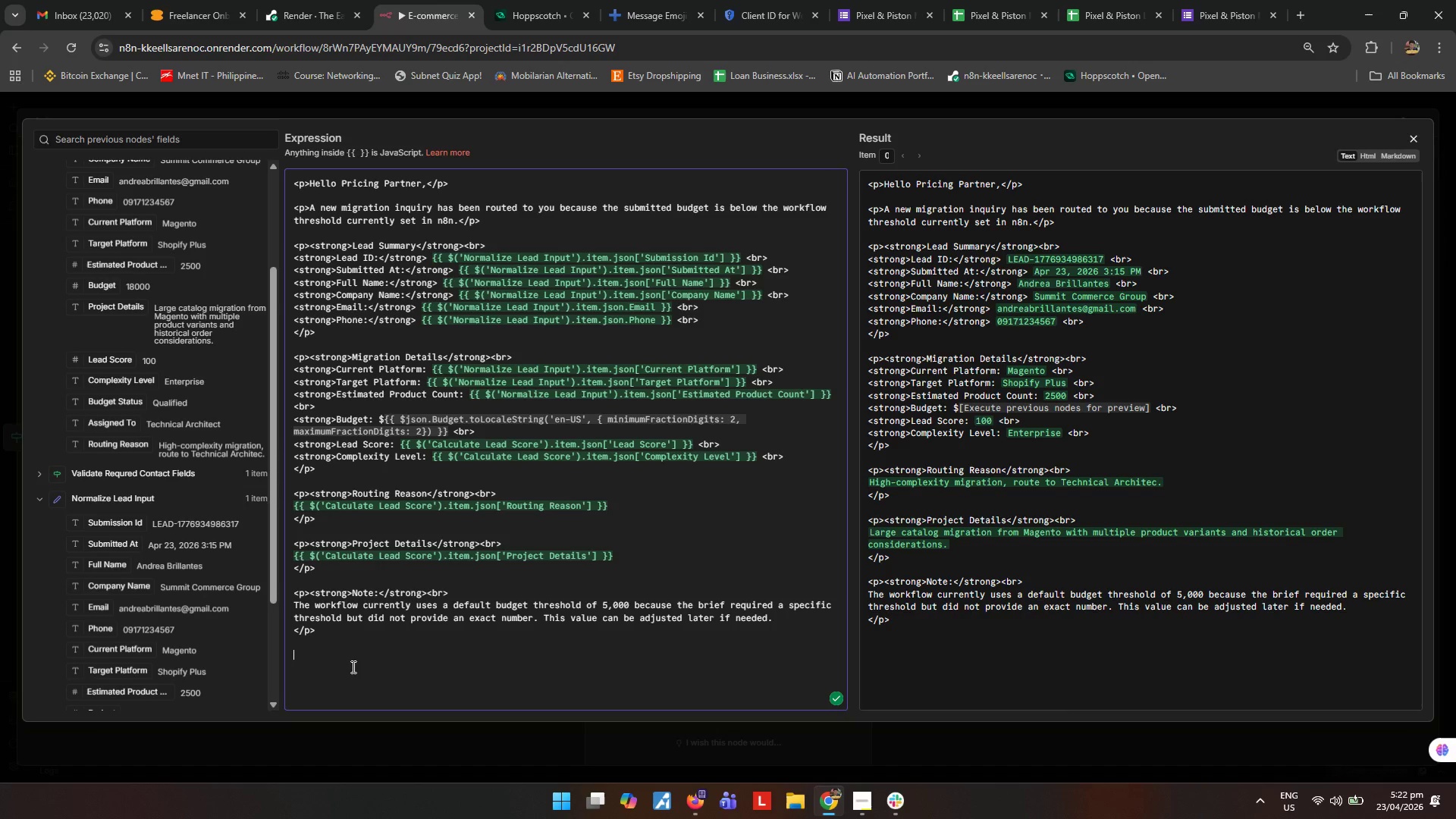 
type(<p></st)
key(Backspace)
key(Backspace)
key(Backspace)
type(strong.)
key(Backspace)
type(>Regards,<.)
key(Backspace)
type(/strong><br>)
 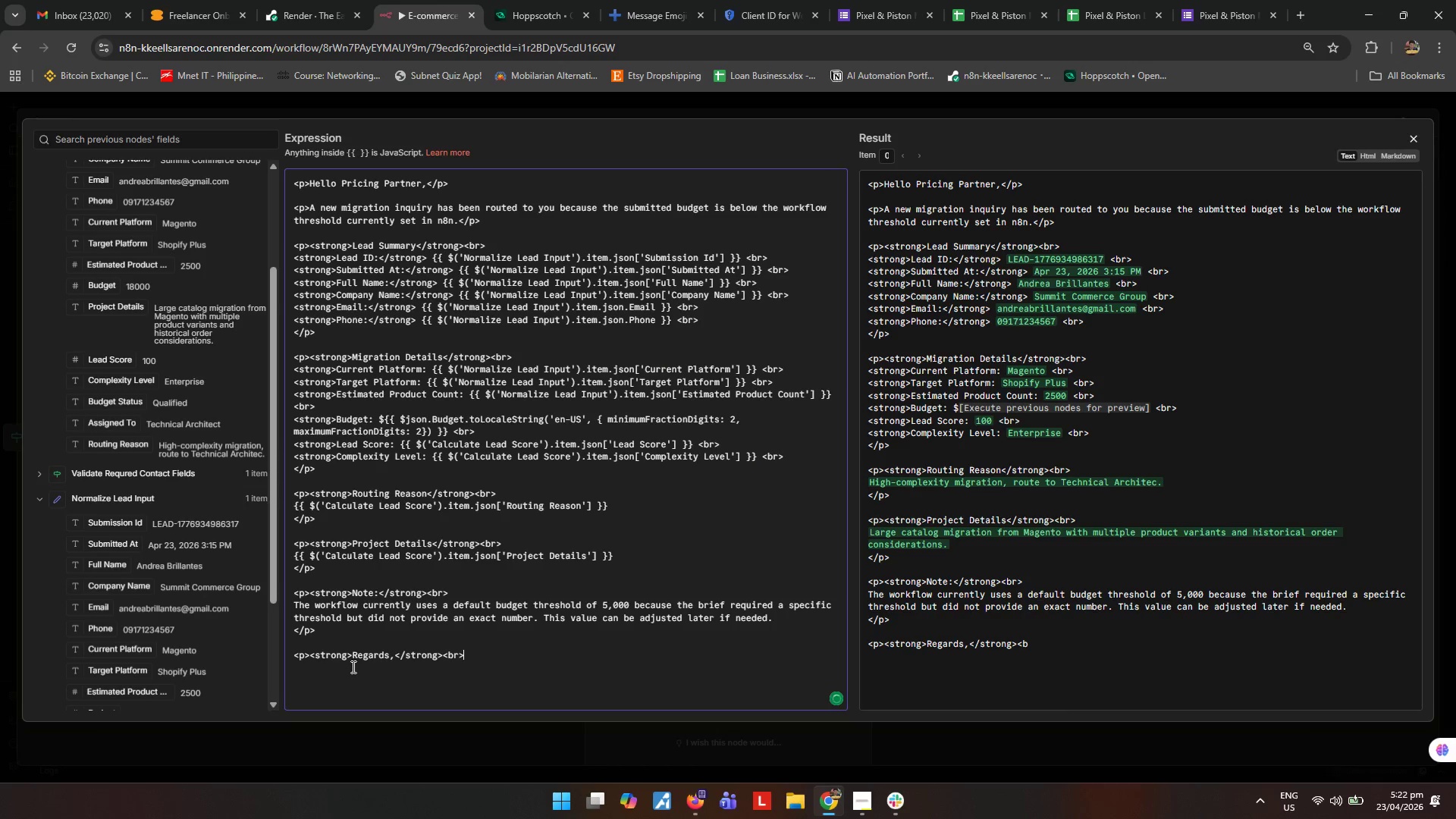 
key(Enter)
 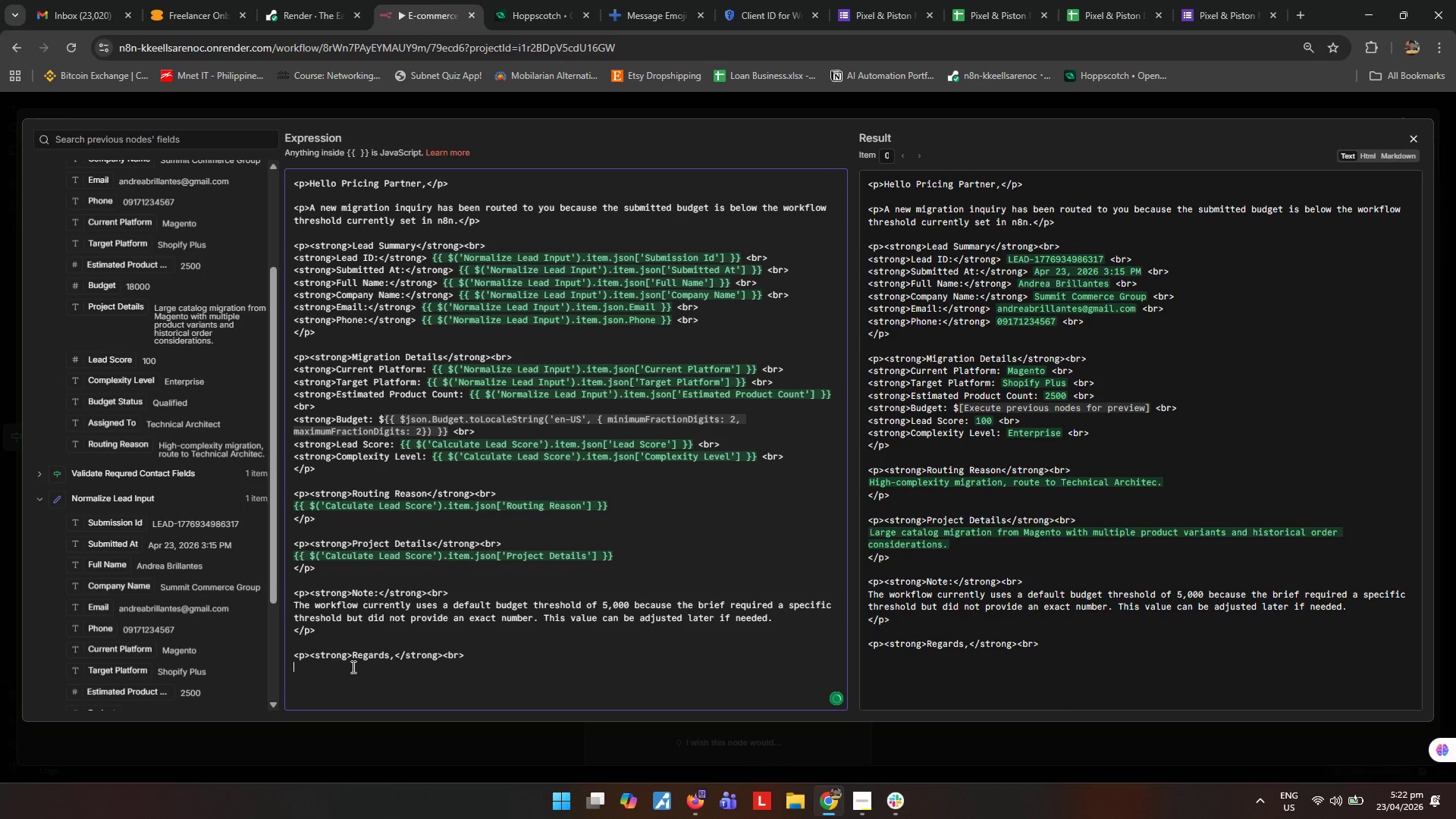 
type(n8n Lead Triage Workflow)
 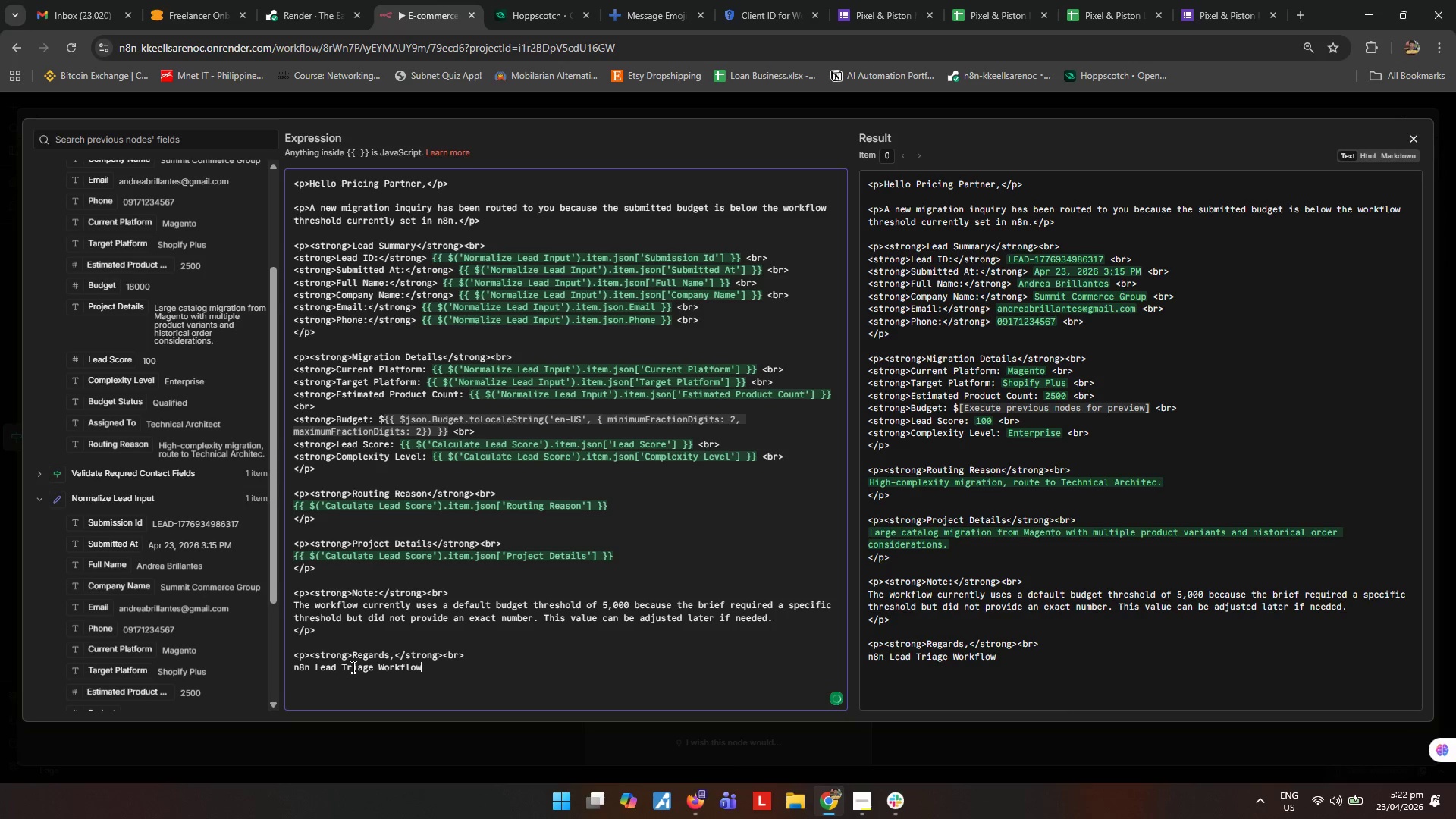 
hold_key(key=ShiftRight, duration=0.77)
 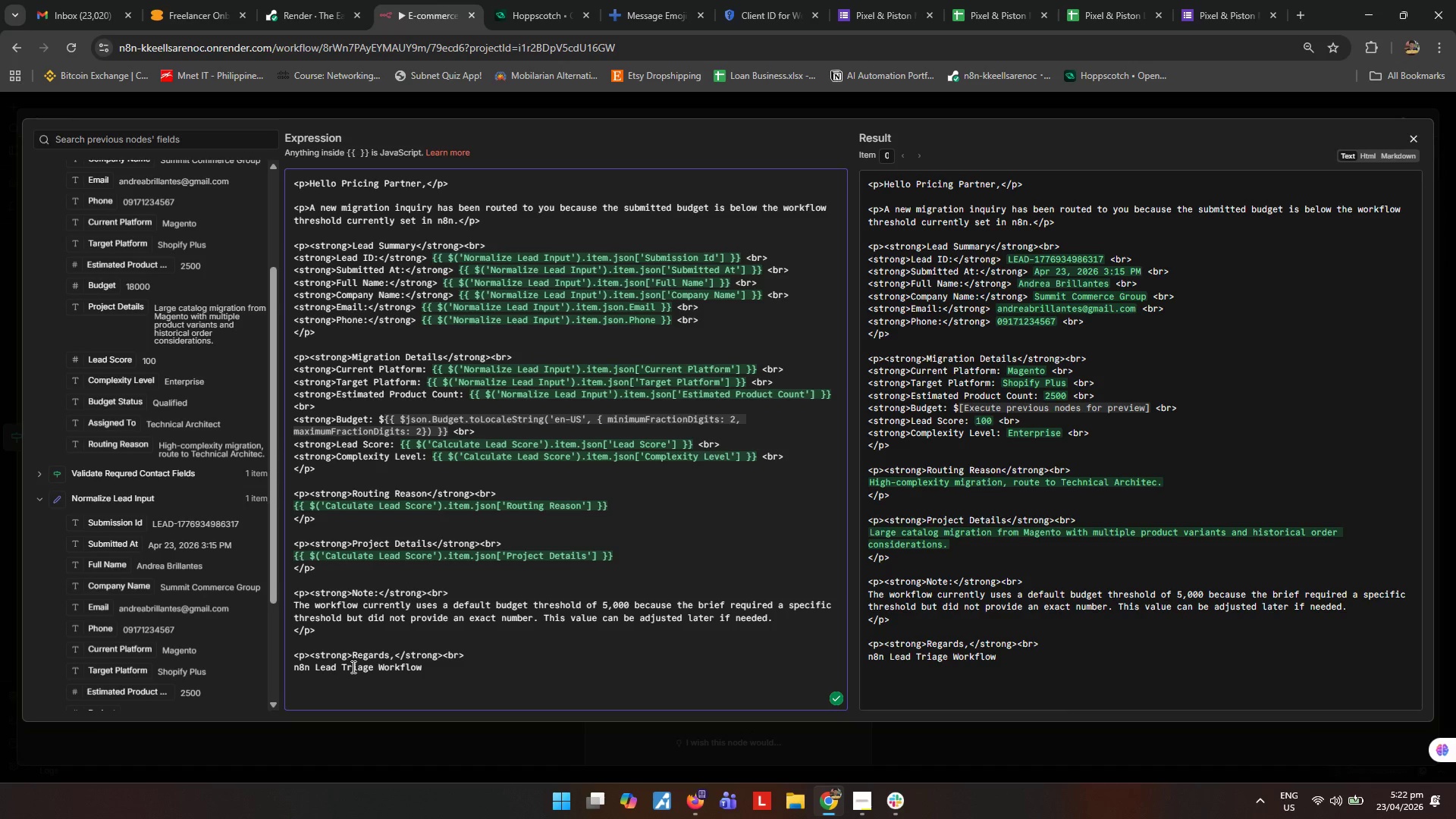 
key(Enter)
 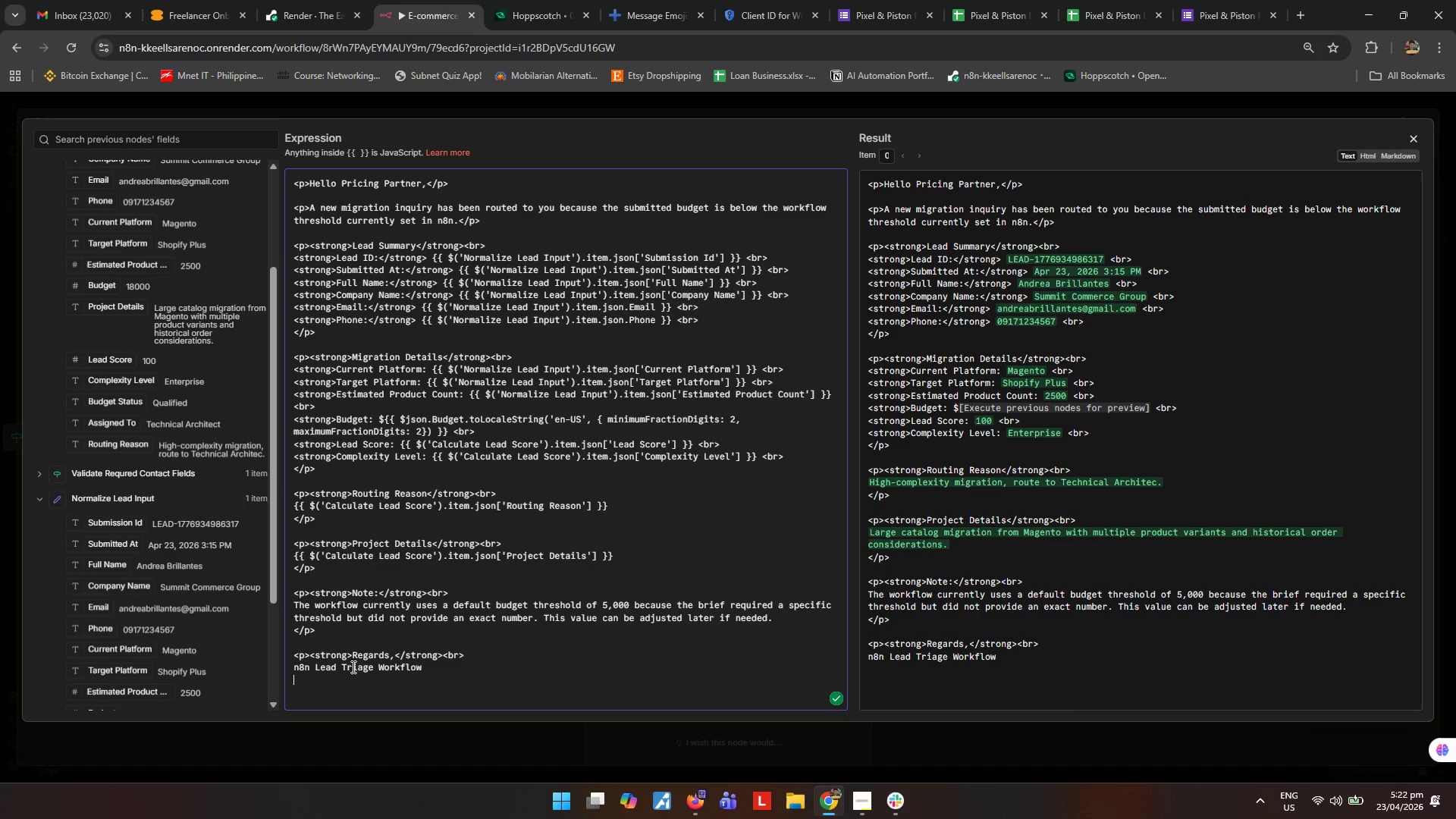 
key(Shift+ShiftRight)
 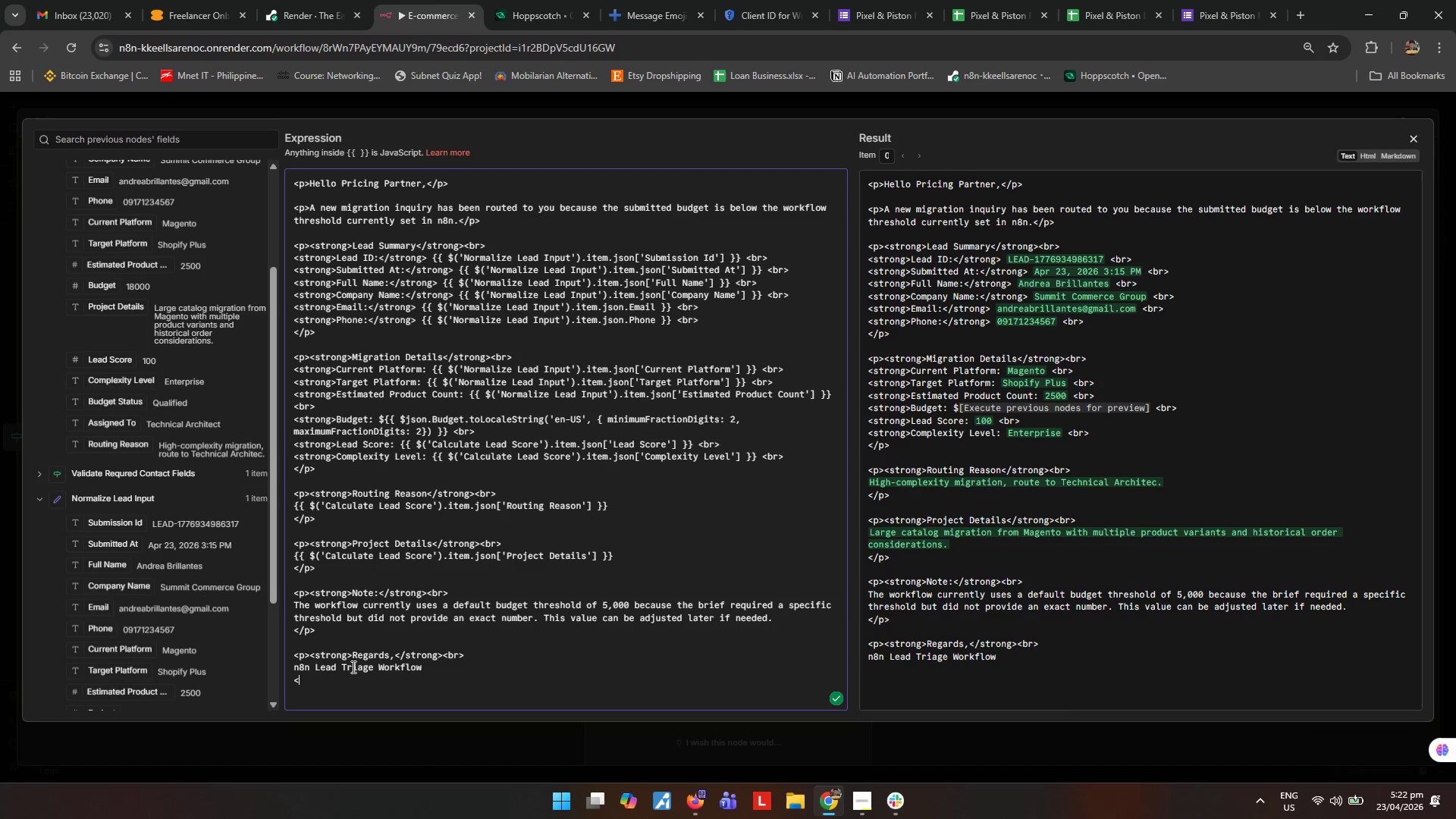 
key(Shift+Comma)
 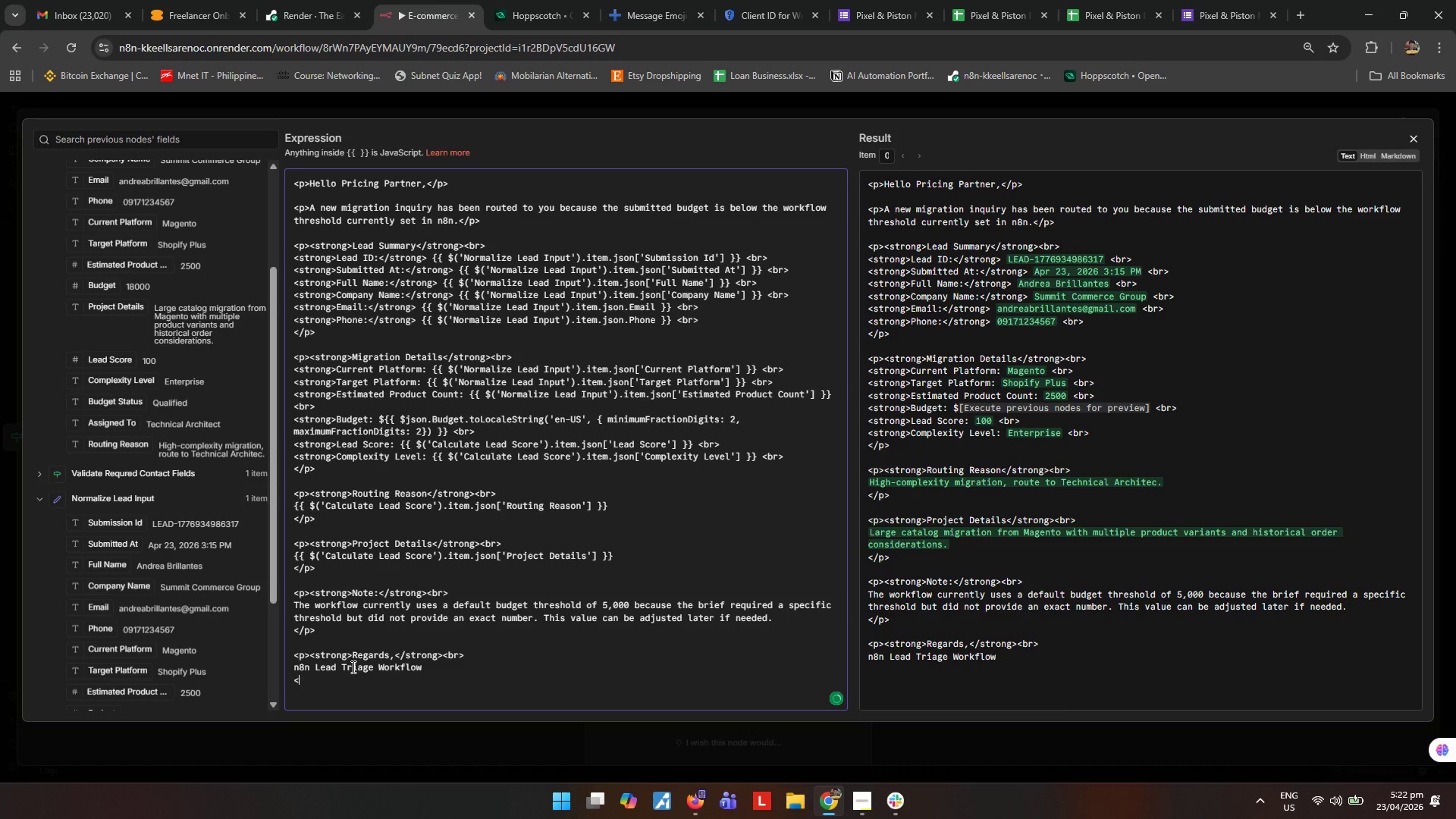 
key(Slash)
 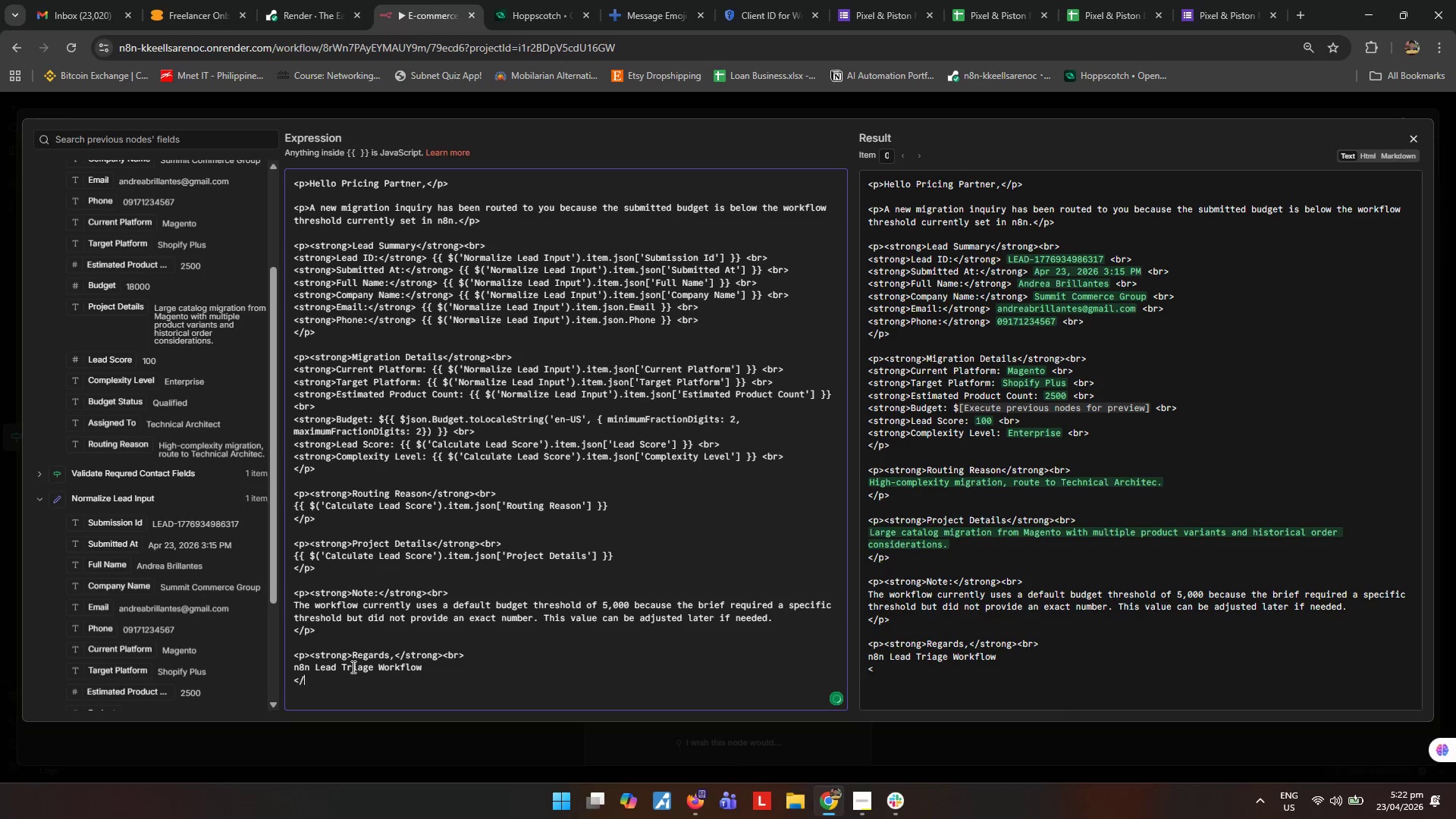 
key(P)
 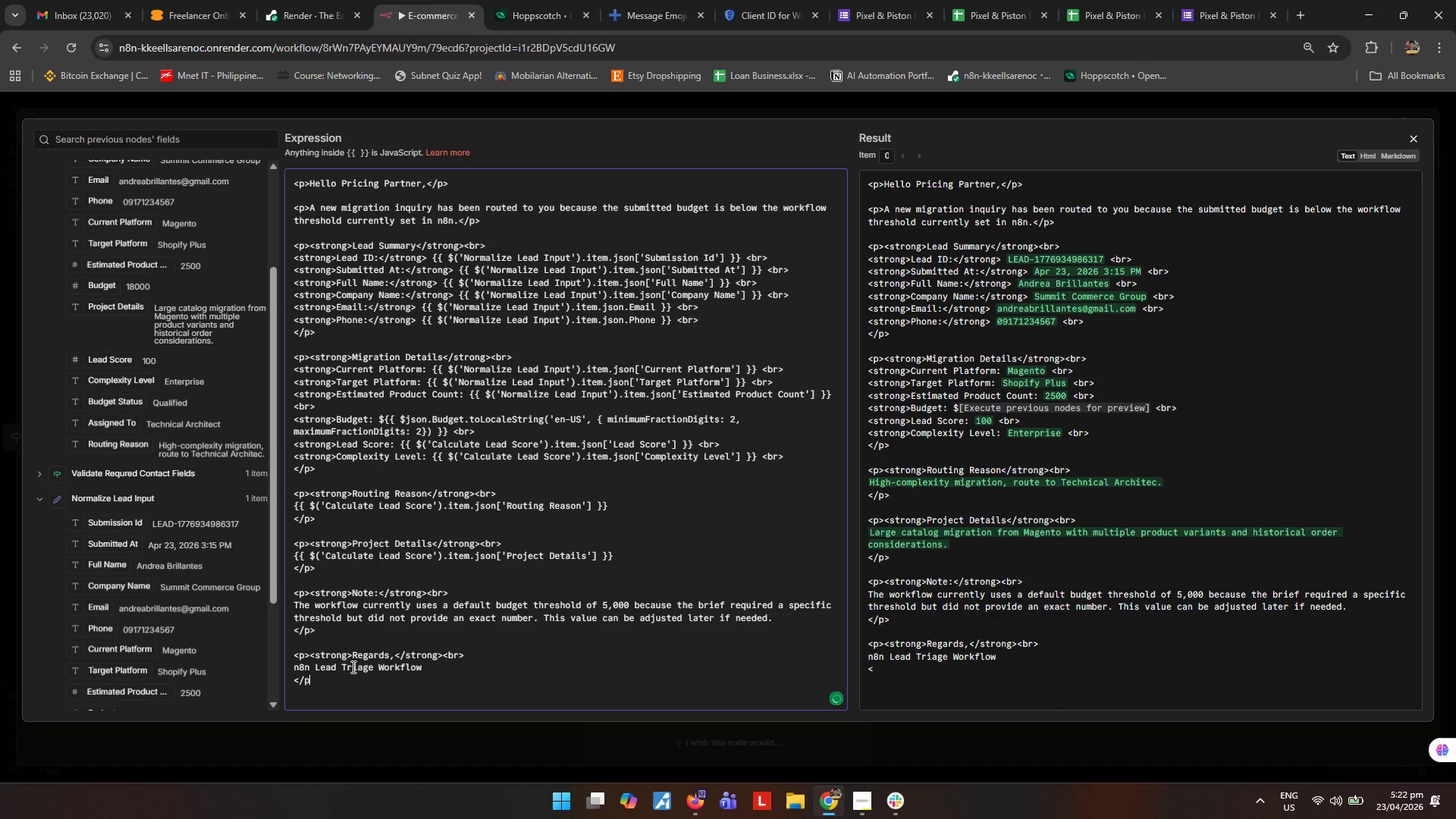 
key(Shift+ShiftRight)
 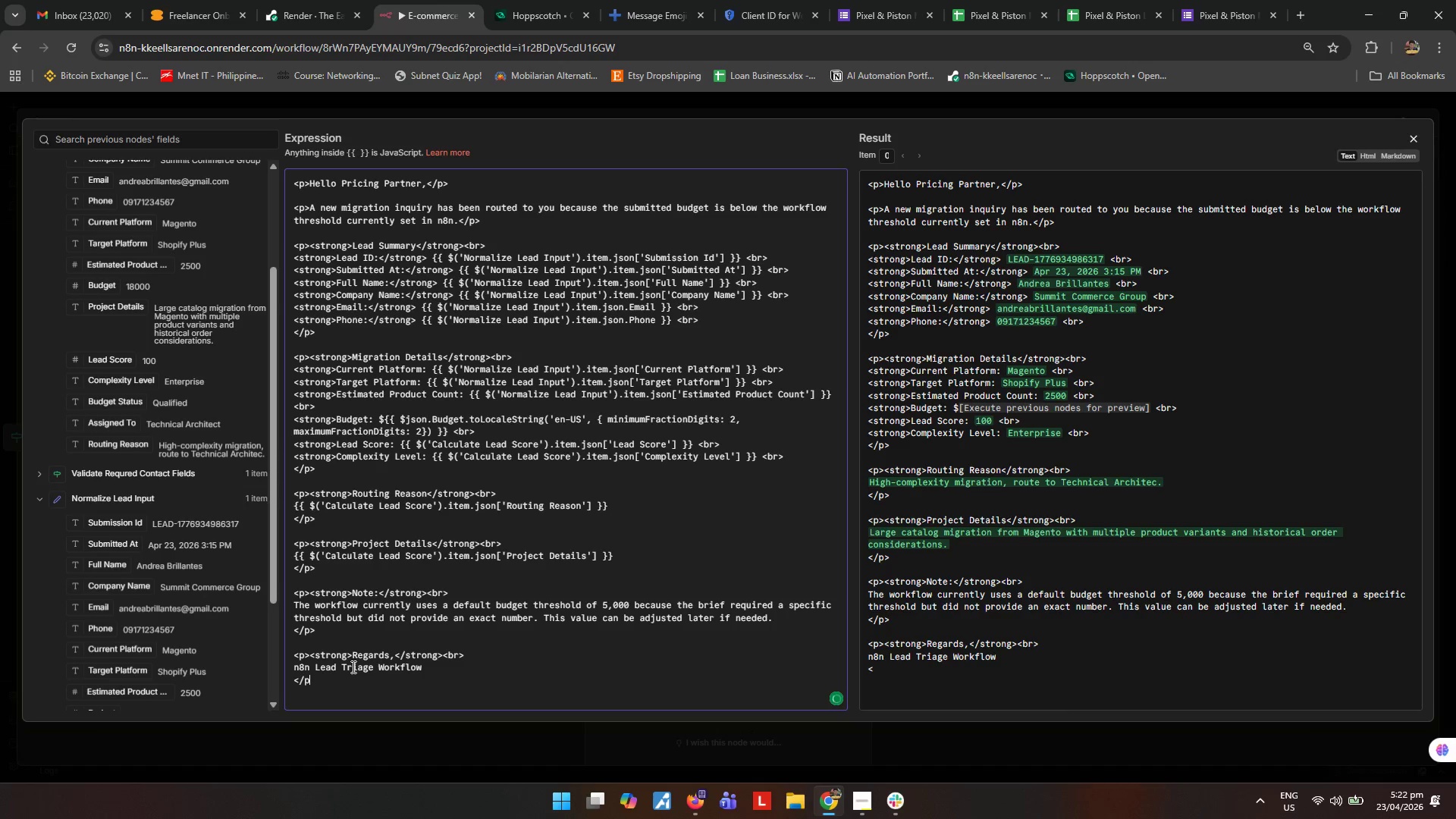 
key(Shift+Period)
 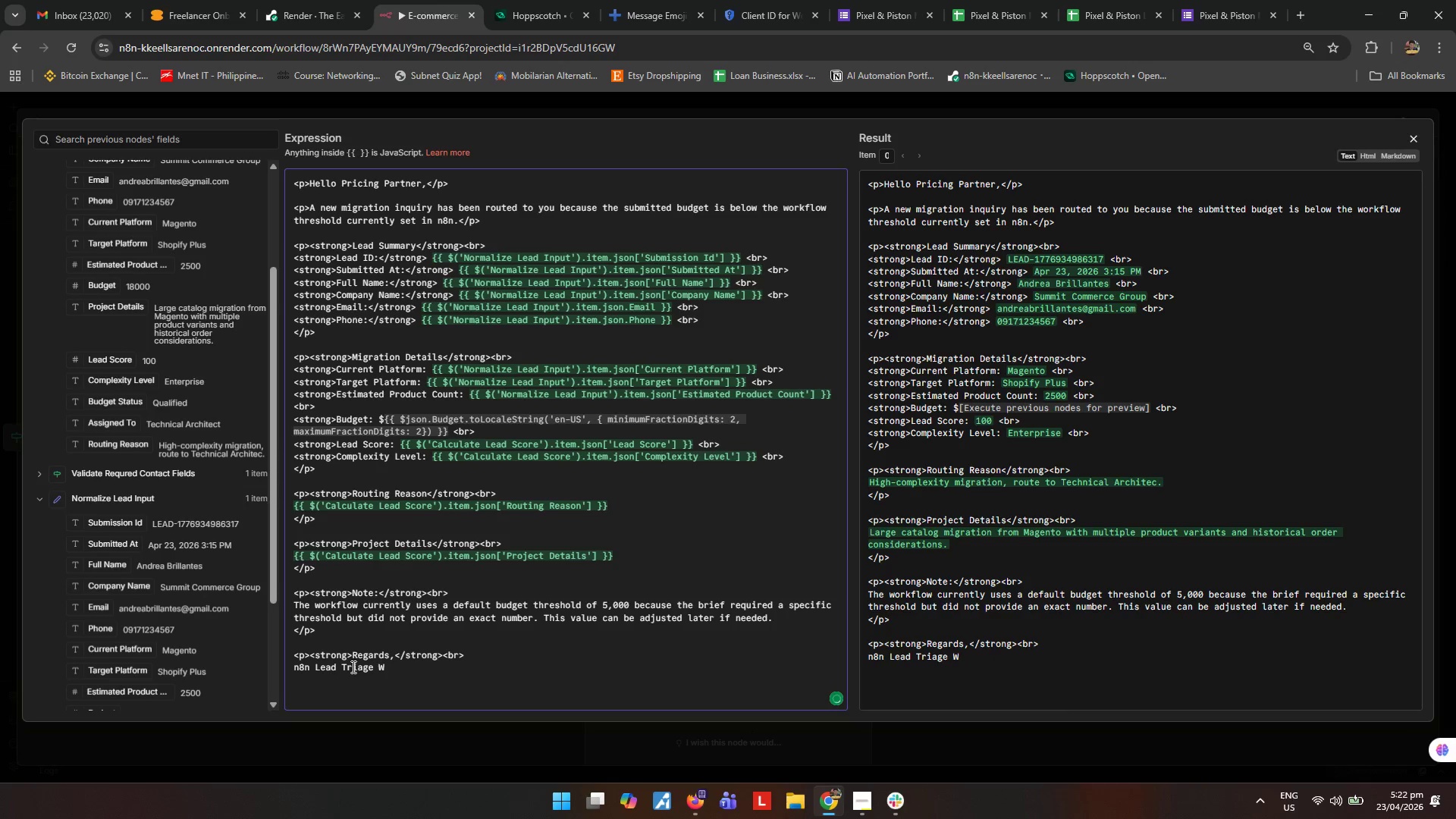 
left_click([495, 651])
 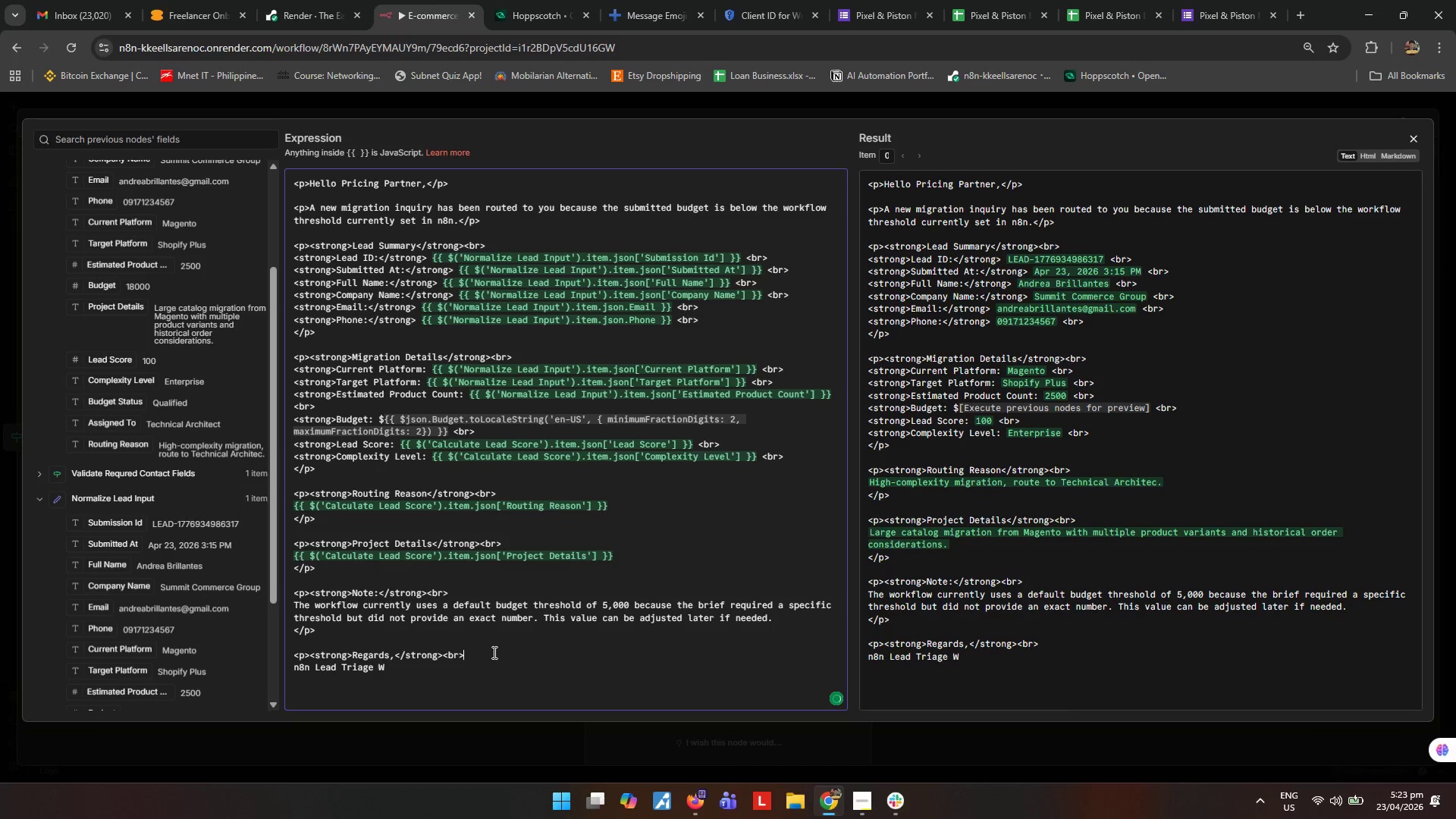 
key(A)
 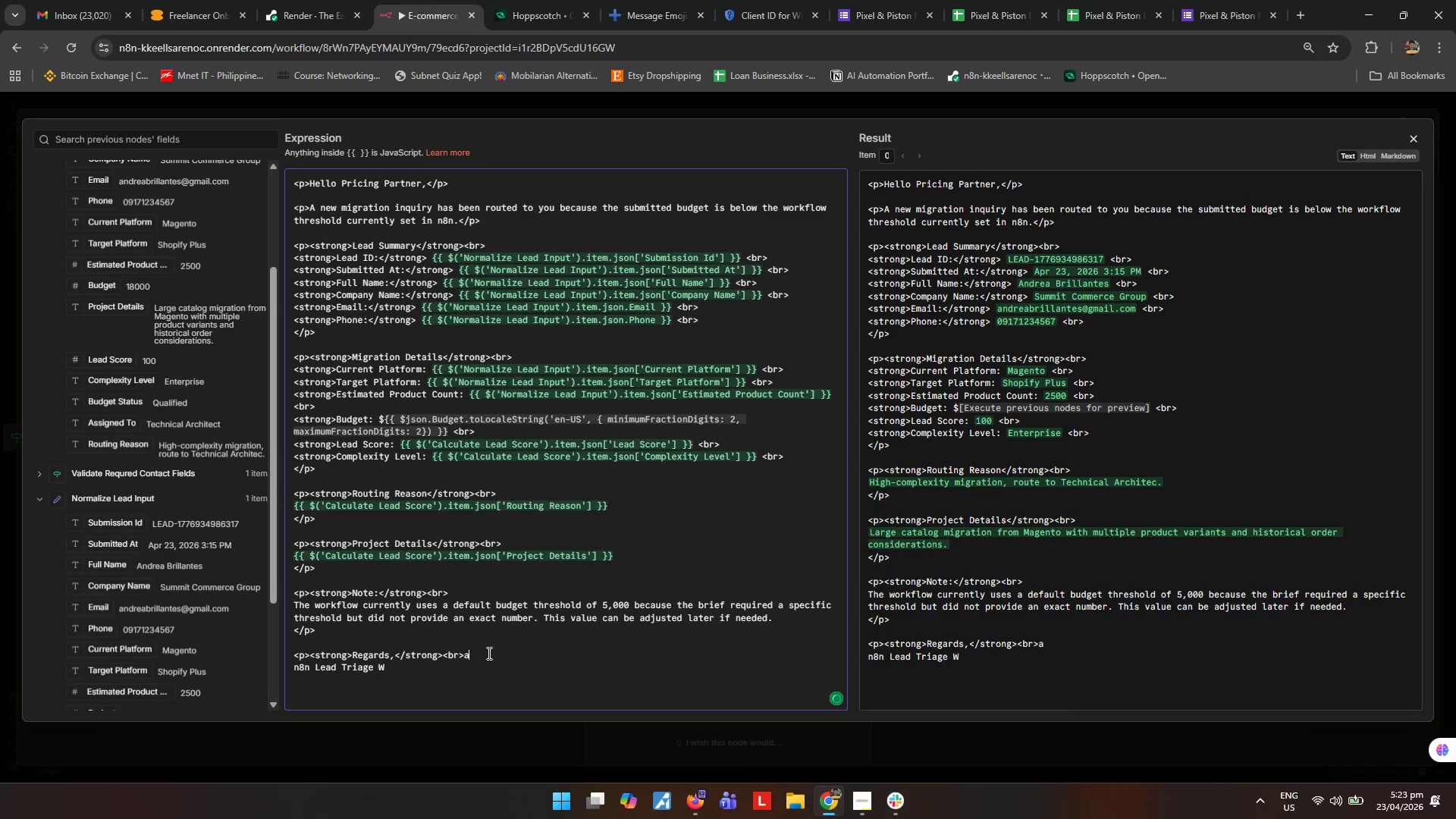 
key(Backspace)
 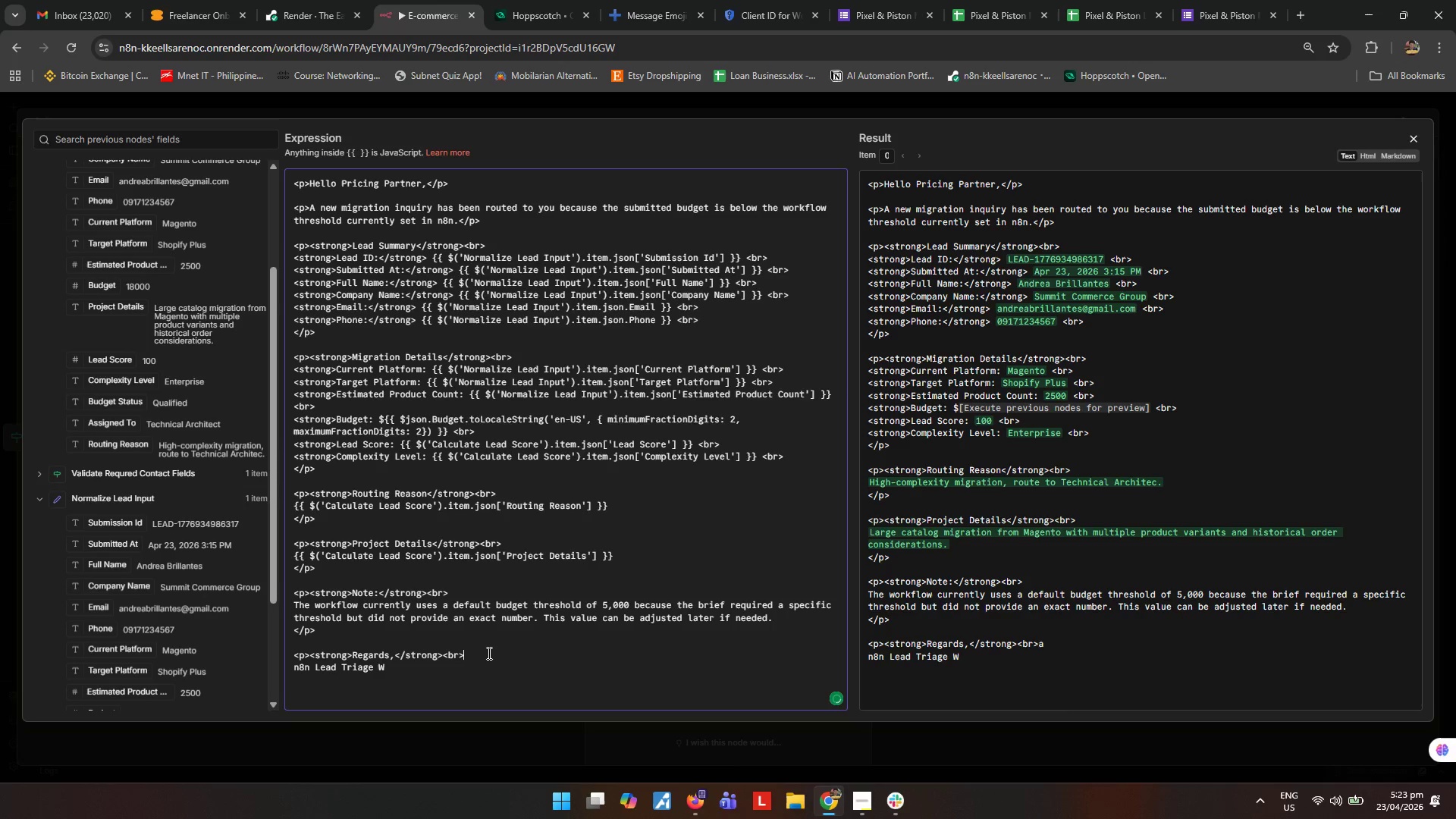 
key(ArrowDown)
 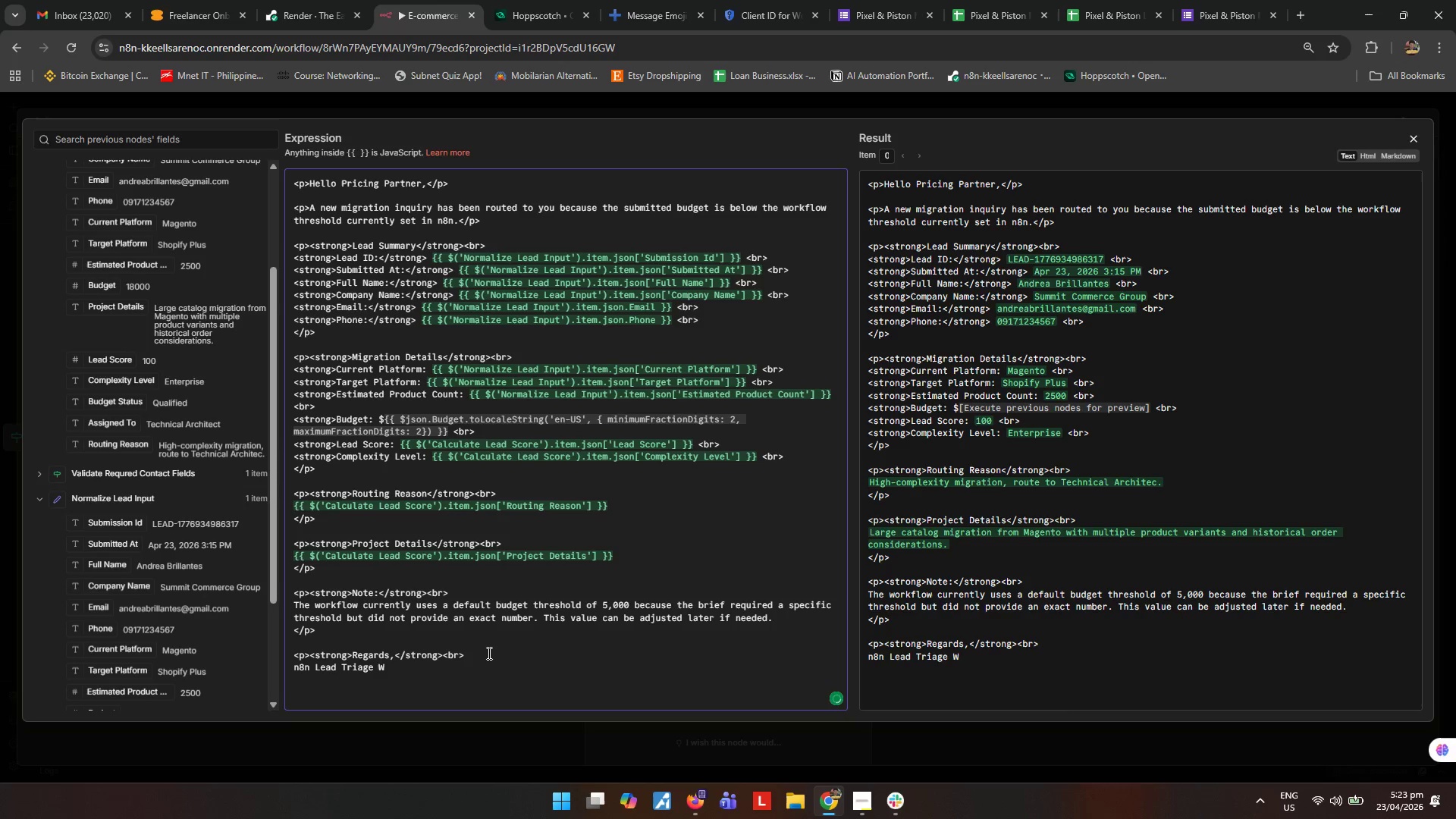 
type(orkflow)
 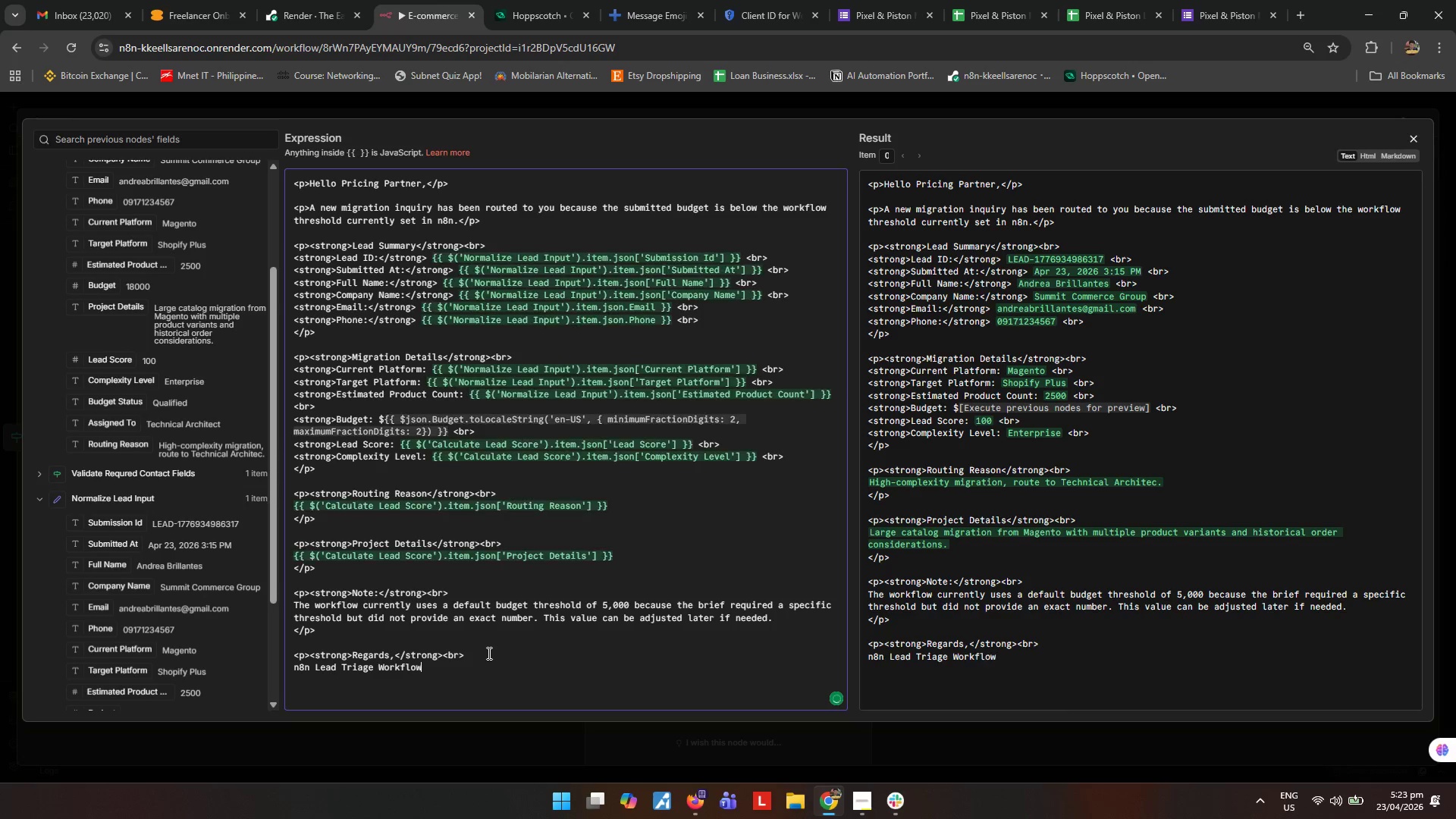 
key(Enter)
 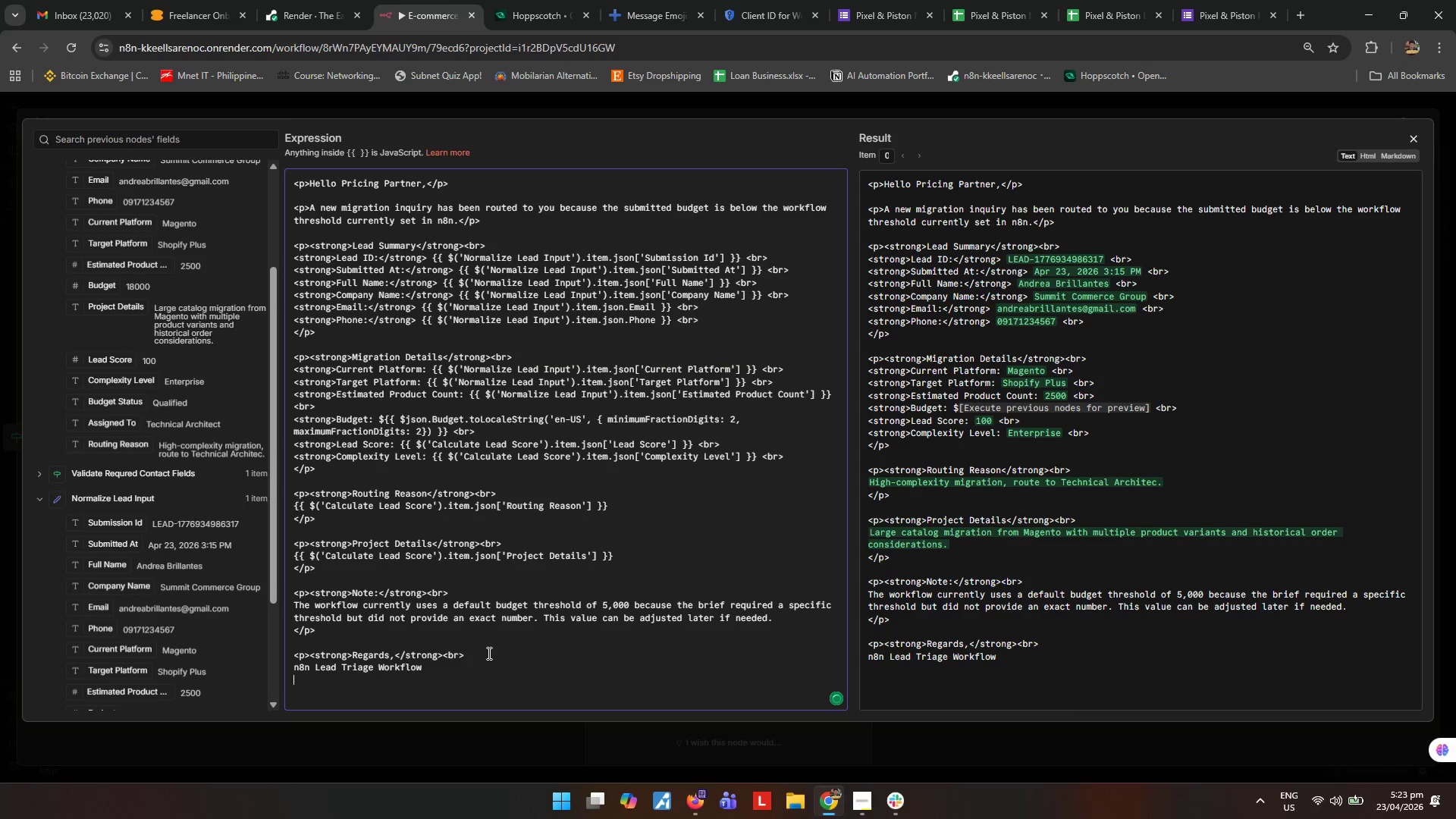 
key(Shift+Comma)
 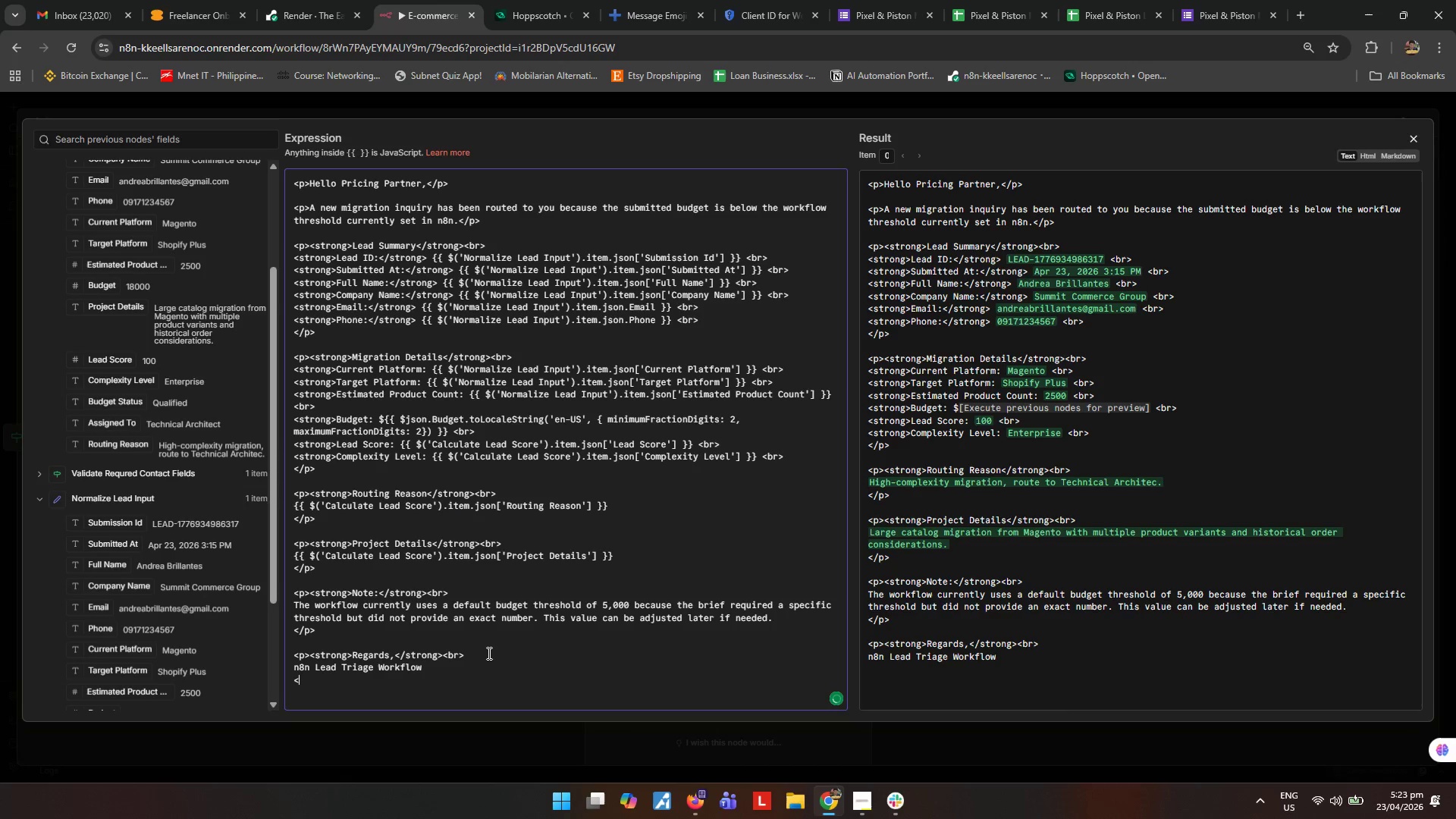 
key(Slash)
 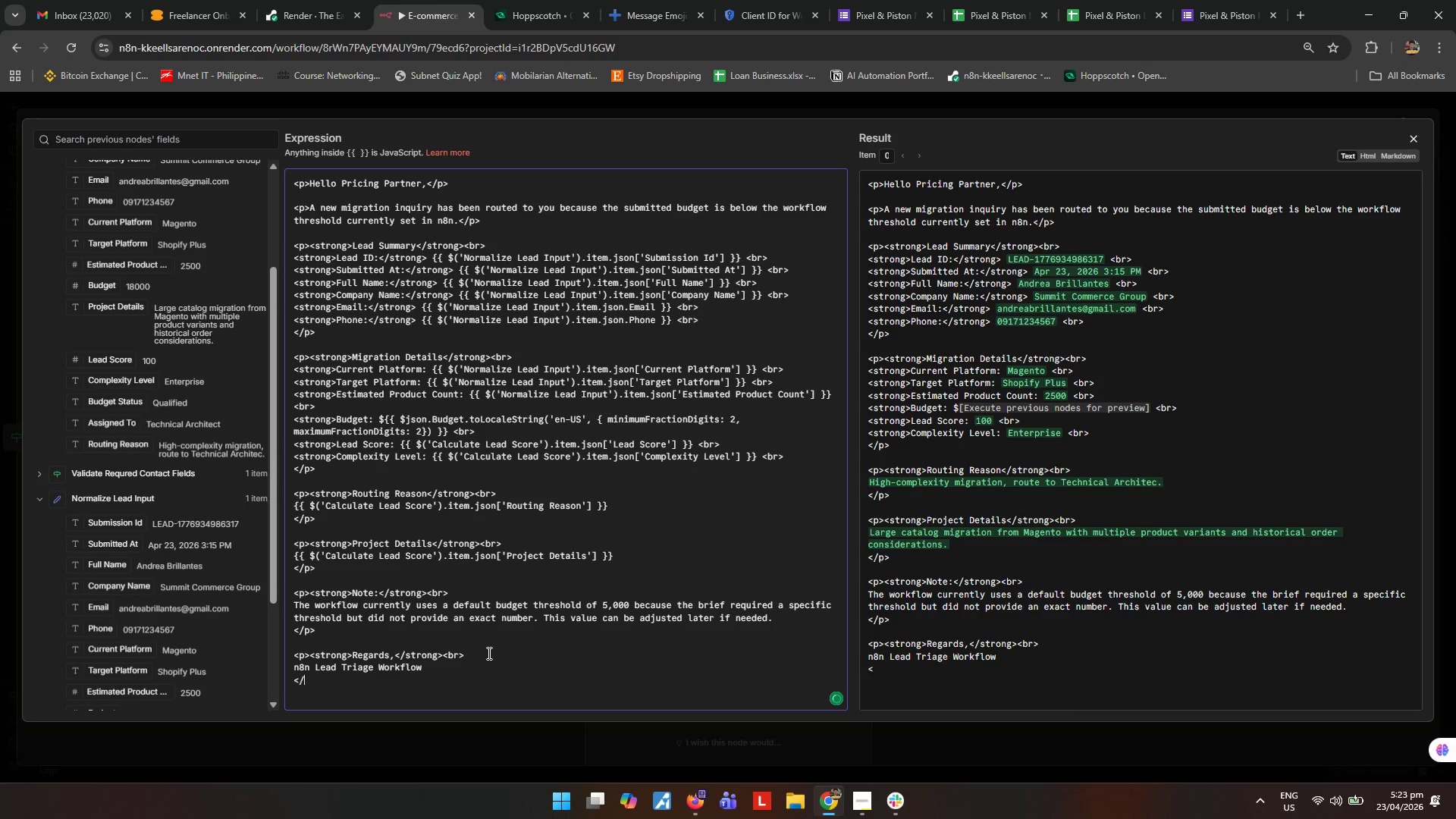 
key(P)
 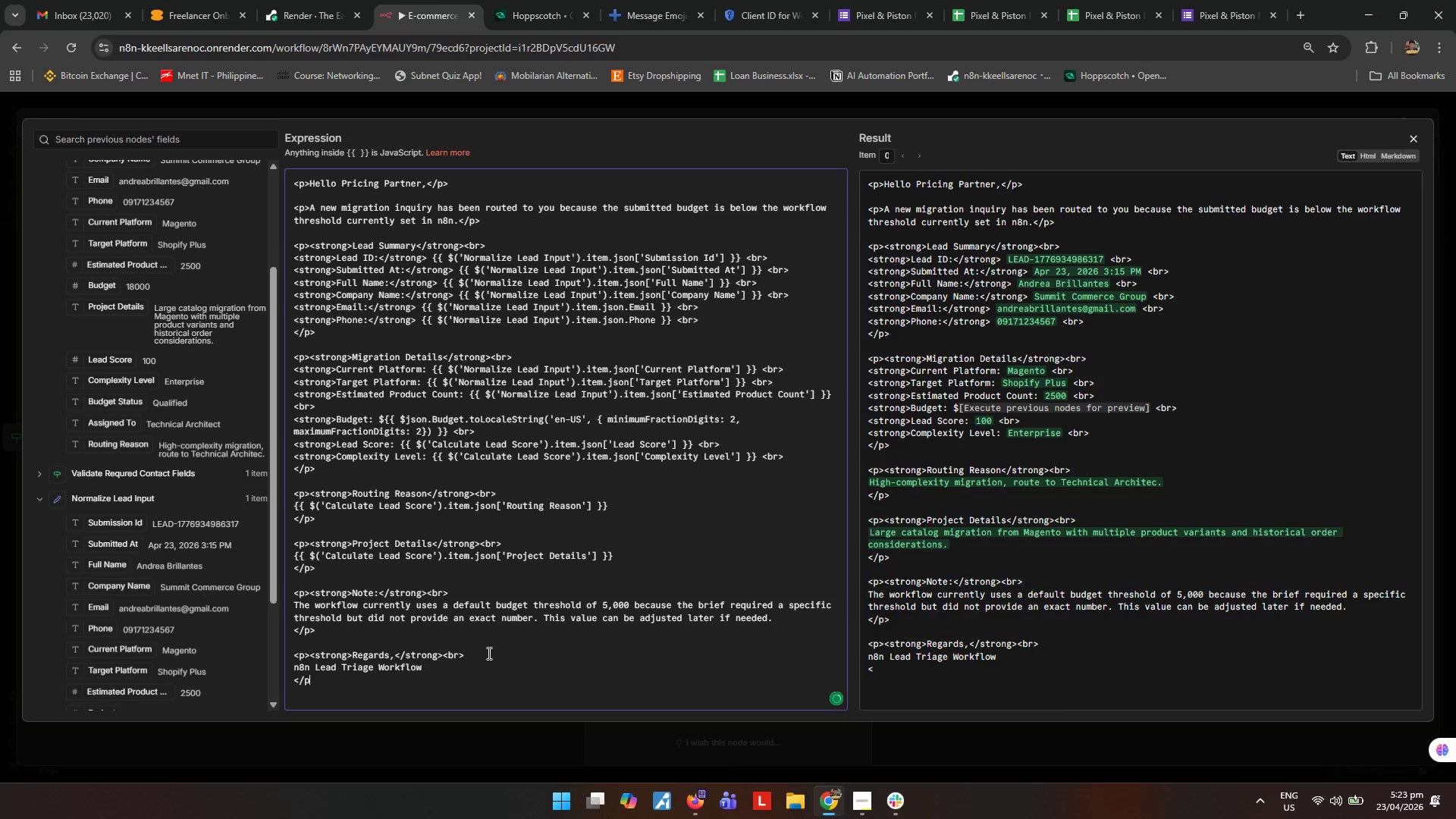 
key(Shift+ShiftRight)
 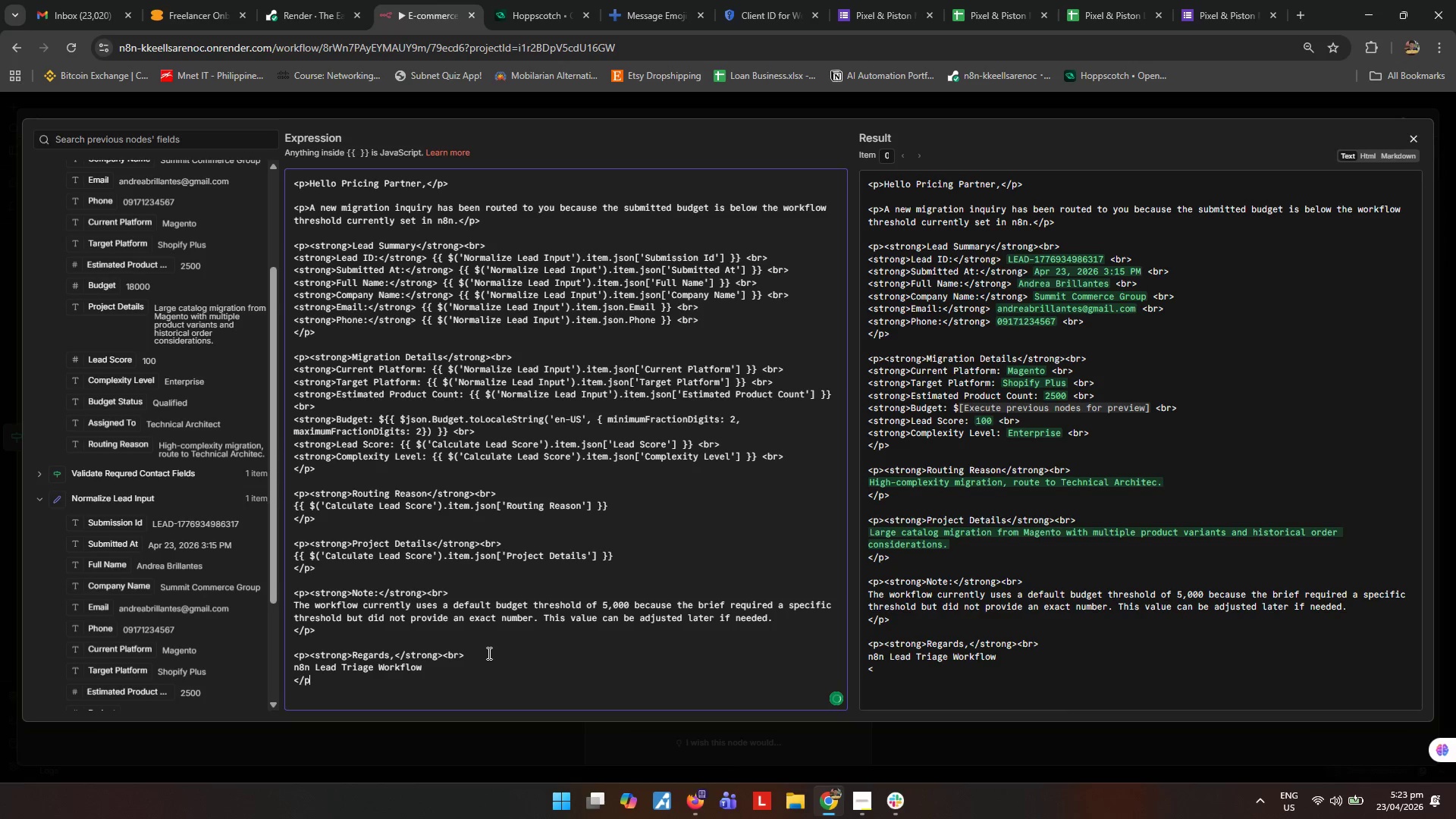 
key(Shift+Period)
 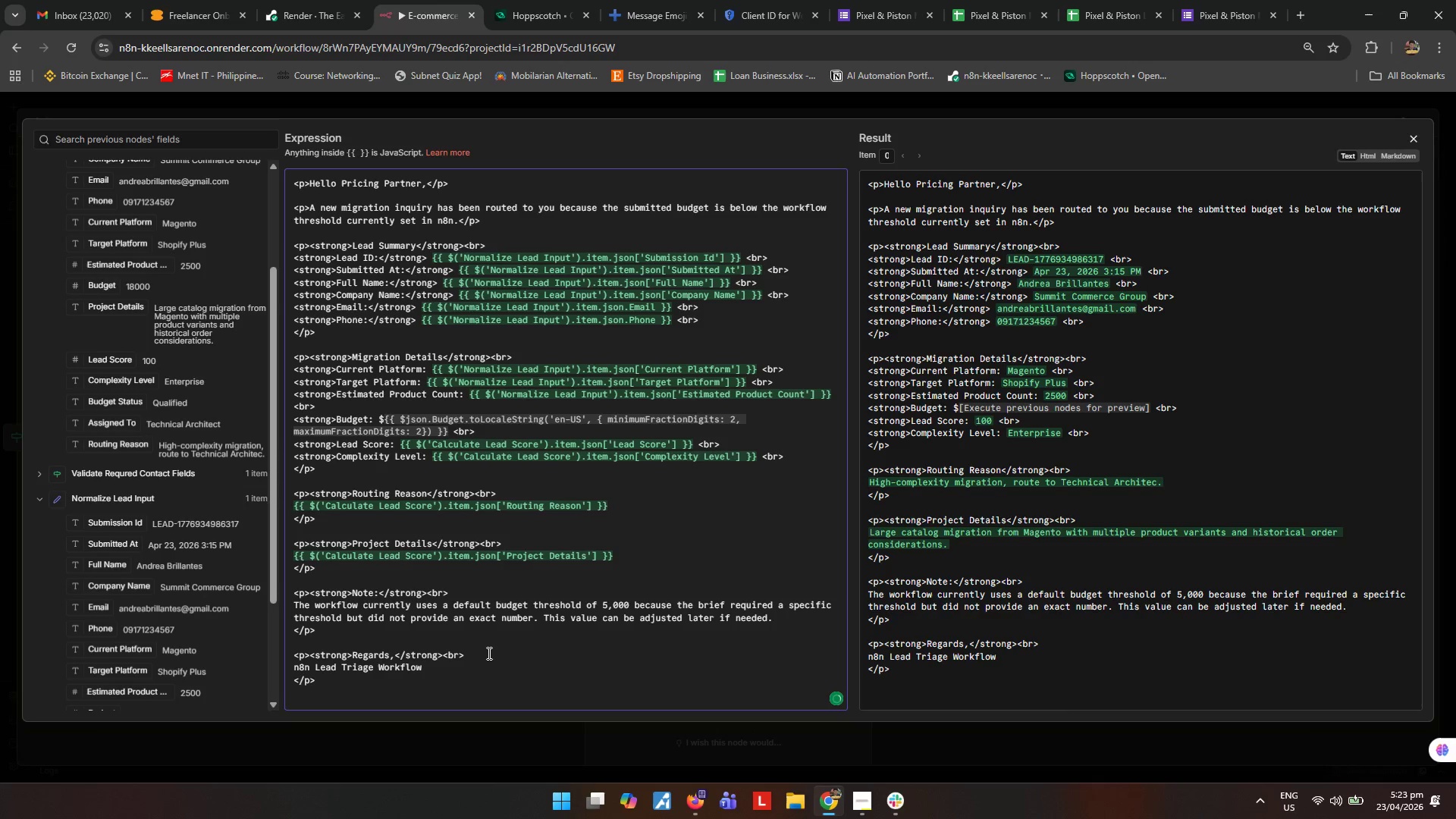 
left_click([488, 653])
 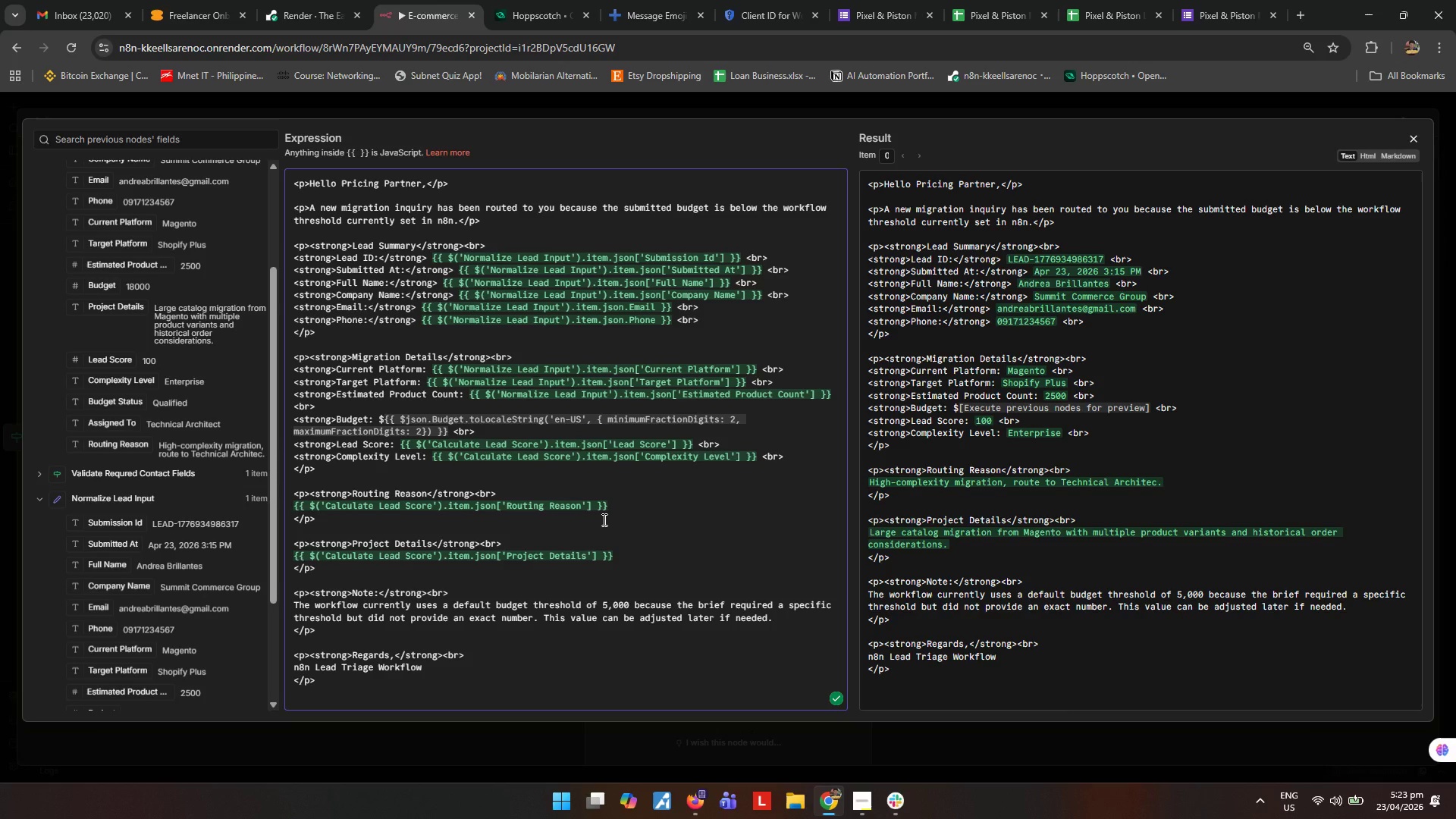 
scroll: coordinate [603, 519], scroll_direction: up, amount: 5.0
 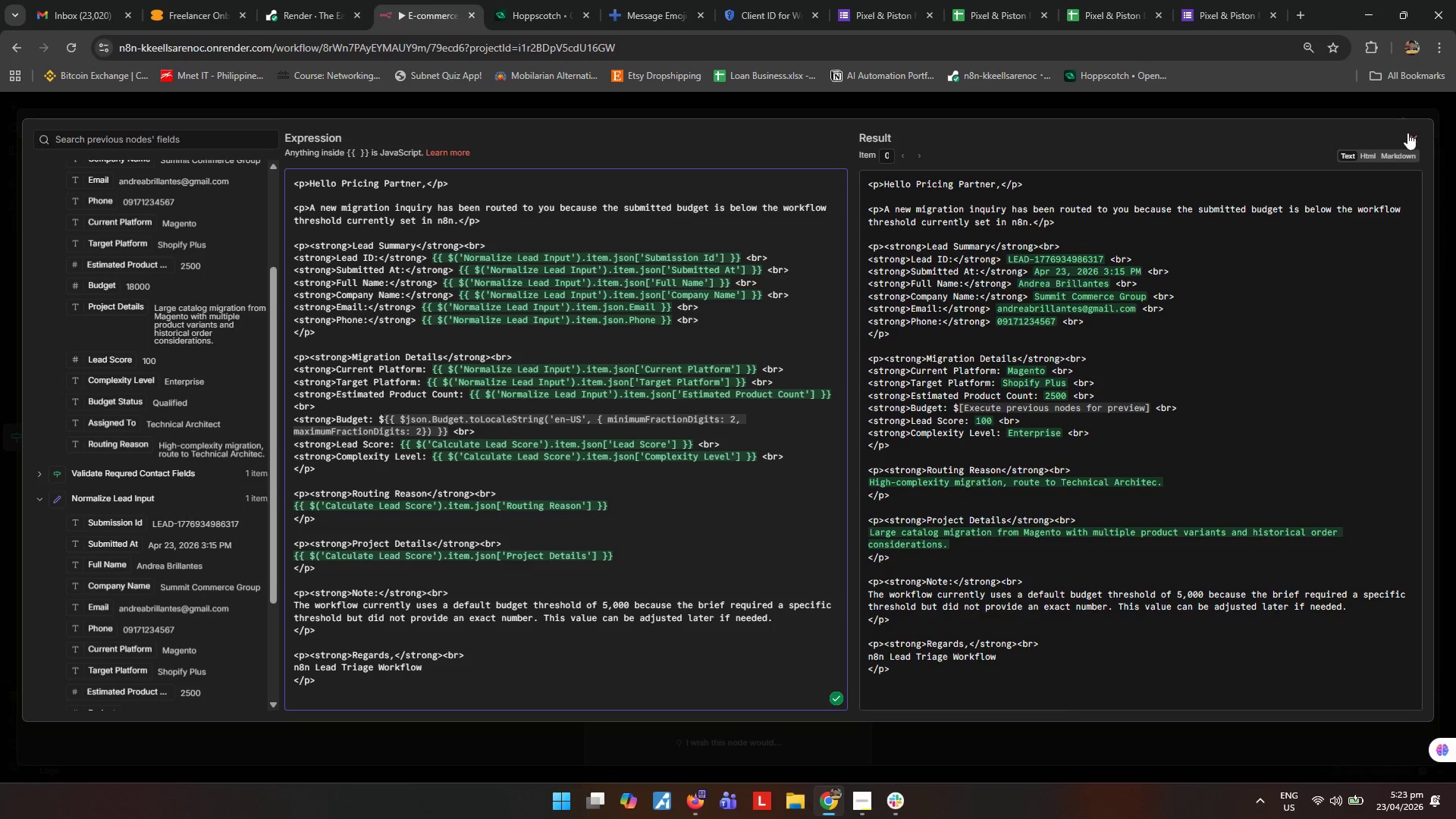 
left_click([1410, 133])
 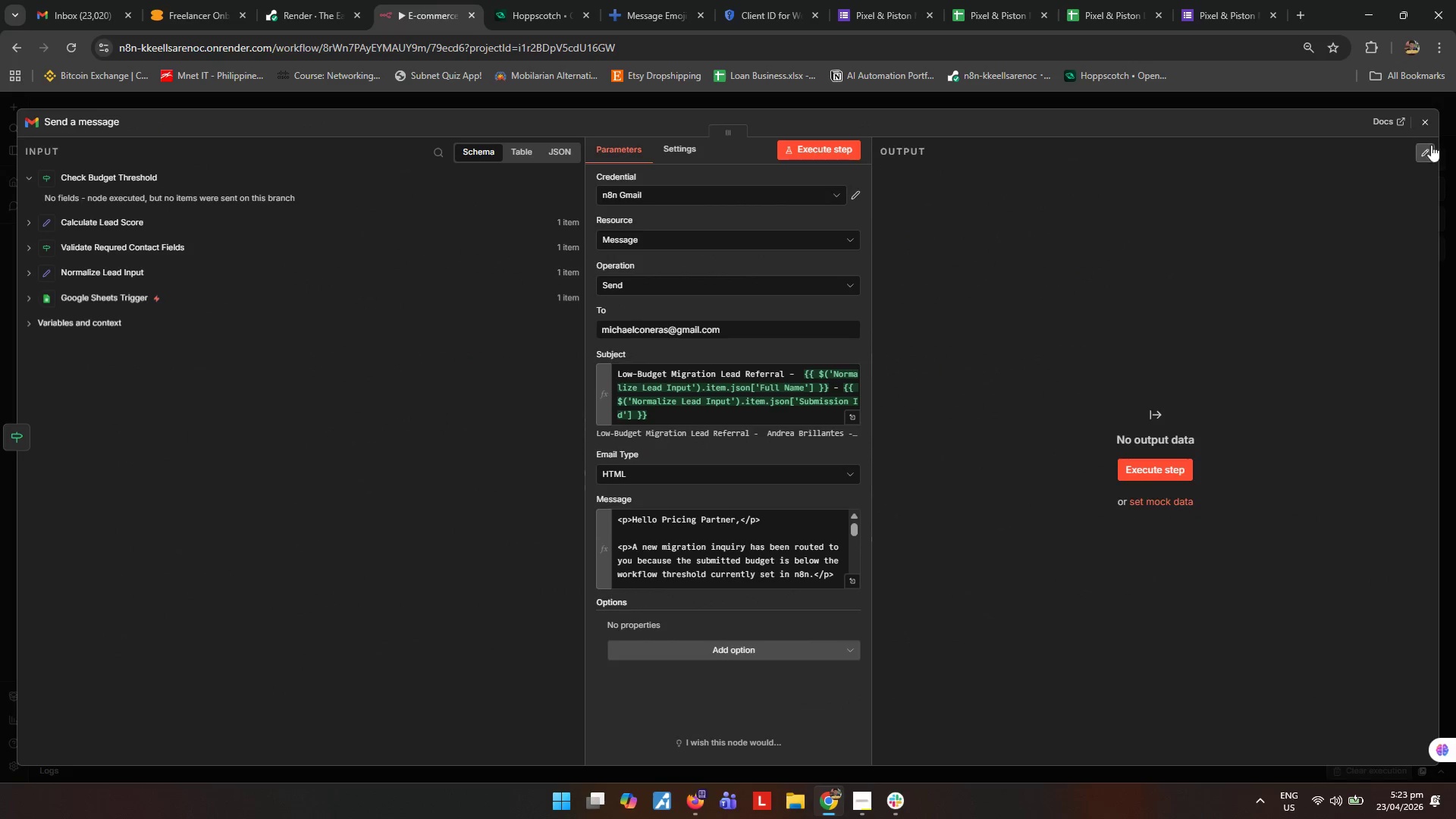 
left_click([1428, 126])
 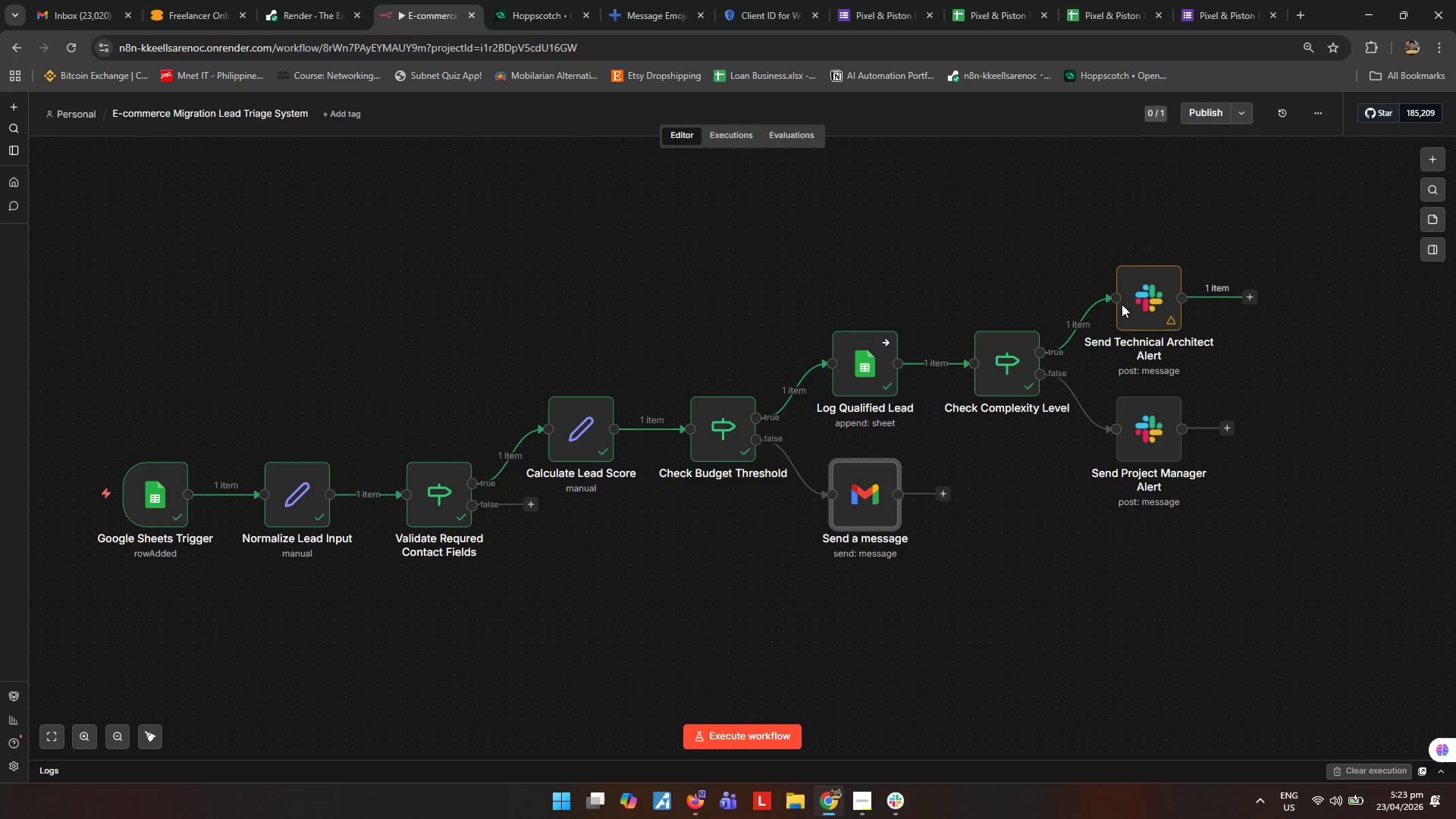 
double_click([854, 507])
 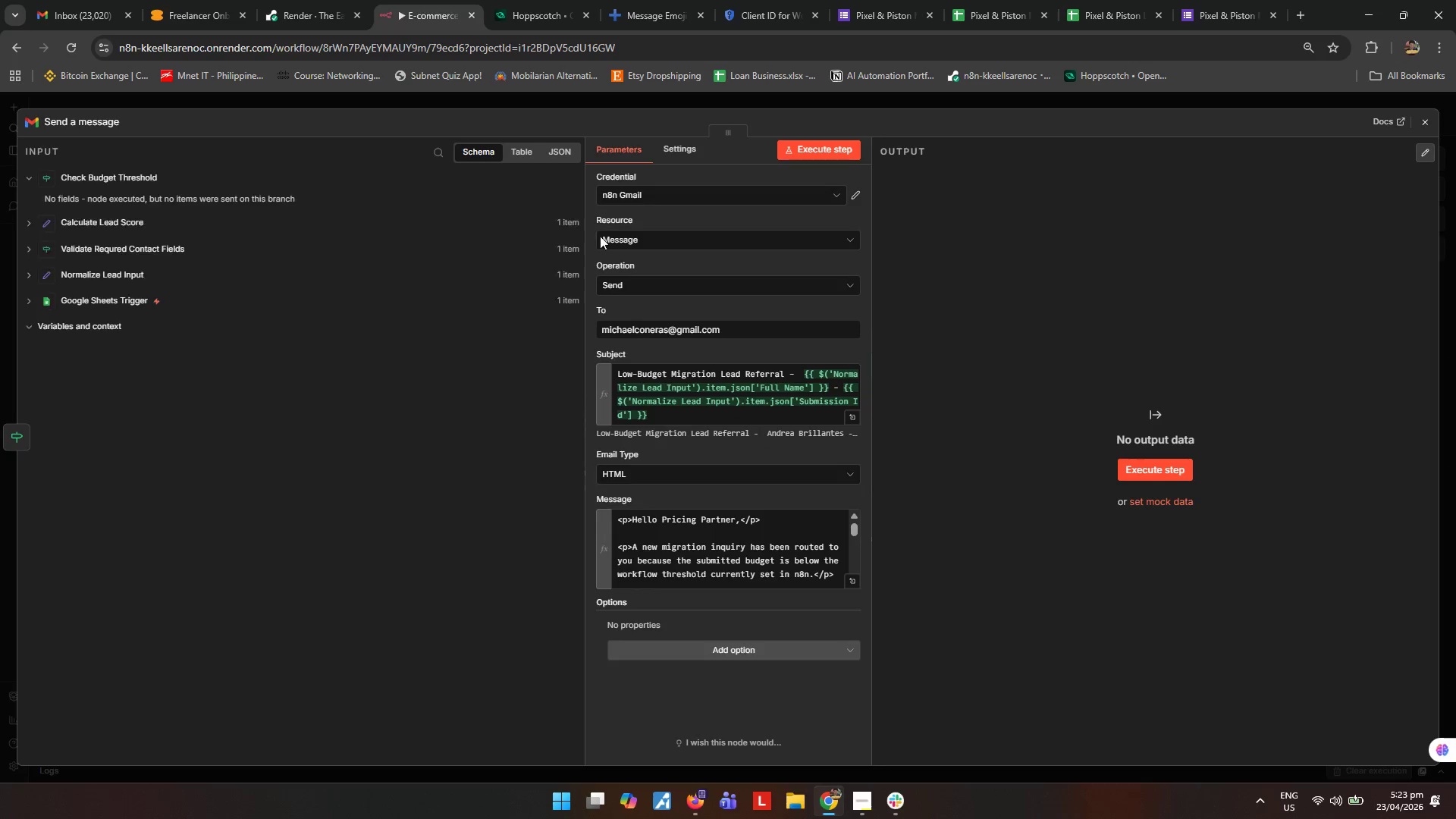 
left_click([680, 144])
 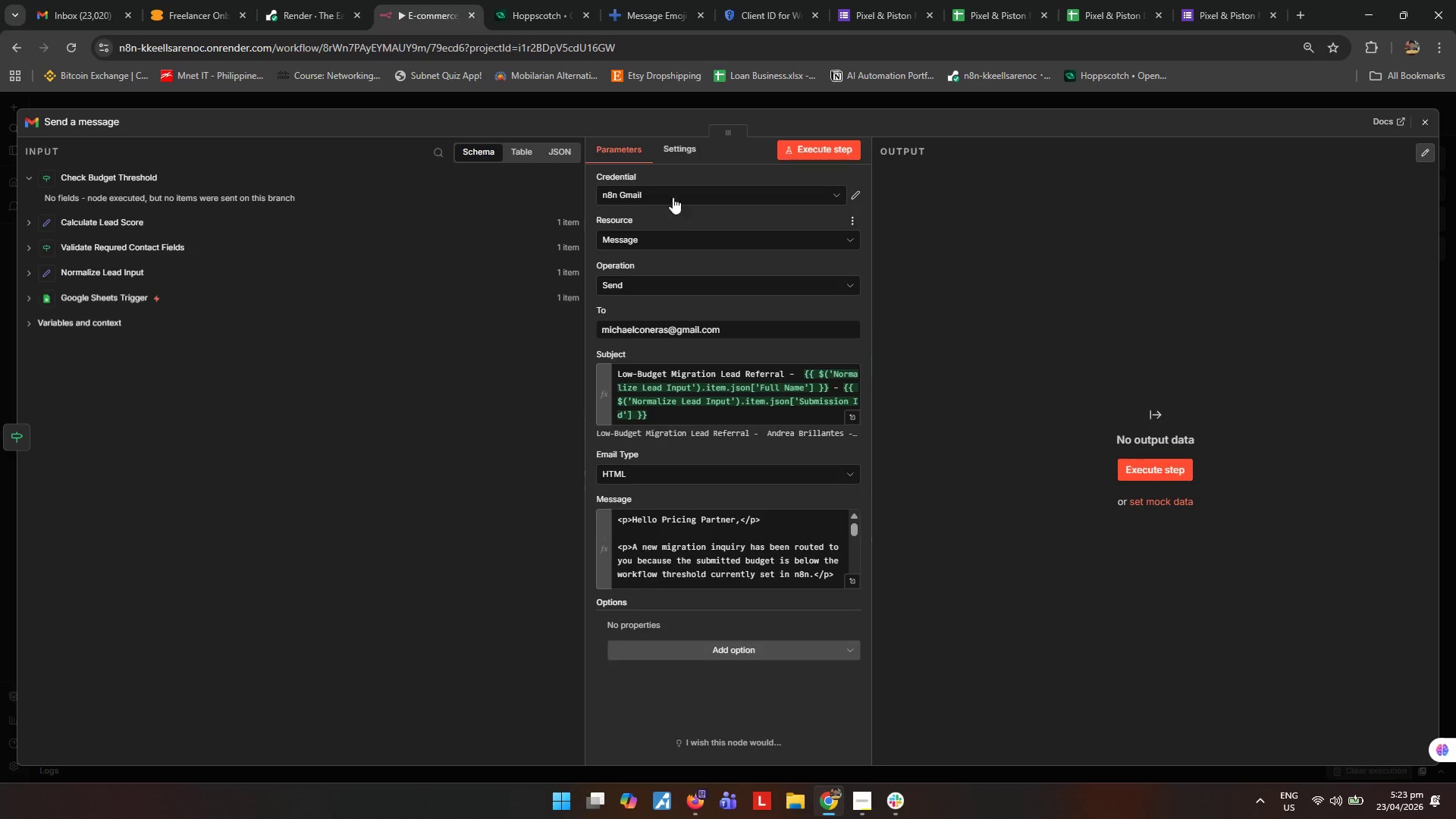 
left_click([678, 145])
 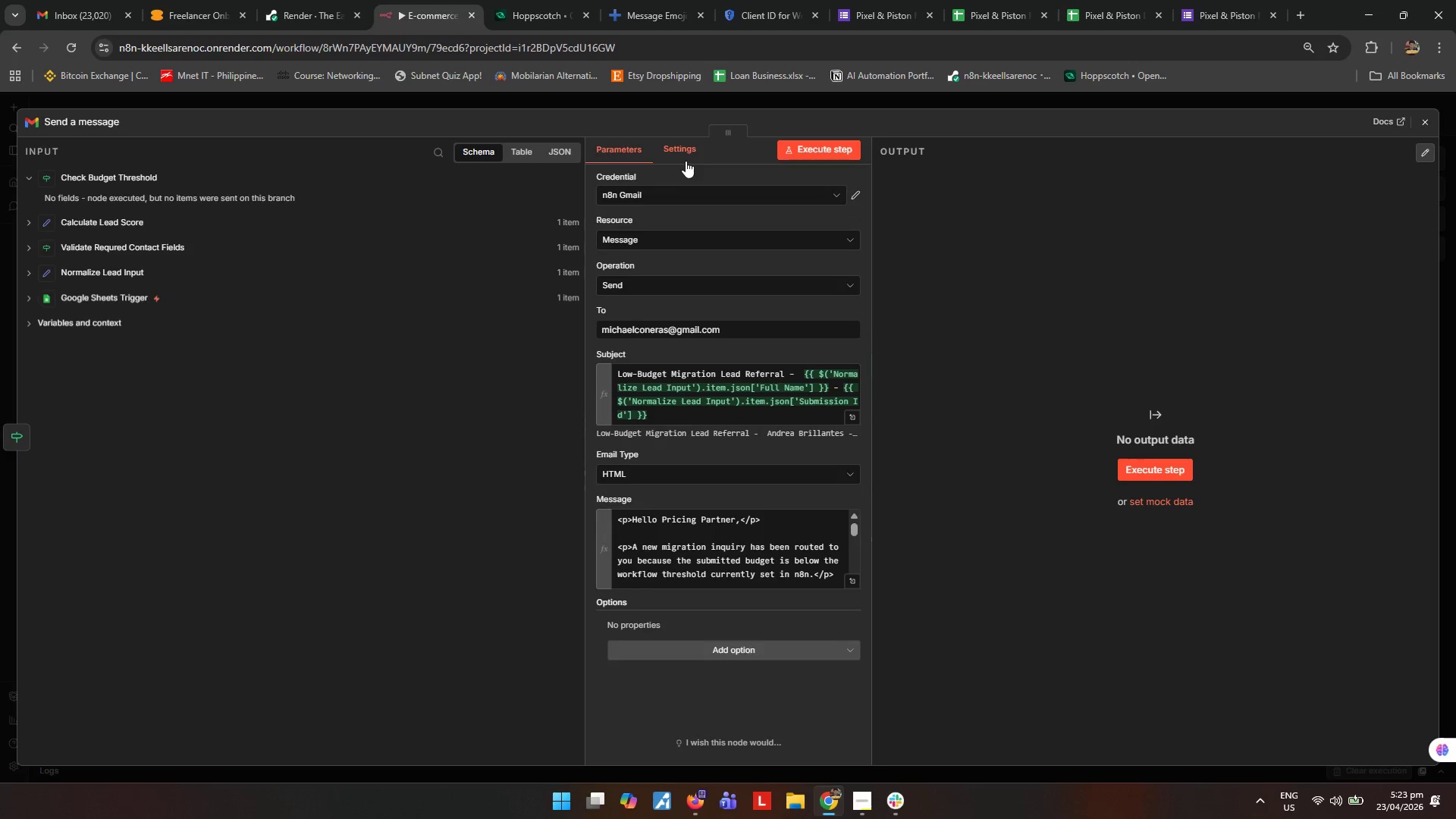 
left_click([686, 150])
 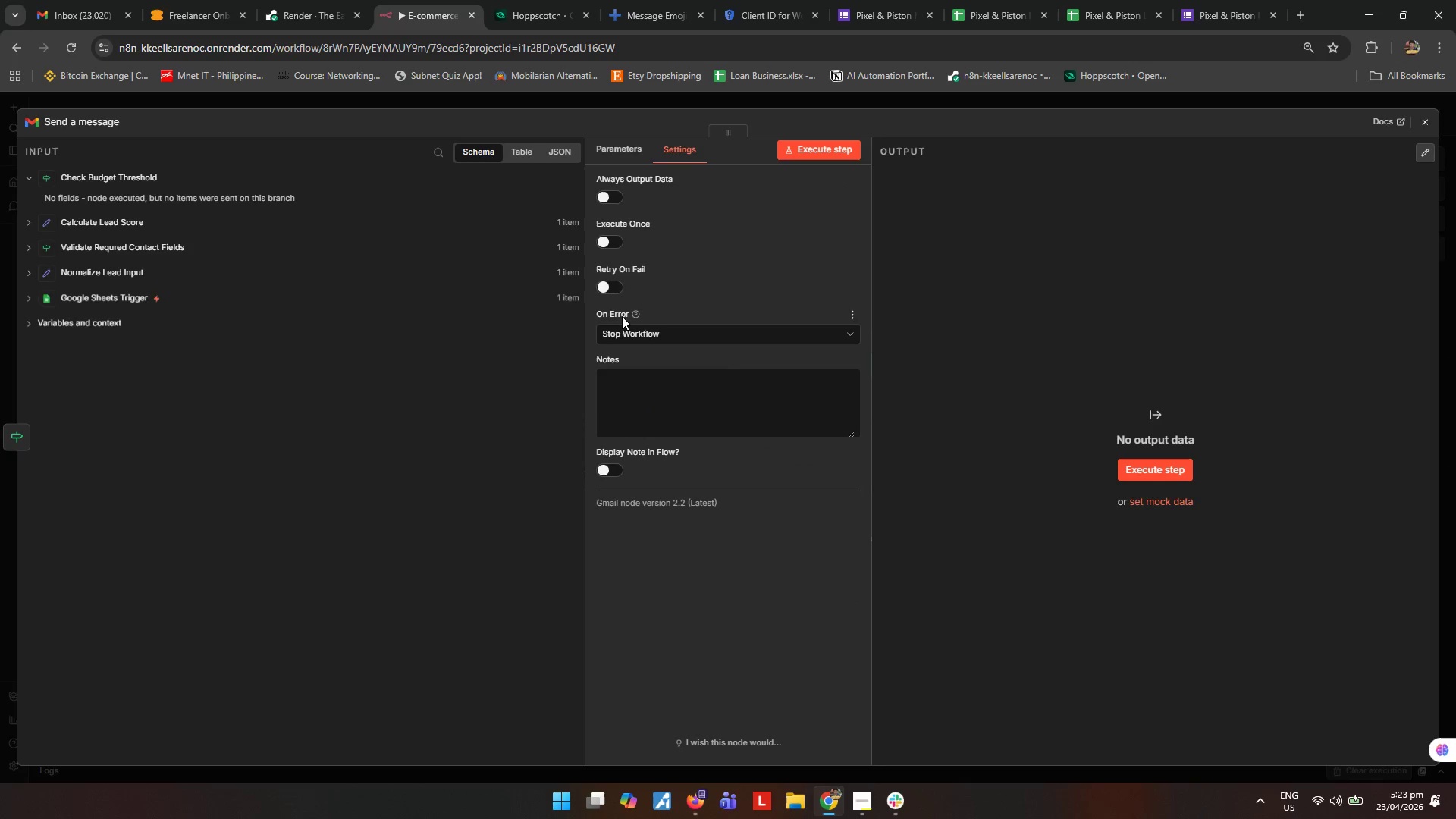 
left_click([623, 330])
 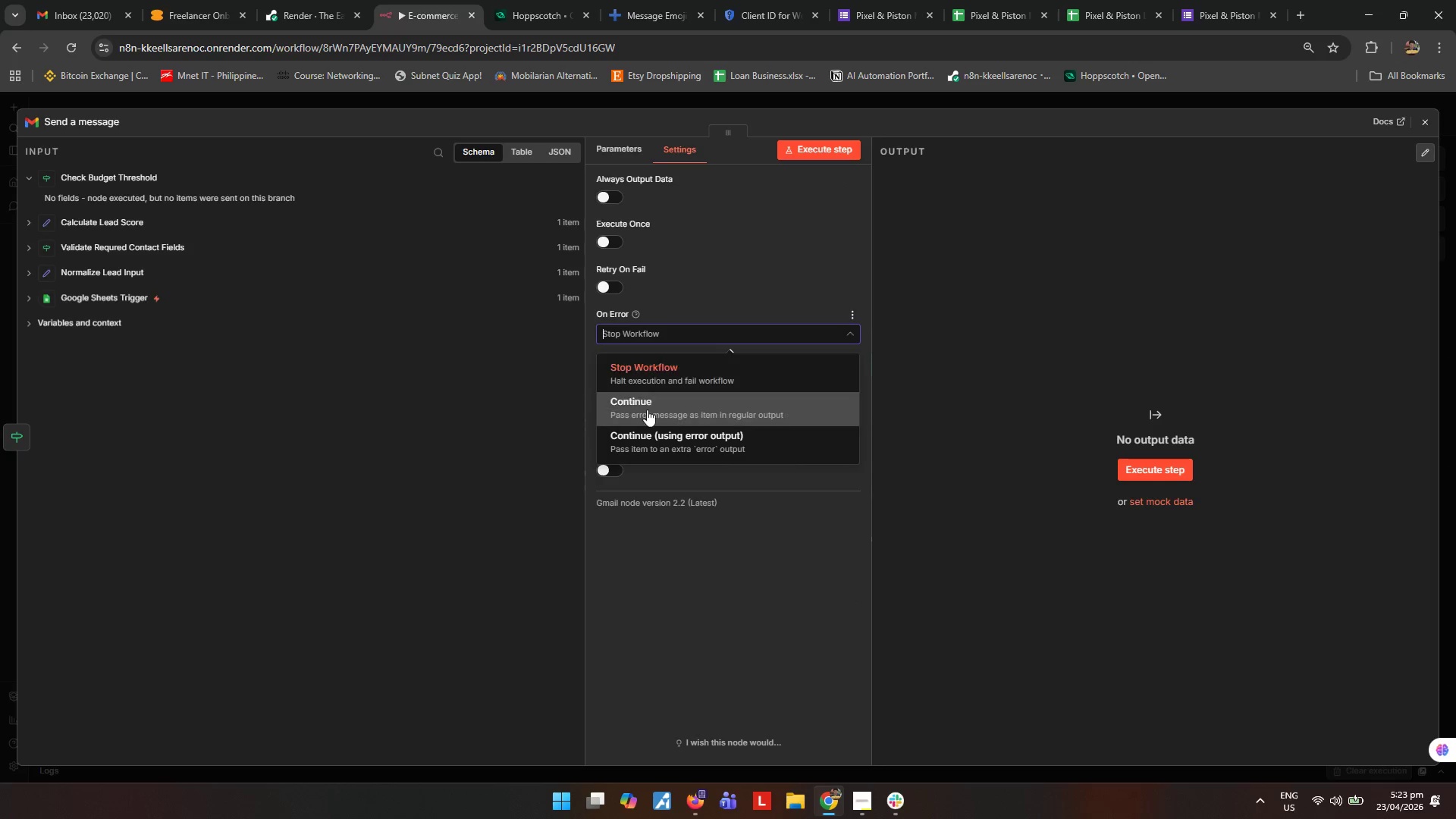 
left_click([647, 410])
 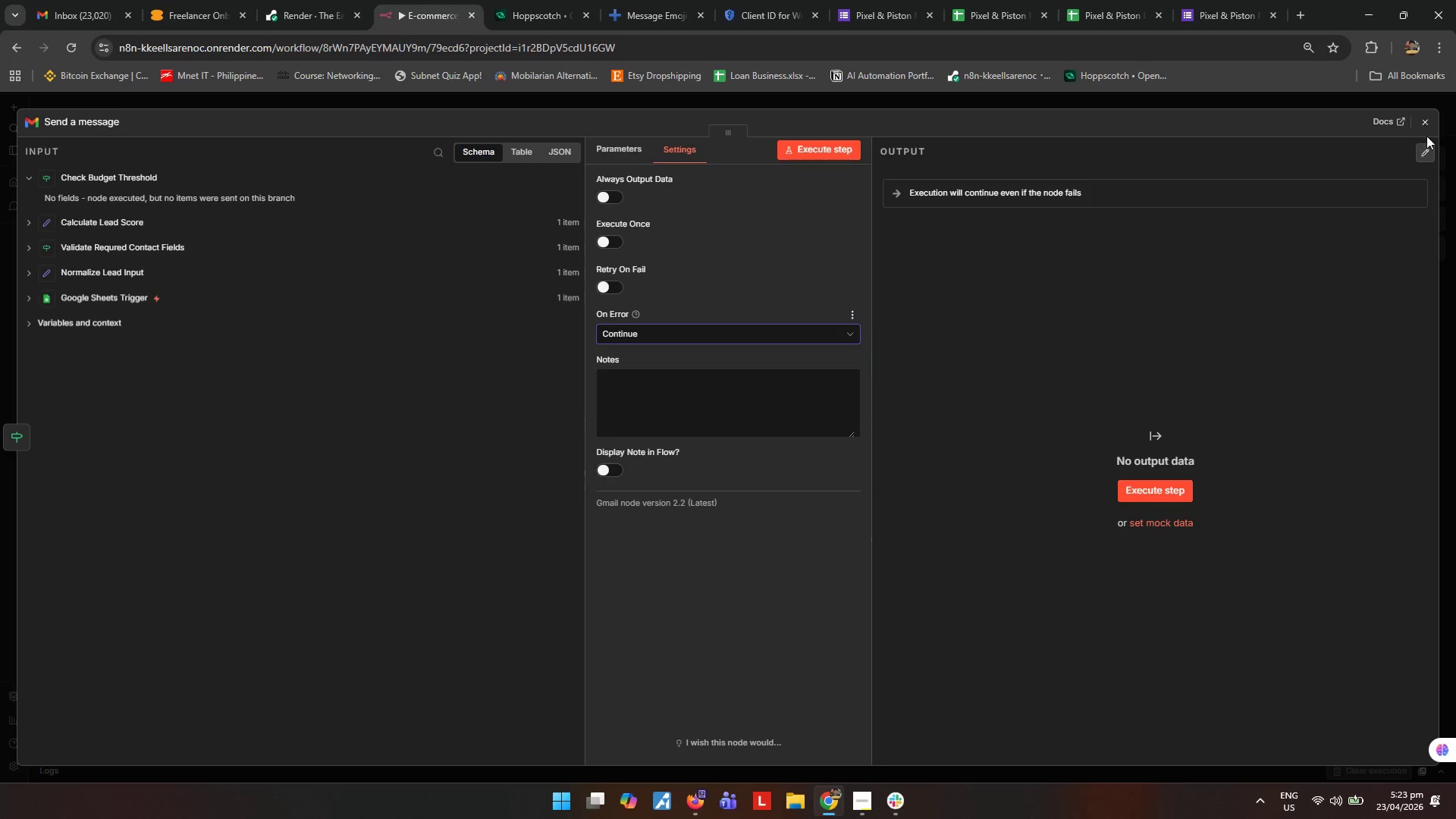 
left_click([1429, 121])
 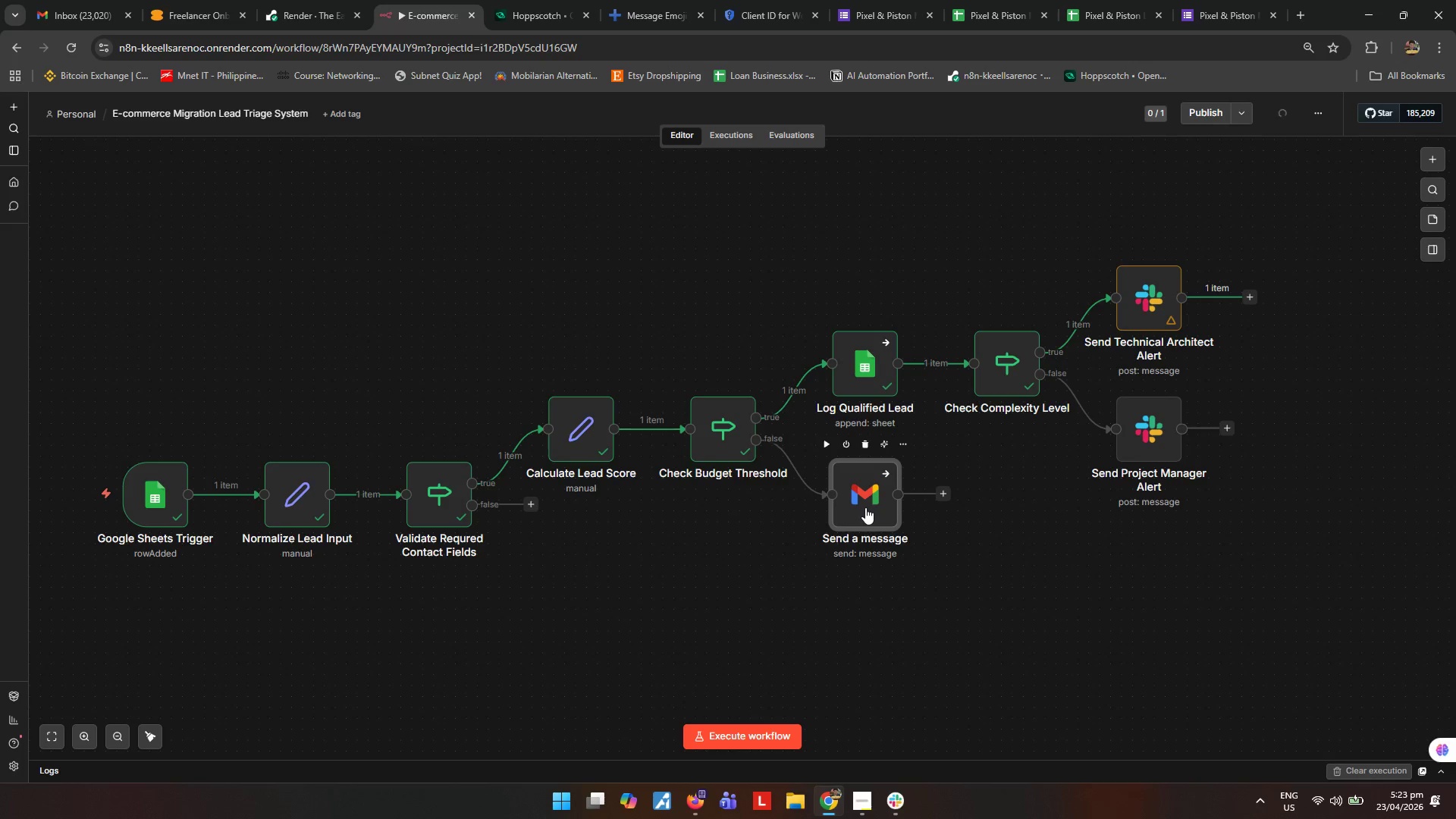 
wait(5.27)
 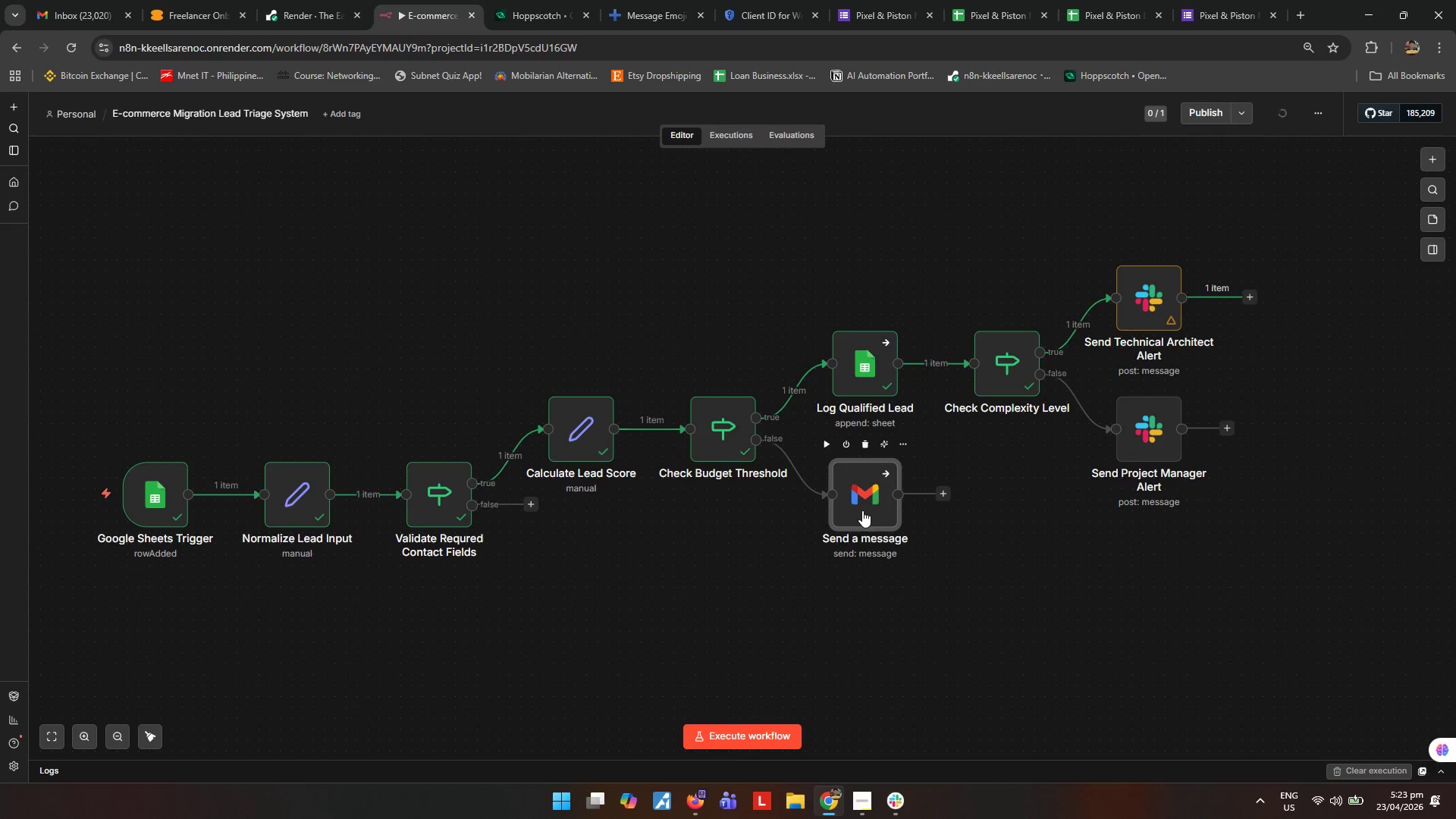 
left_click([865, 507])
 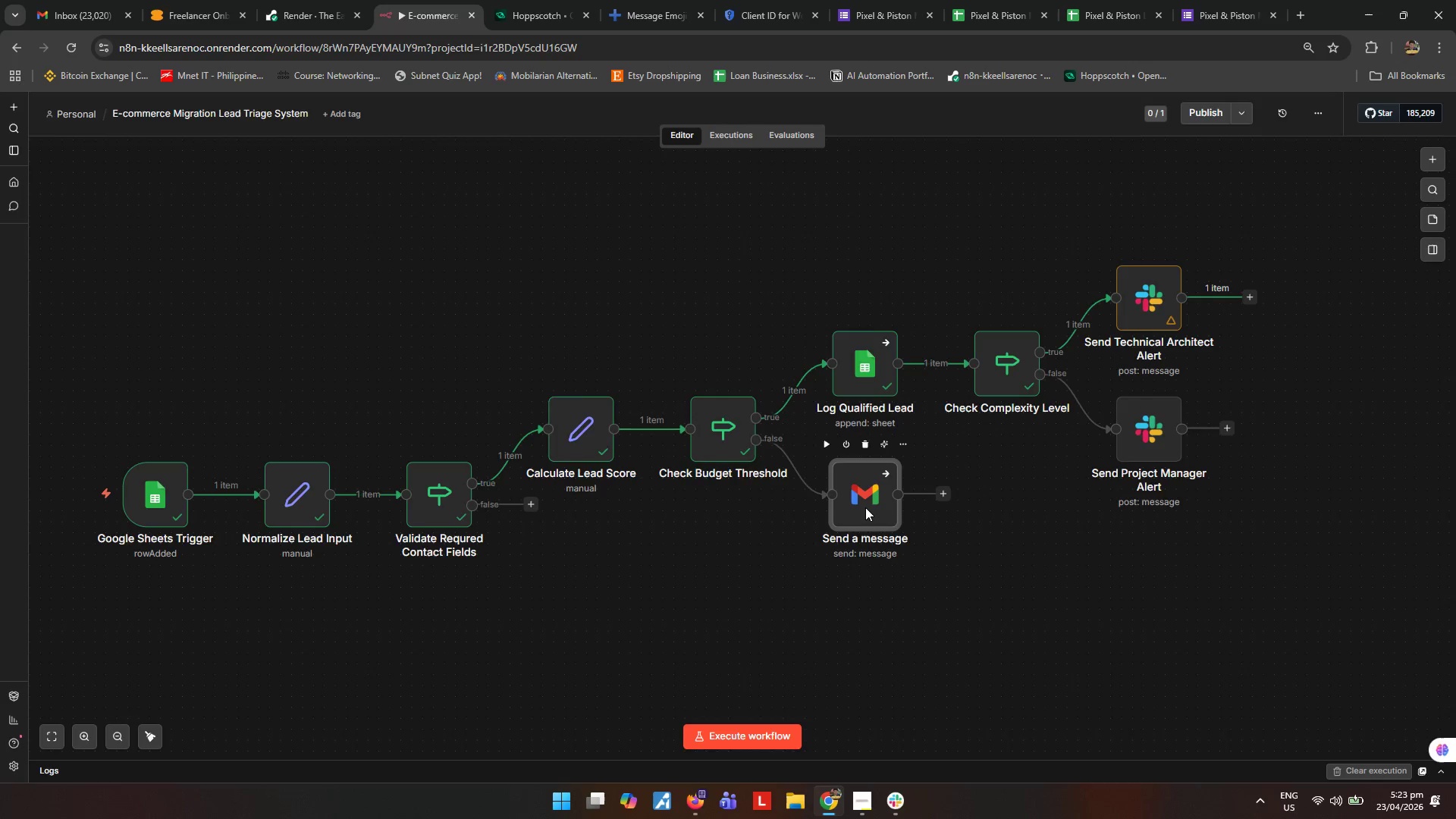 
type(Sed)
key(Backspace)
type(nd Pricing Partner Email)
 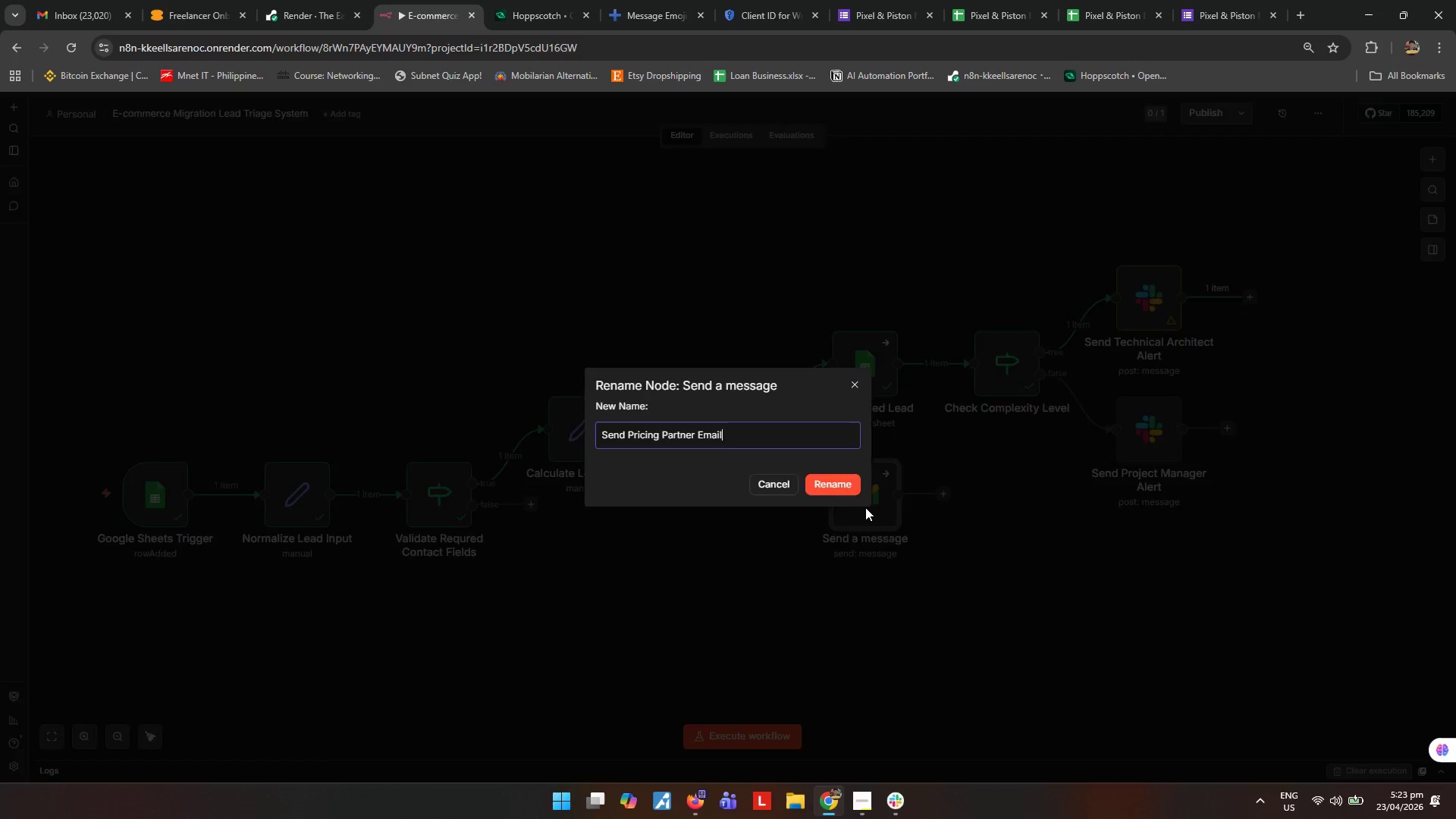 
key(Enter)
 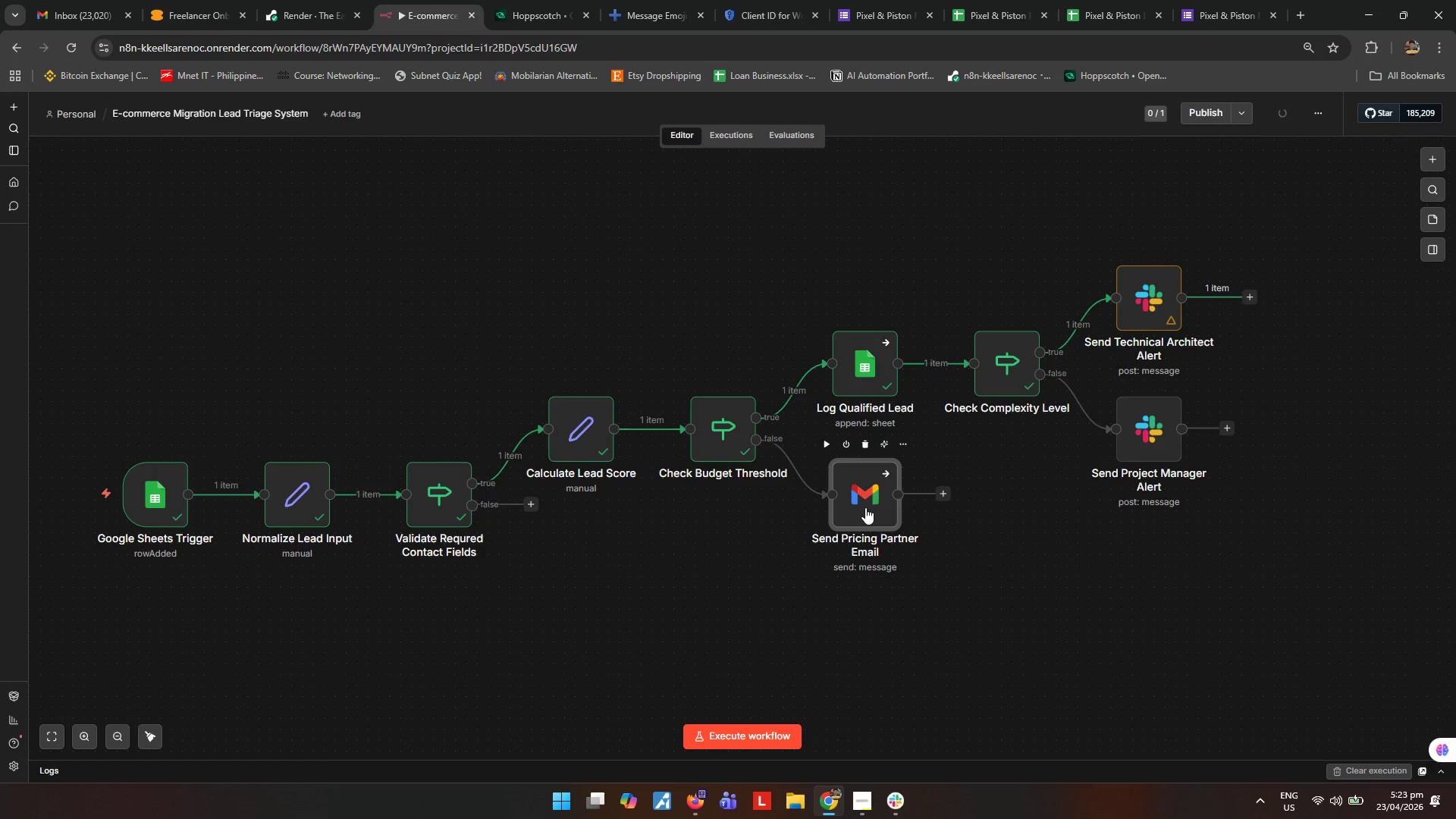 
wait(9.41)
 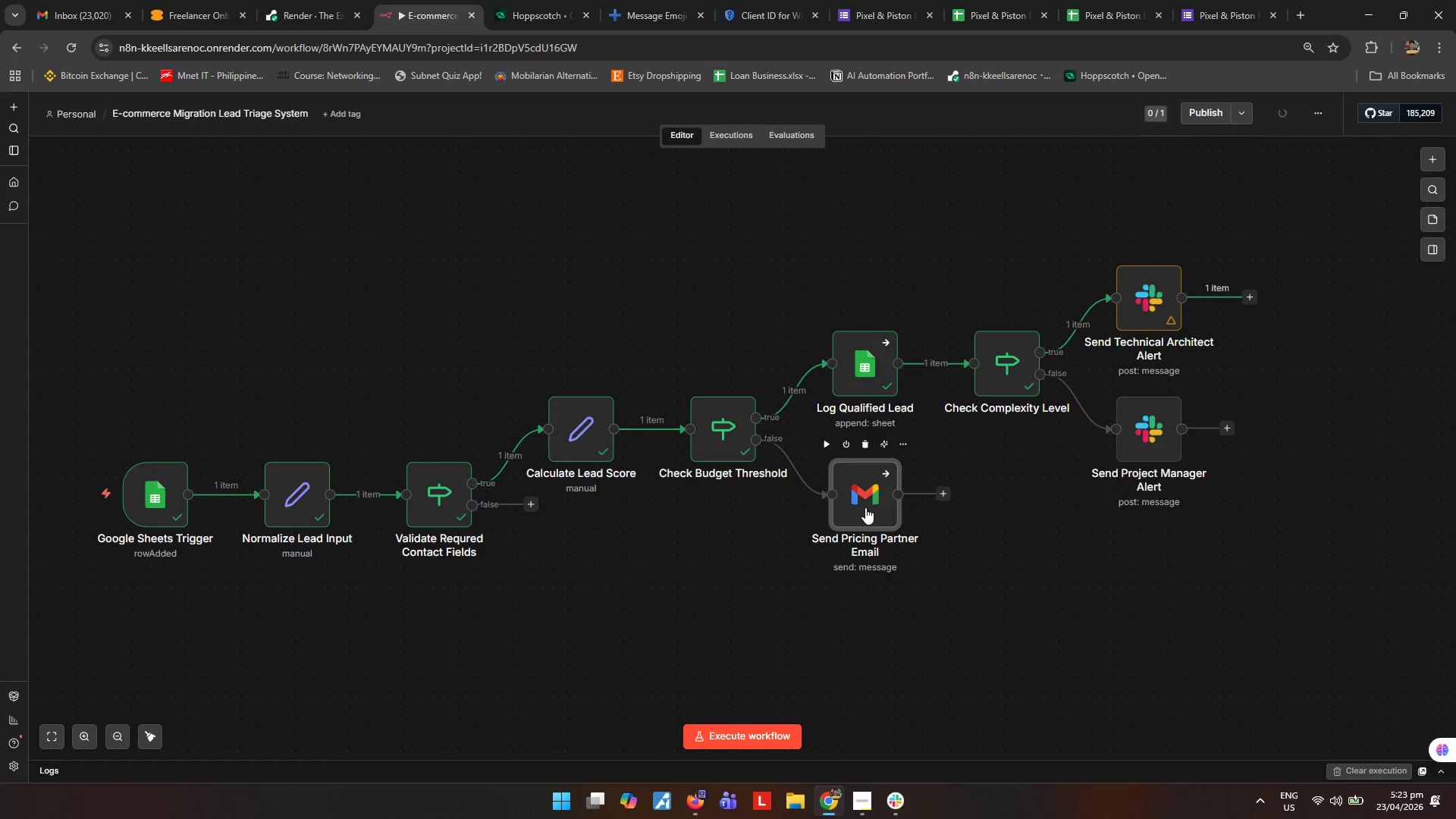 
left_click([662, 588])
 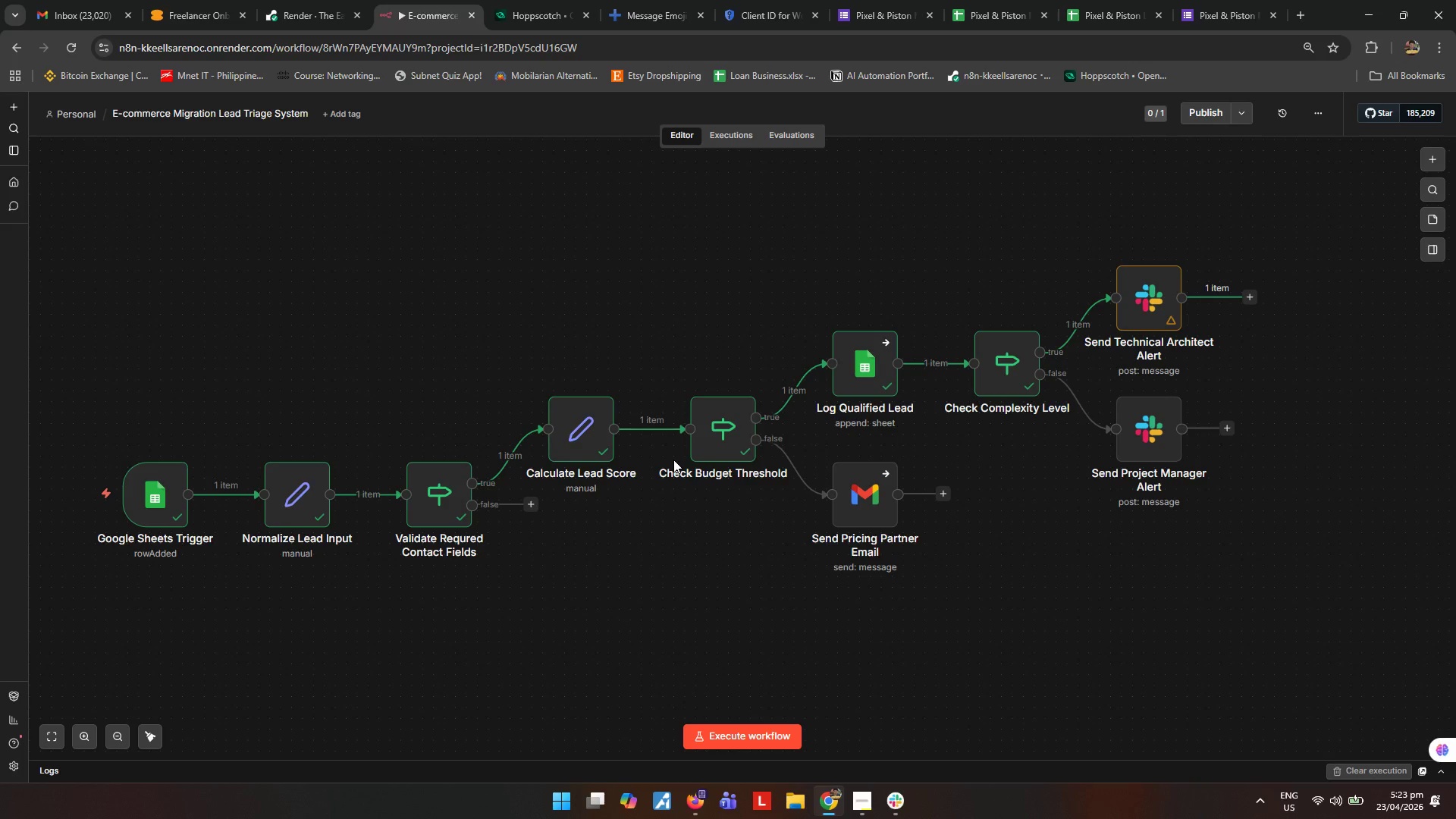 
wait(17.86)
 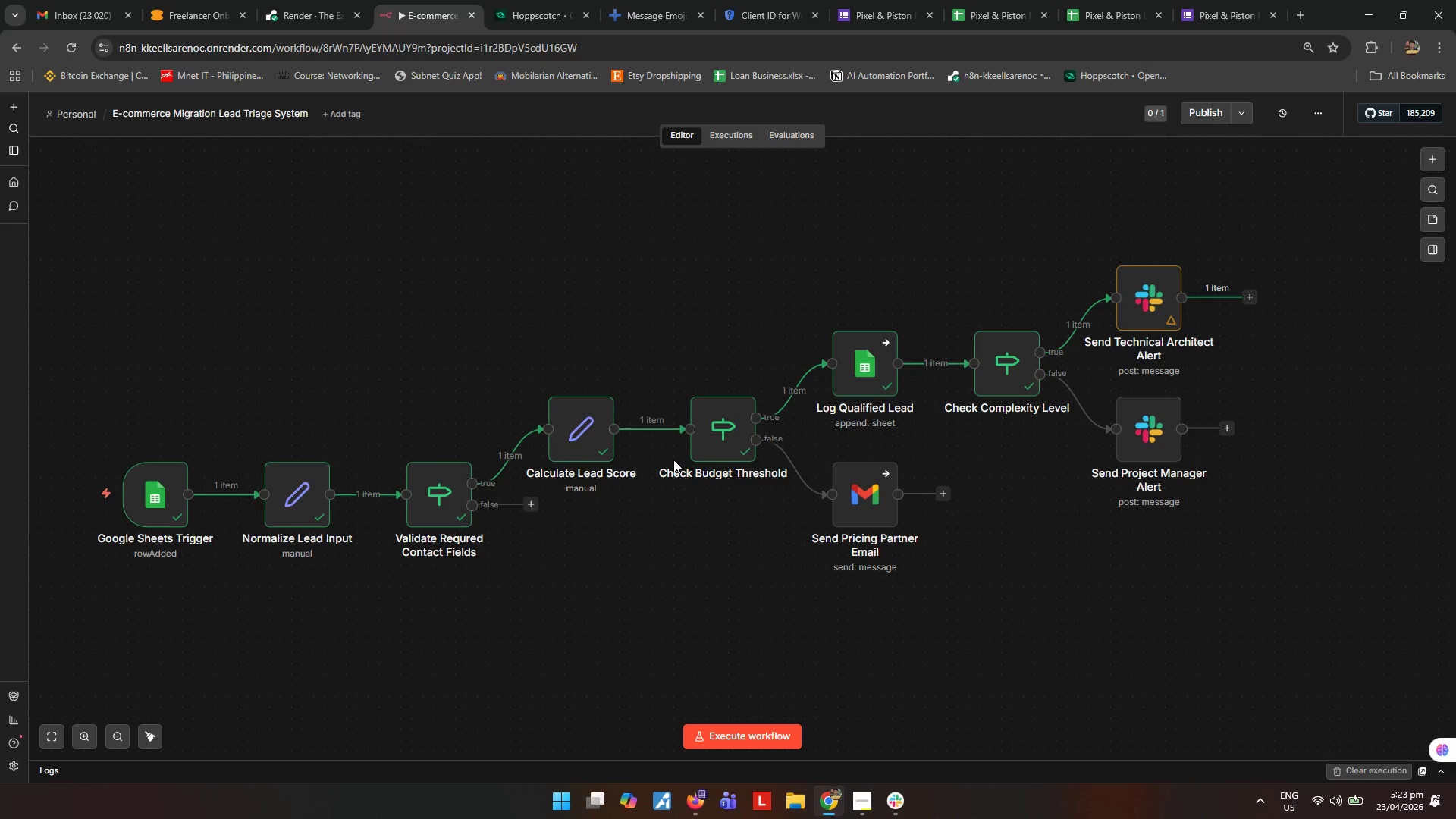 
left_click_drag(start_coordinate=[992, 645], to_coordinate=[998, 626])
 